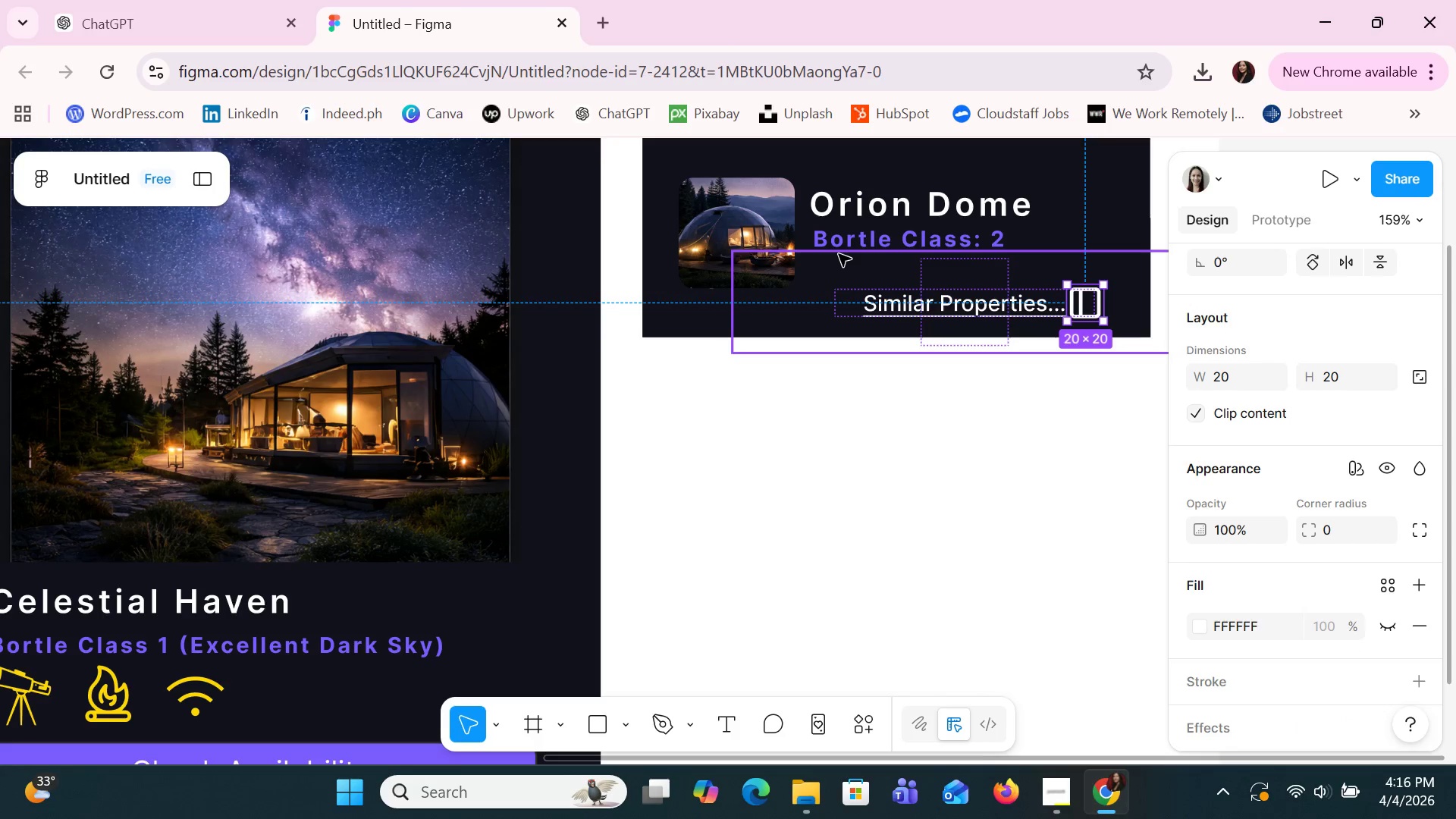 
left_click([894, 240])
 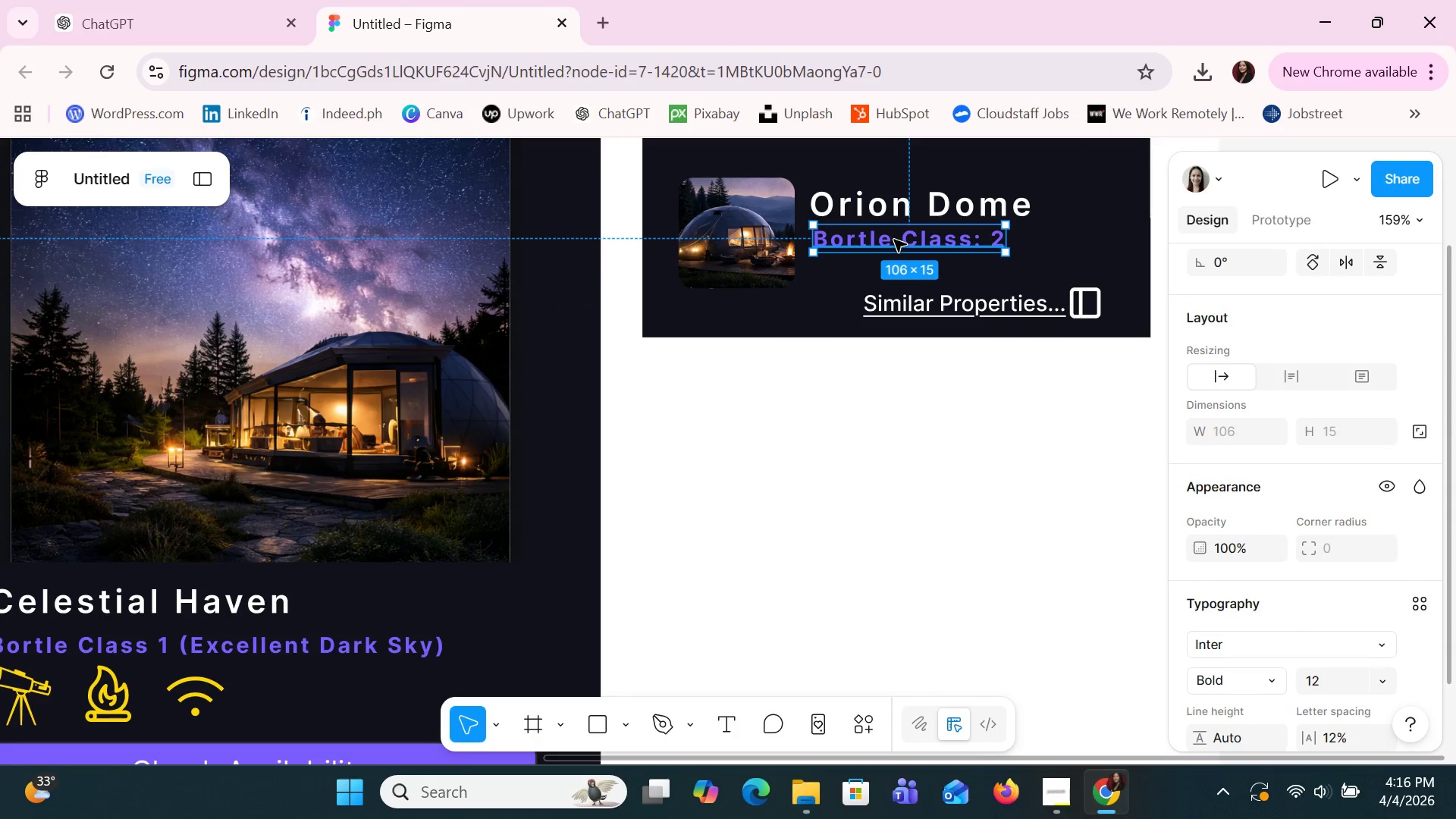 
hold_key(key=ShiftLeft, duration=1.17)
left_click([924, 210])
 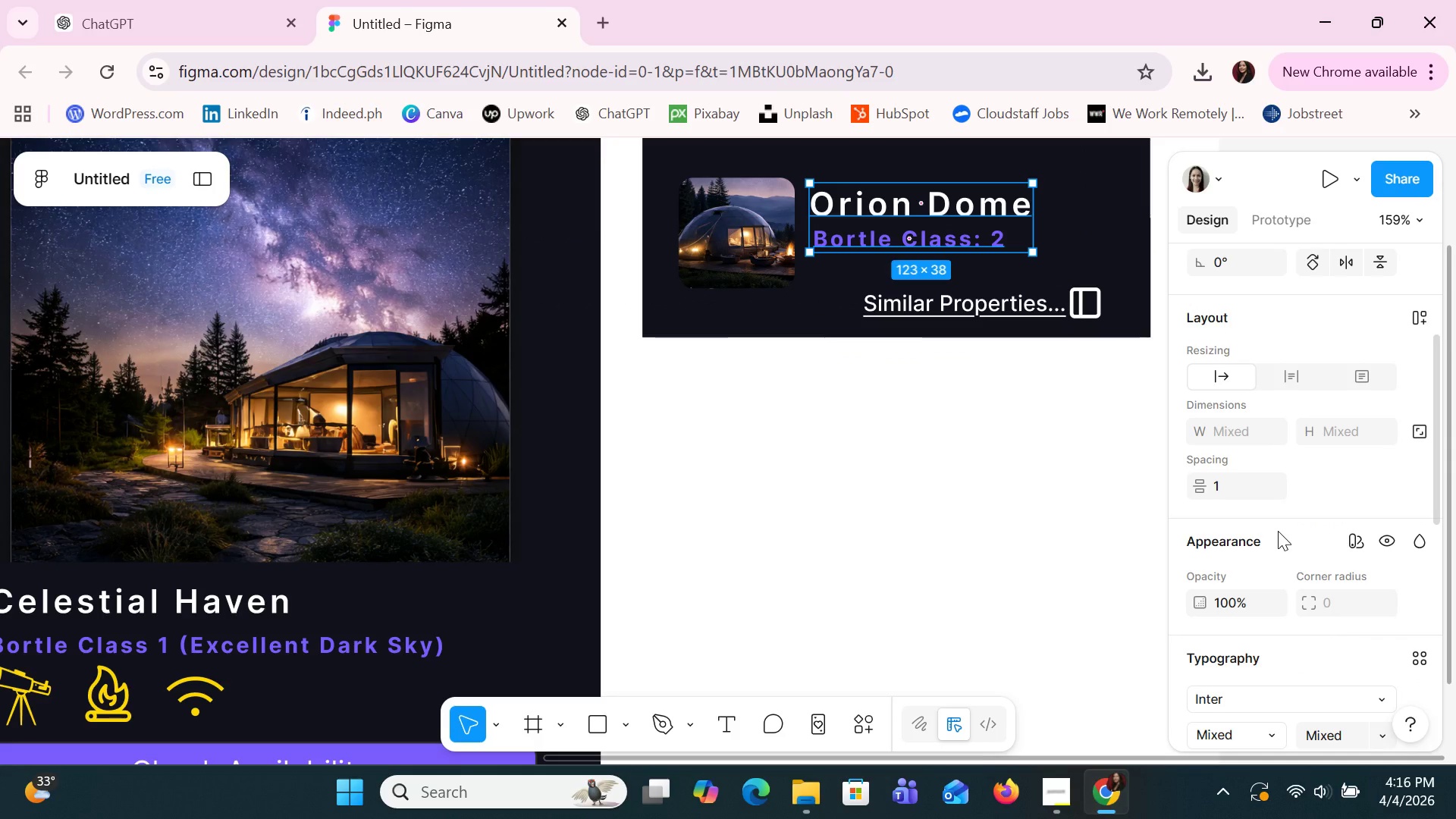 
scroll: coordinate [1278, 531], scroll_direction: none, amount: 0.0
 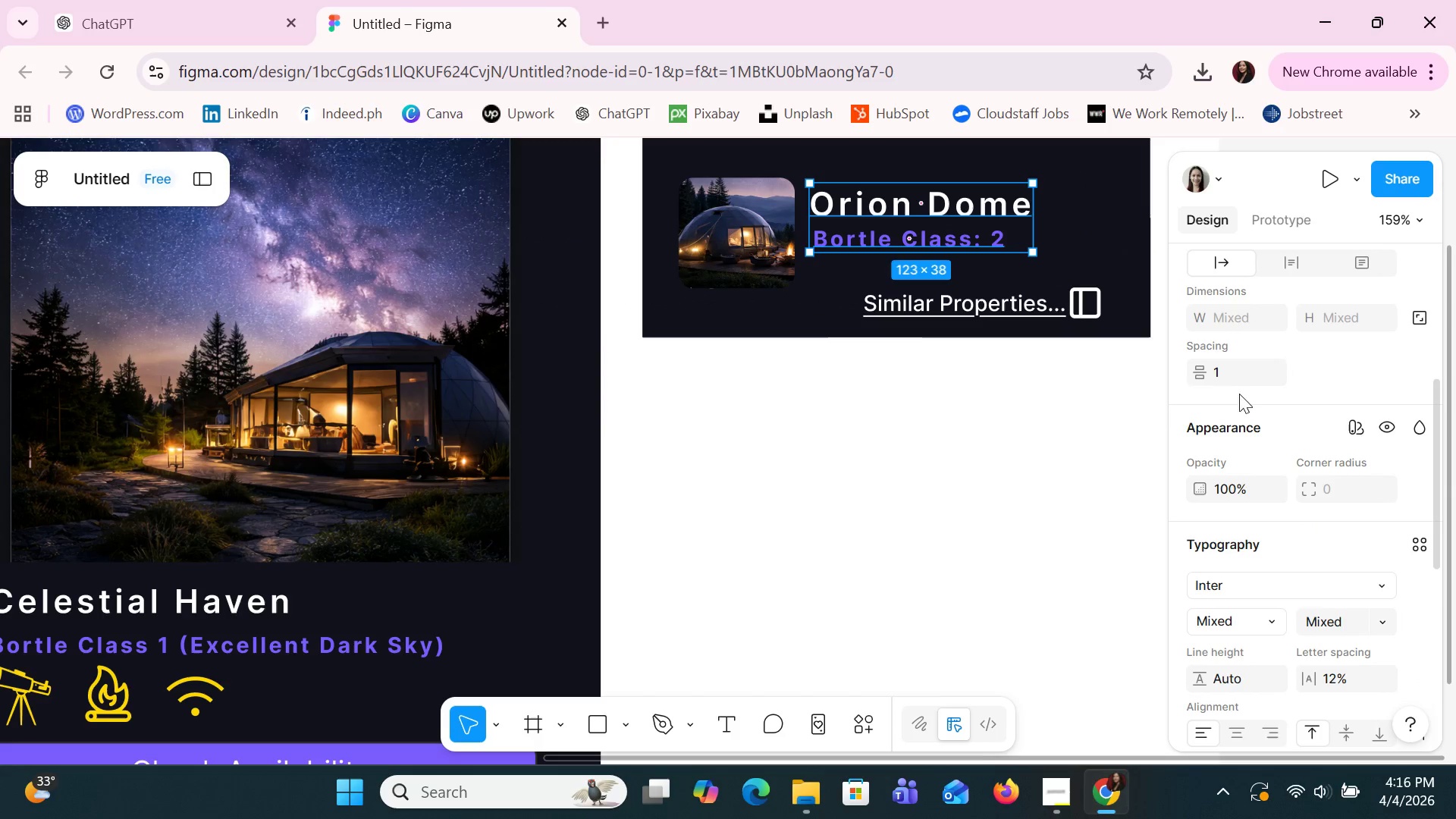 
left_click([1239, 376])
 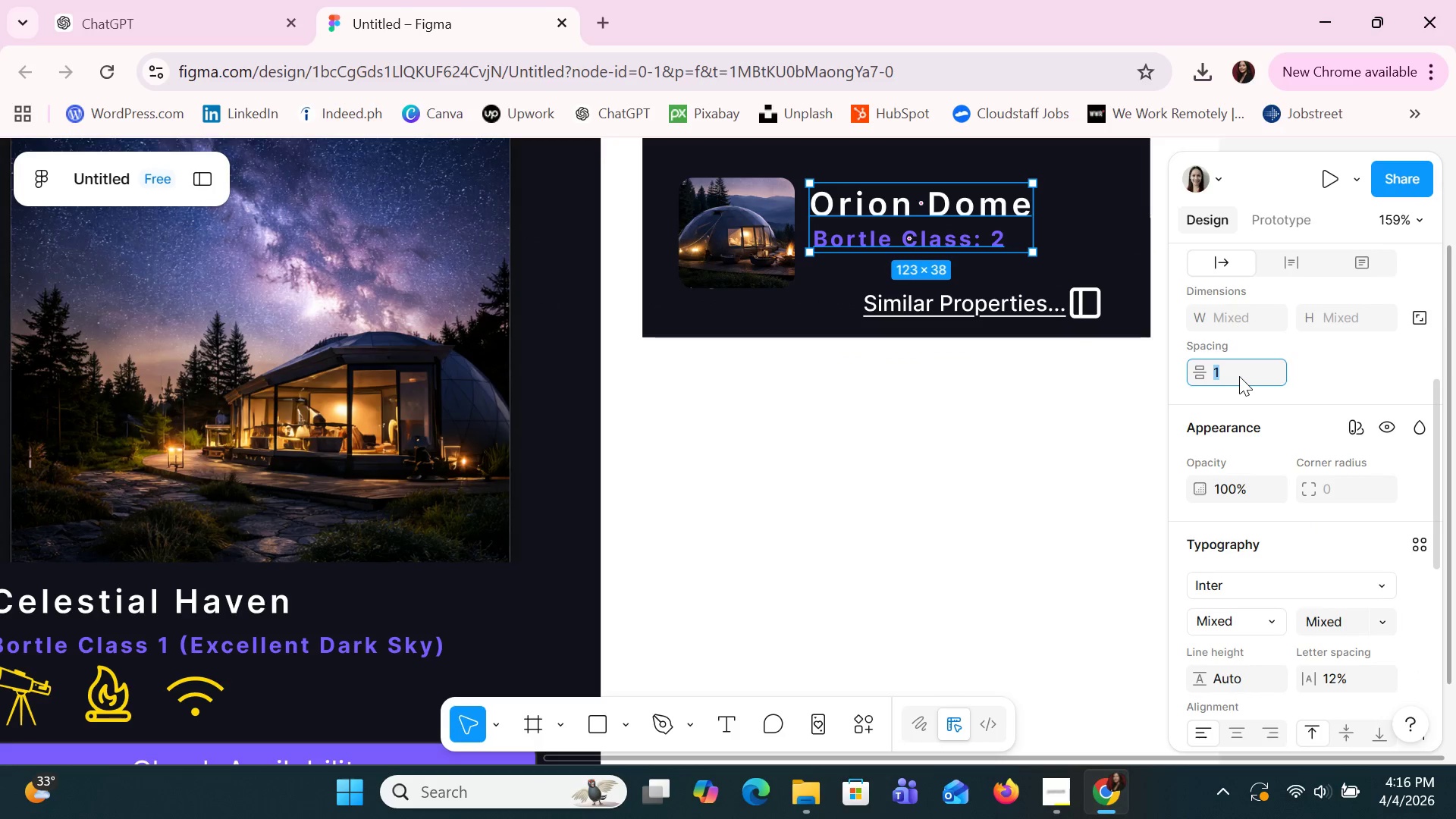 
key(8)
 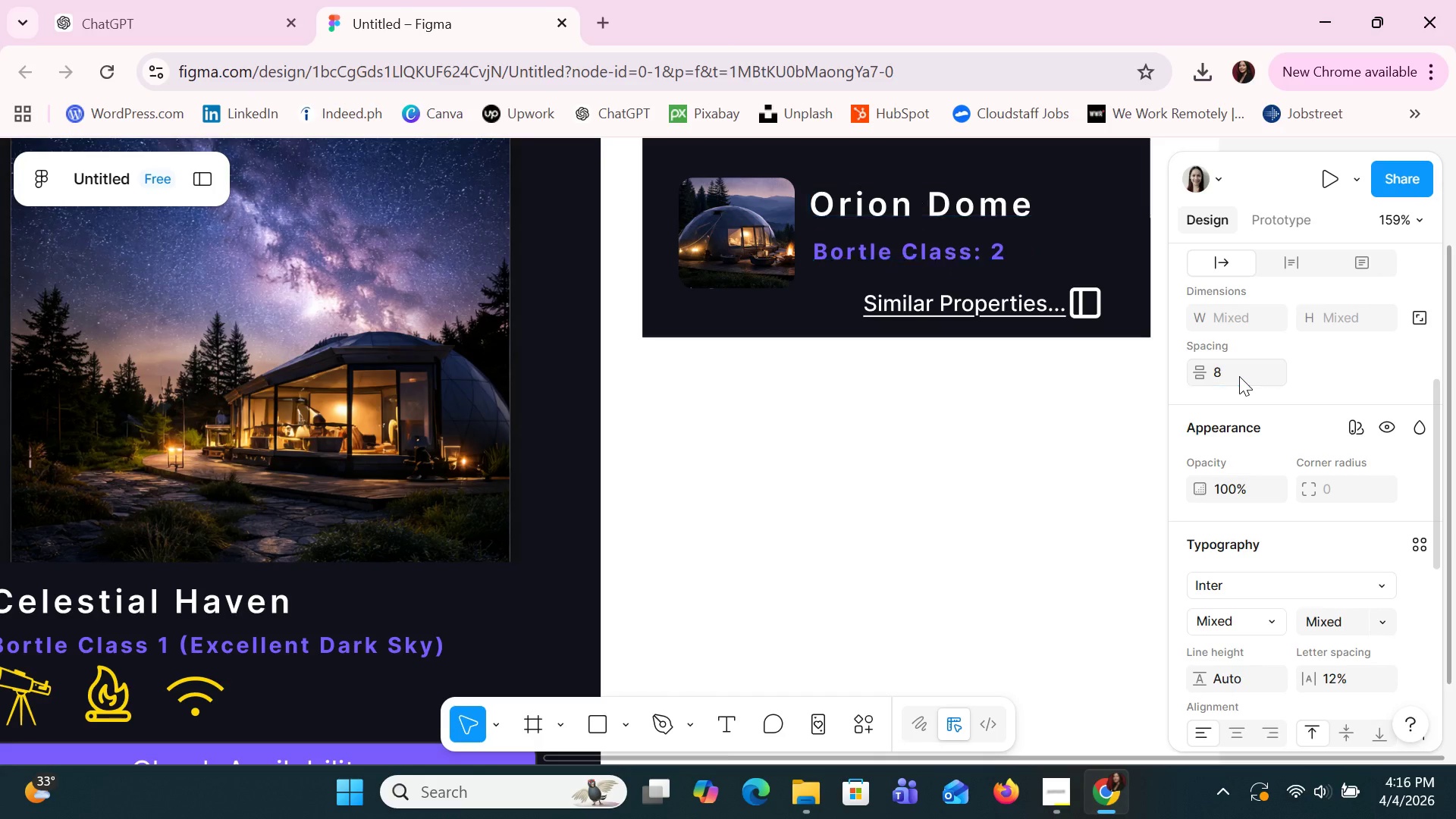 
key(Enter)
 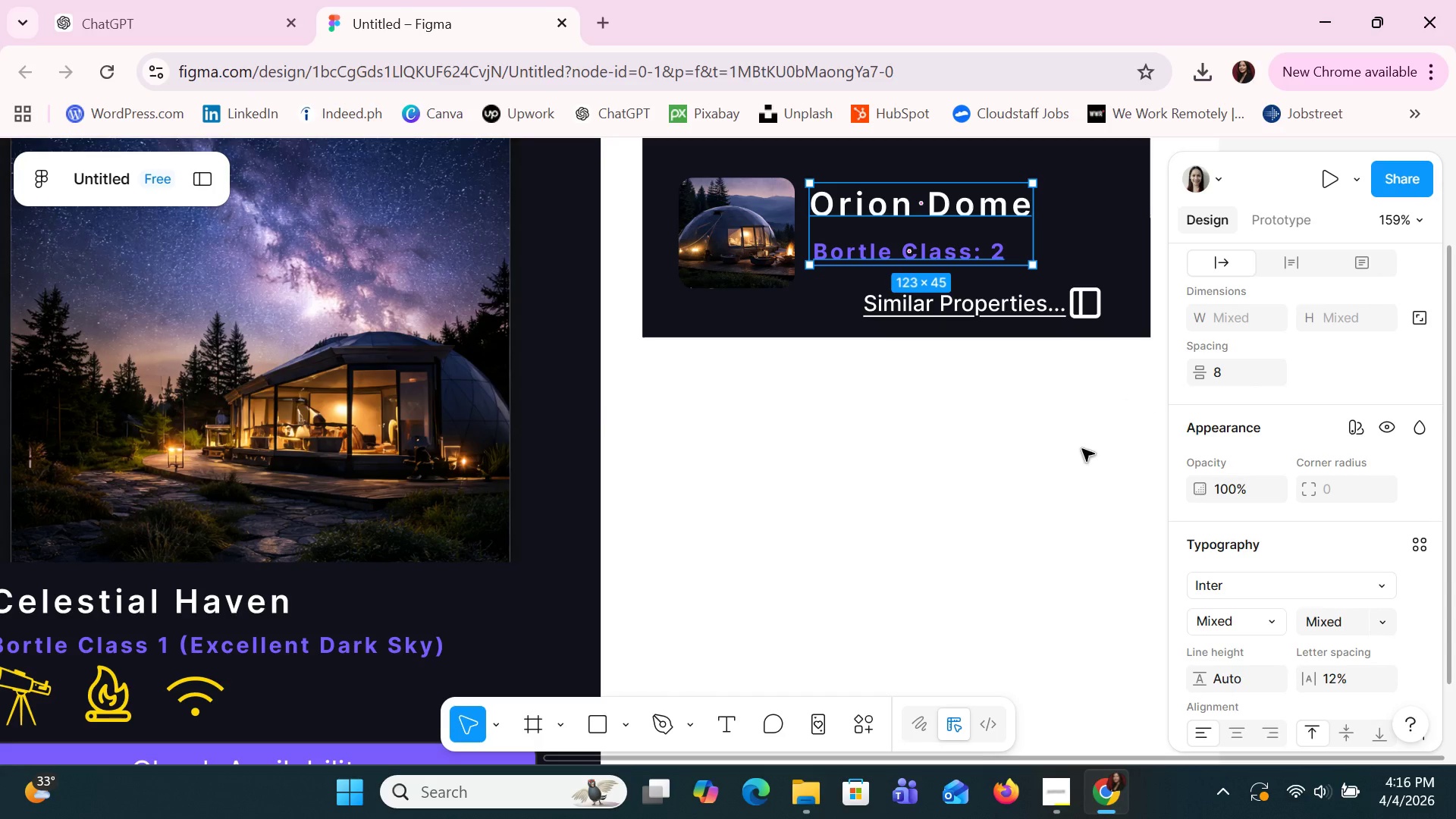 
left_click([1049, 469])
 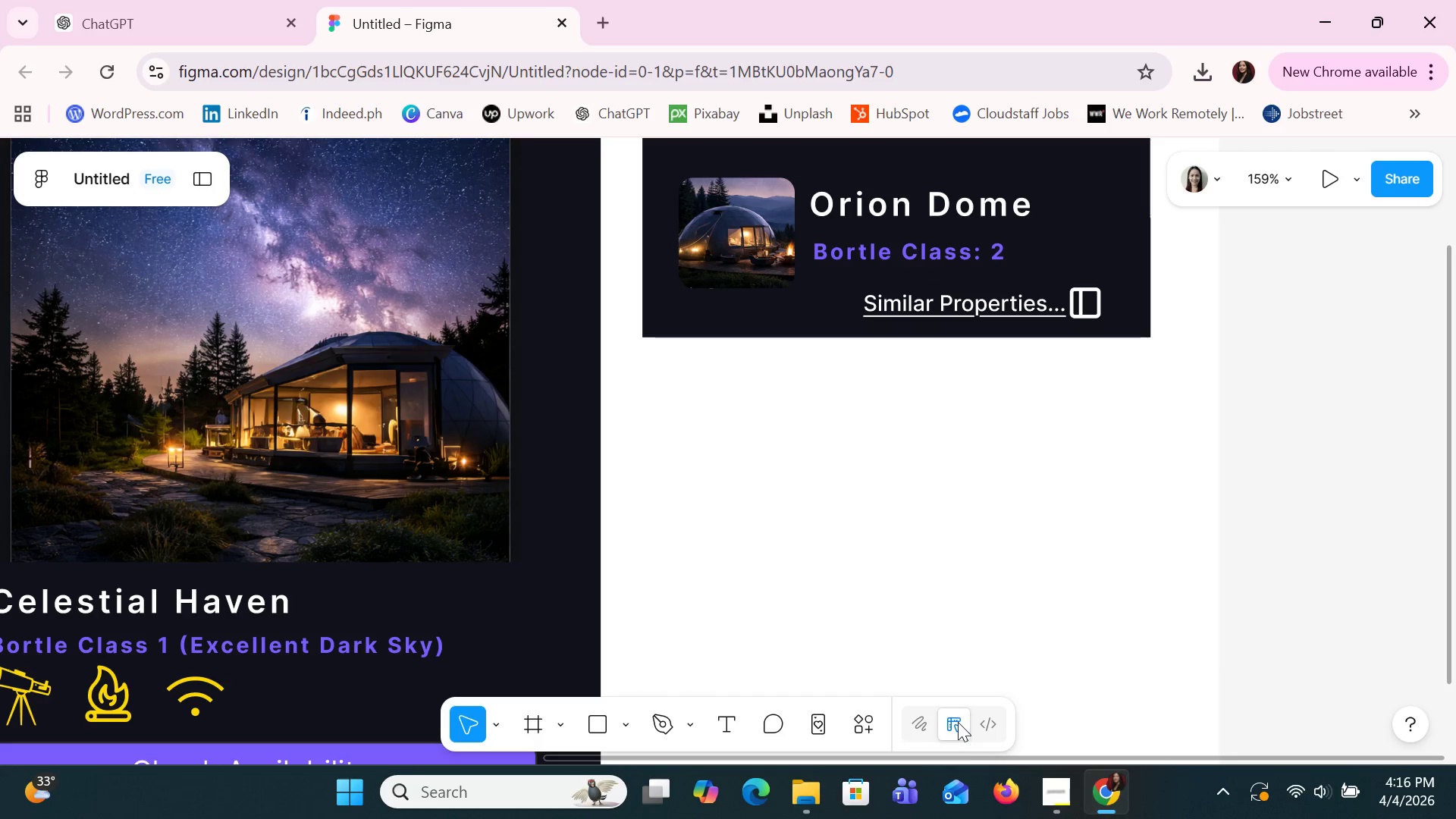 
left_click_drag(start_coordinate=[967, 758], to_coordinate=[771, 774])
 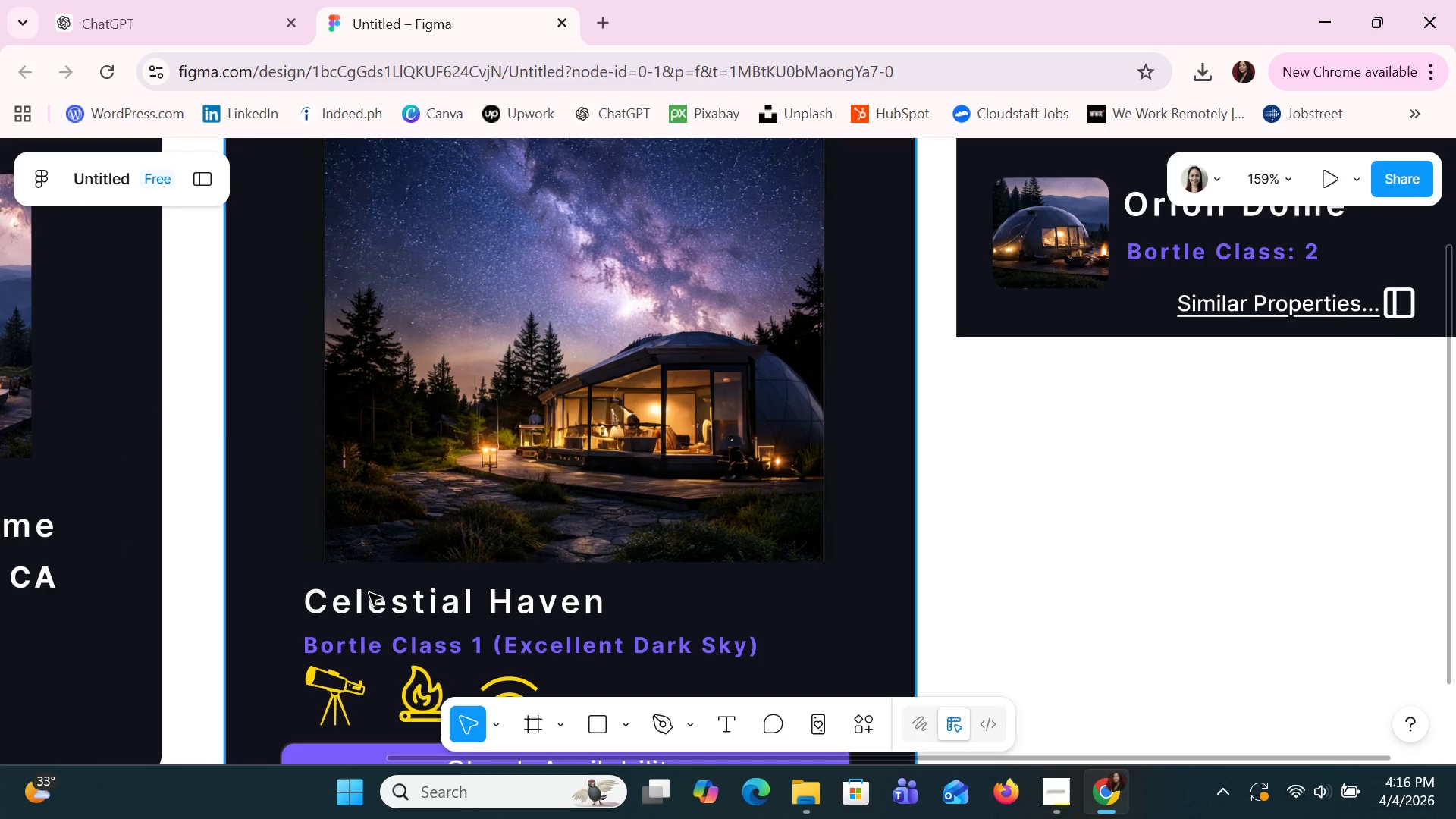 
left_click([369, 593])
 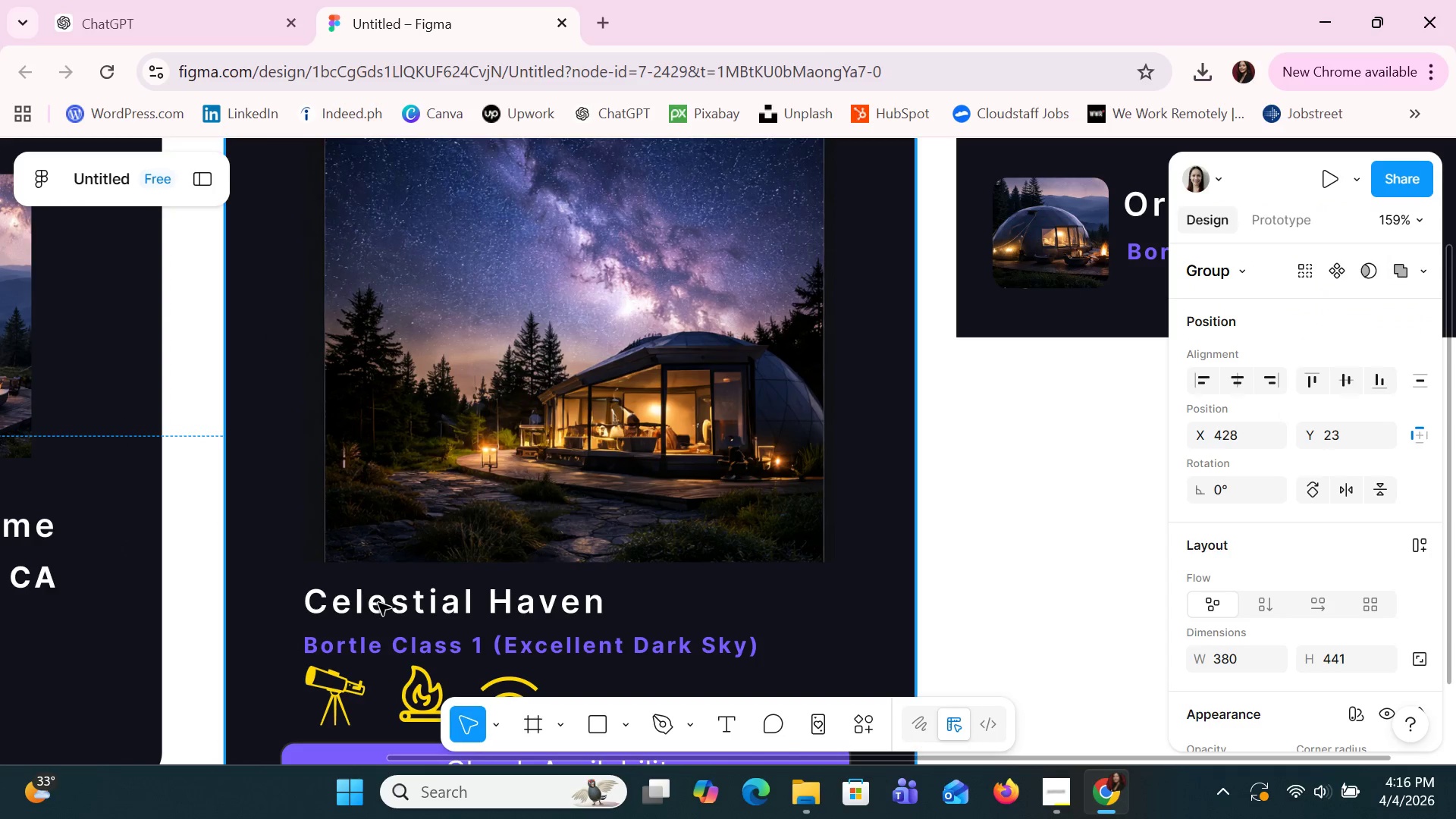 
double_click([378, 603])
 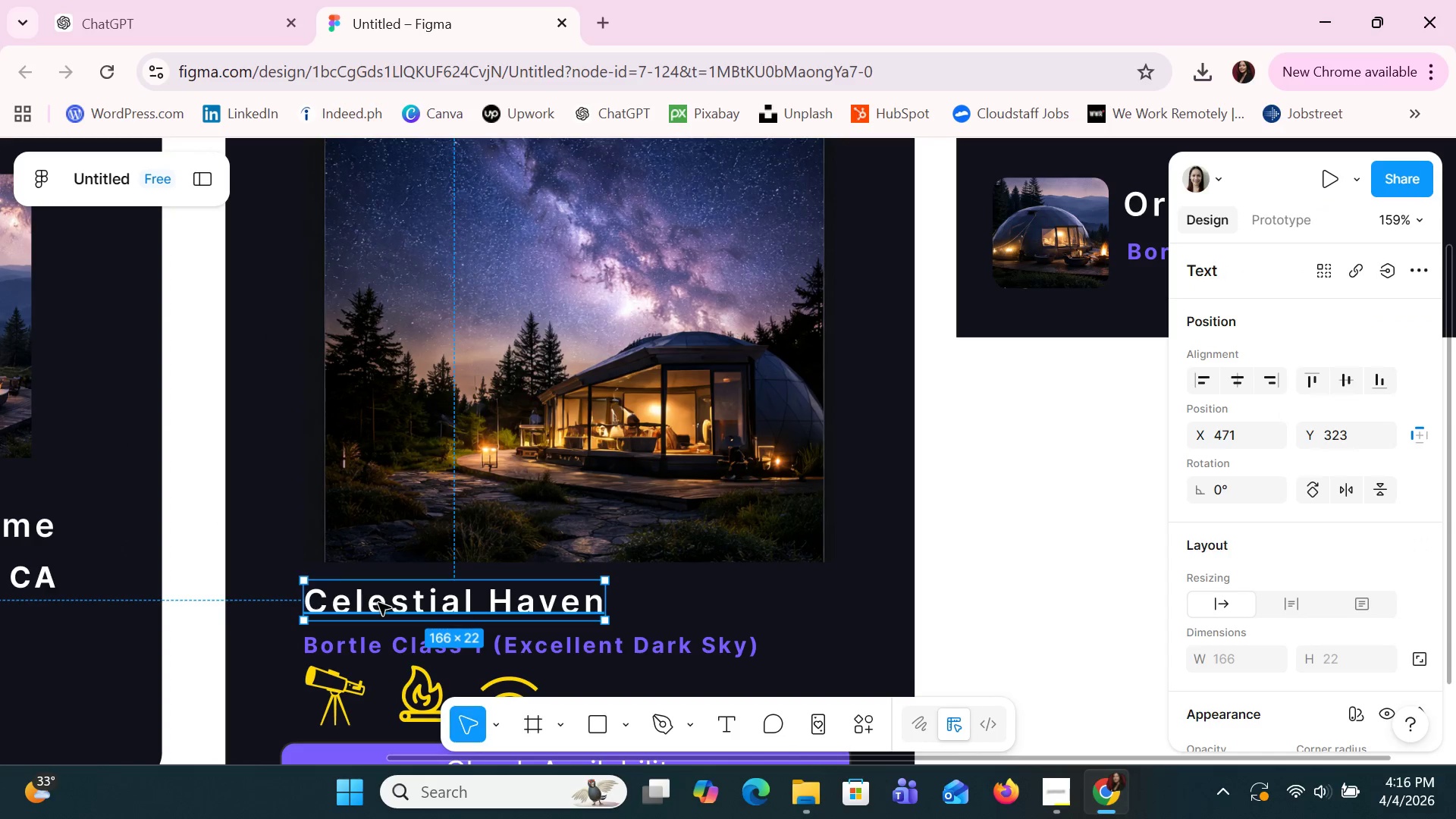 
hold_key(key=ShiftLeft, duration=1.45)
left_click([384, 638])
 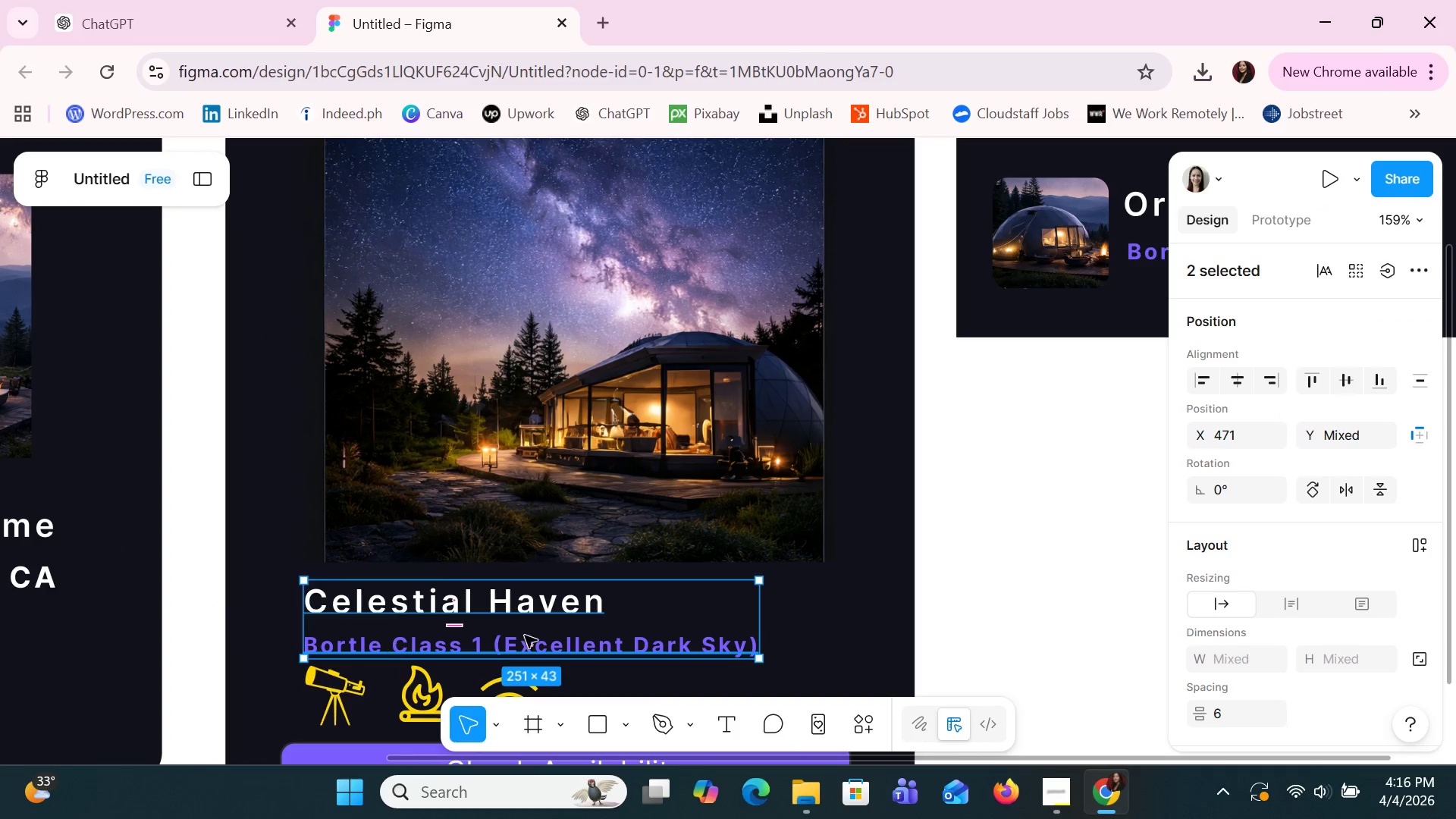 
hold_key(key=ShiftLeft, duration=13.23)
left_click([1231, 706])
 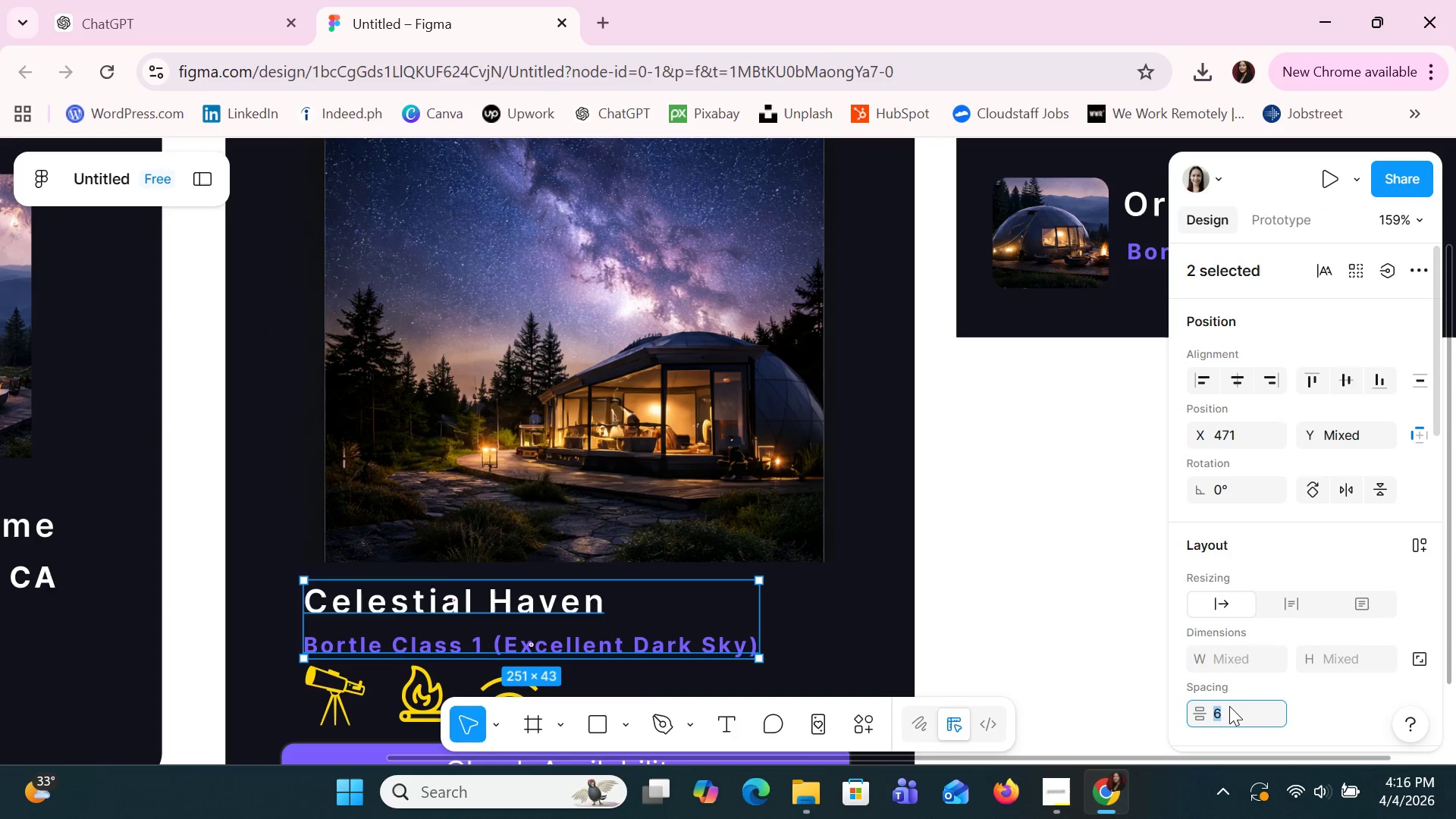 
key(8)
 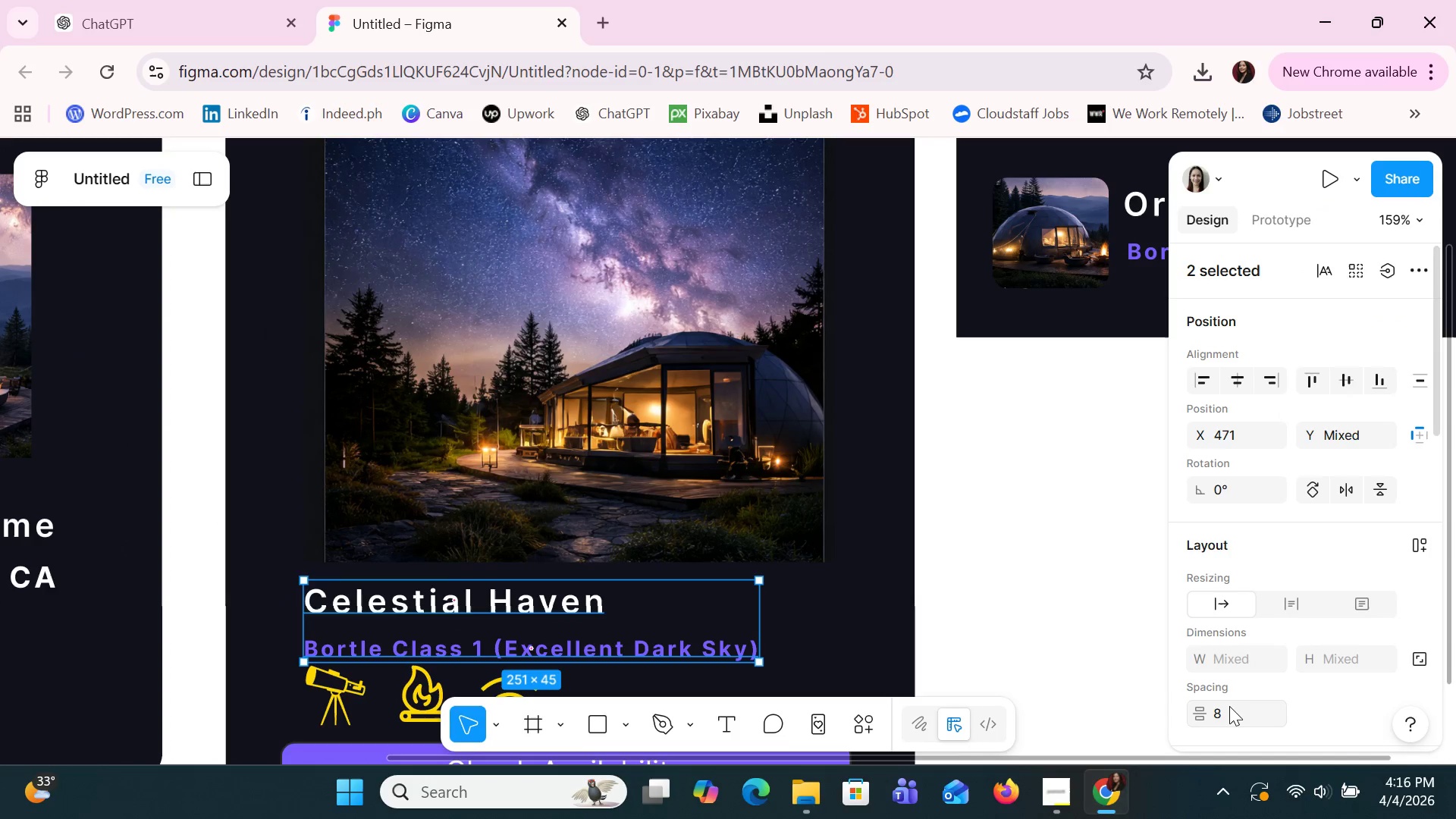 
key(Enter)
 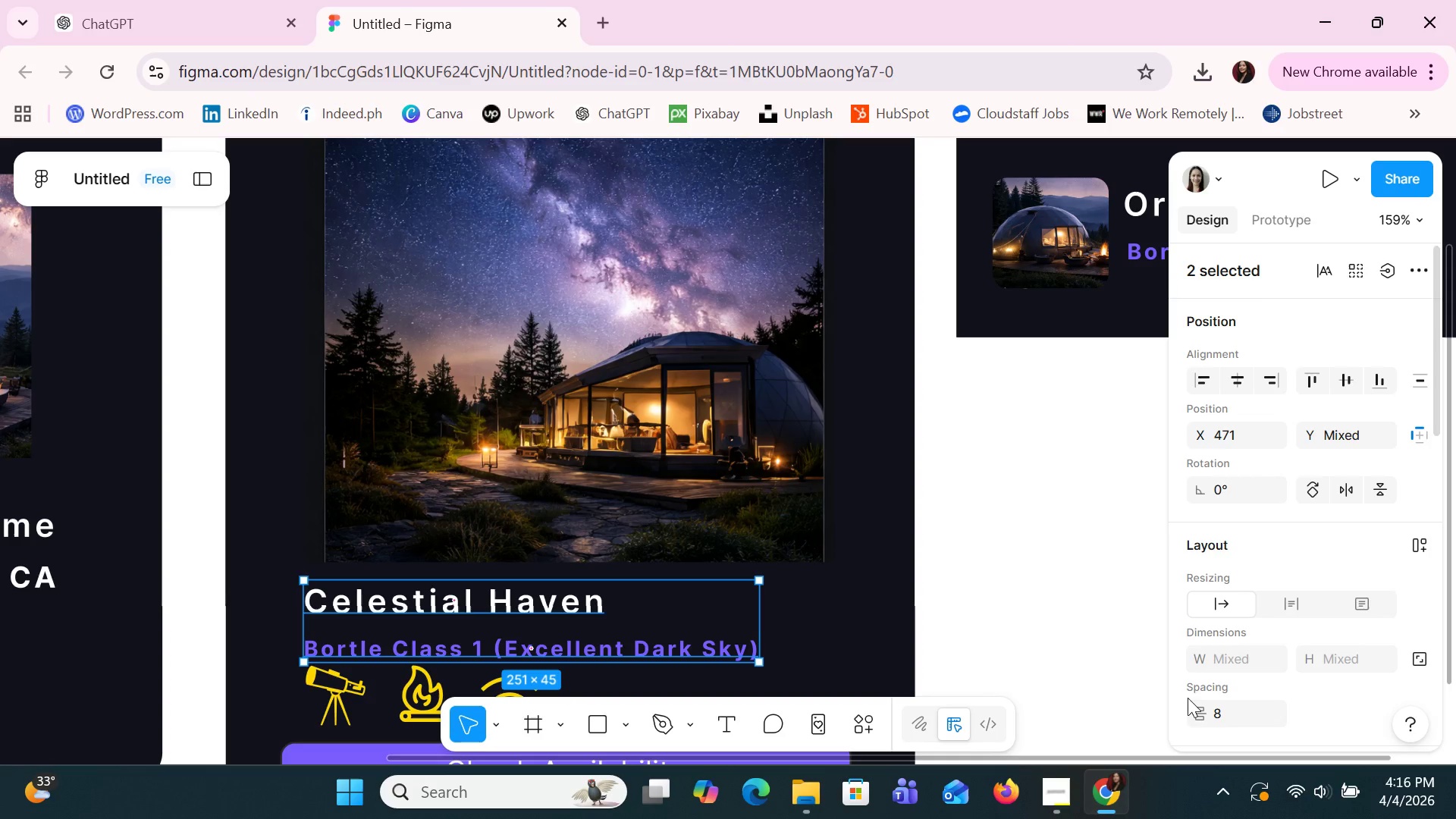 
left_click([1035, 598])
 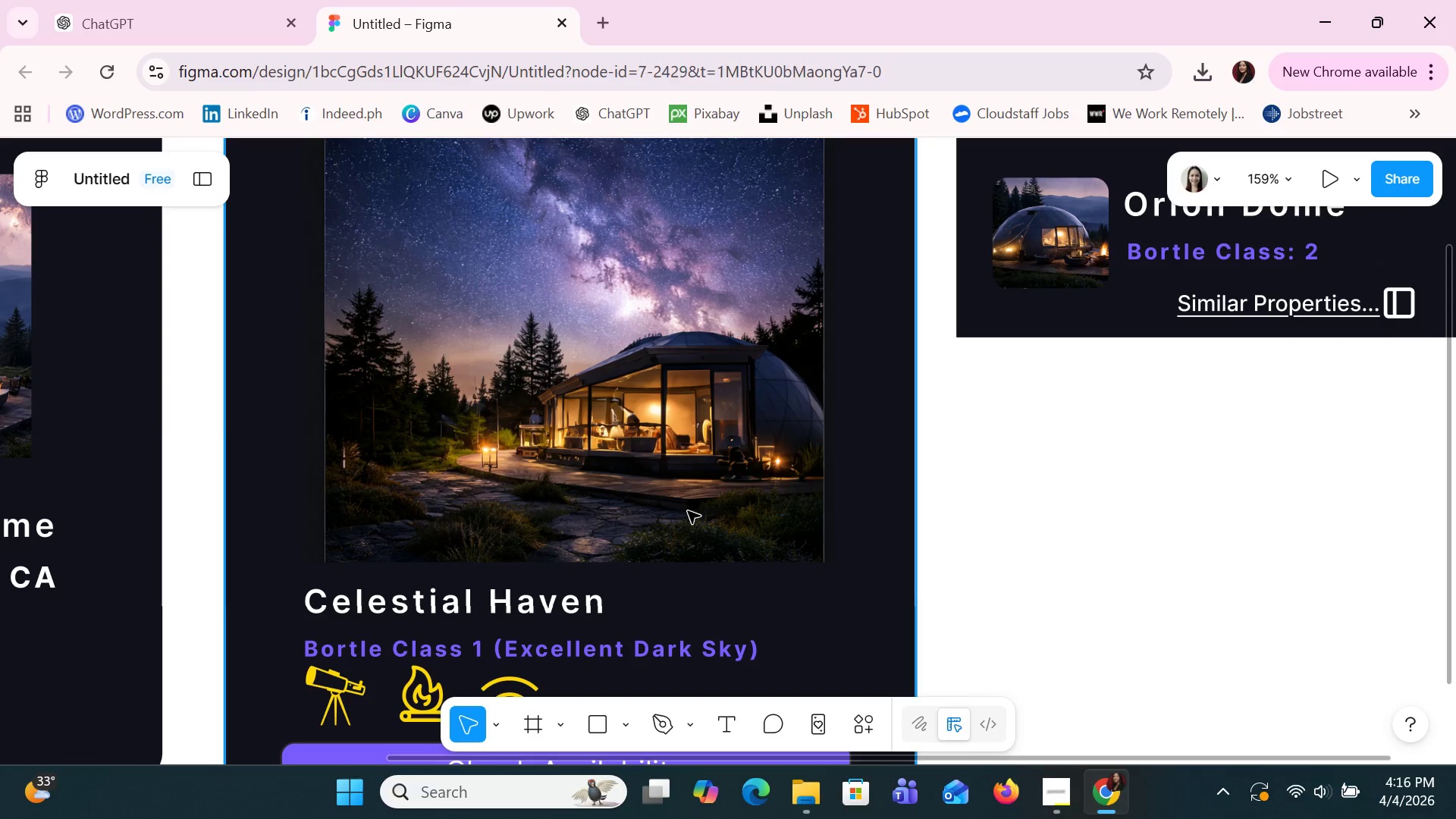 
double_click([688, 511])
 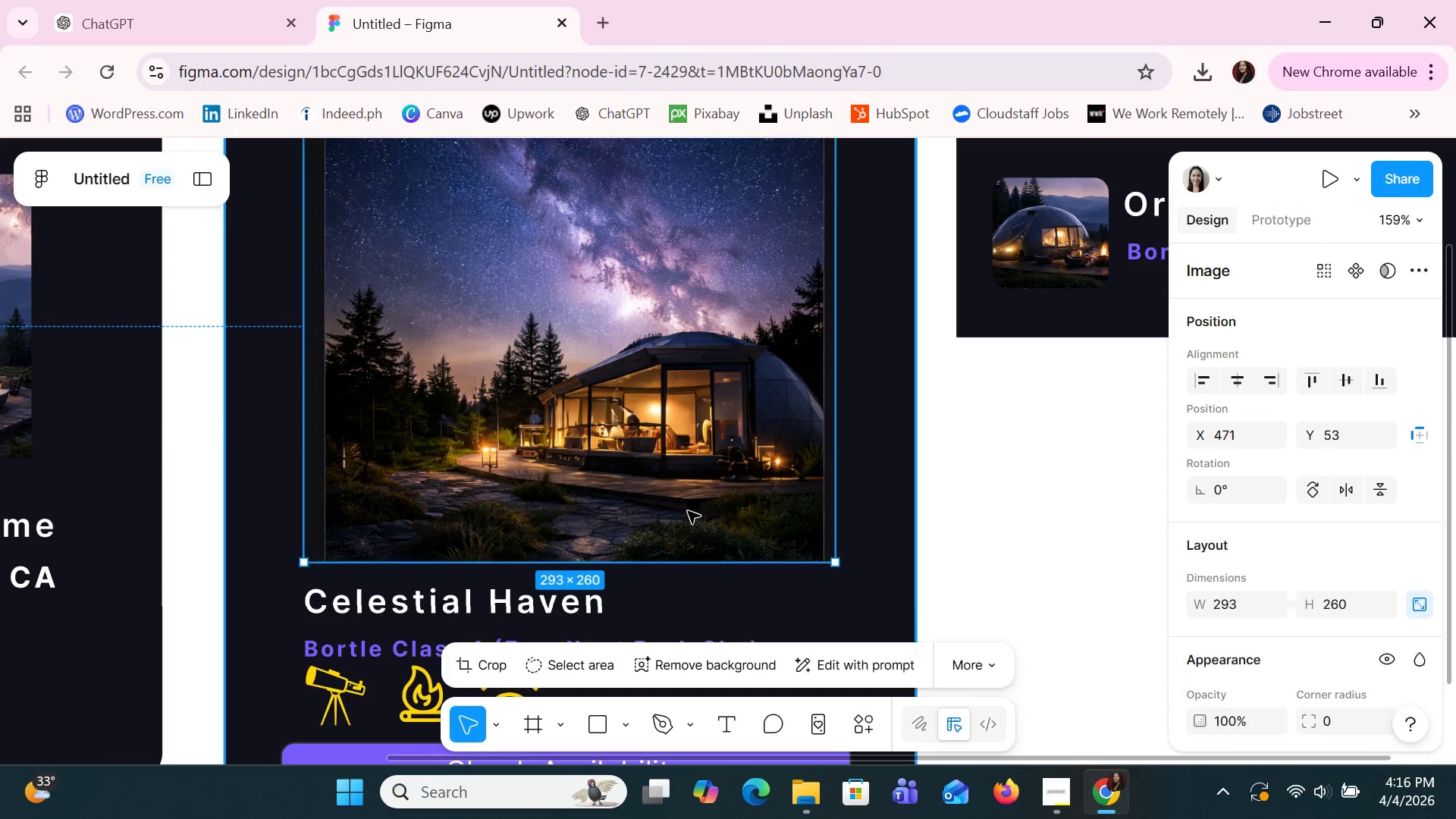 
triple_click([688, 511])
 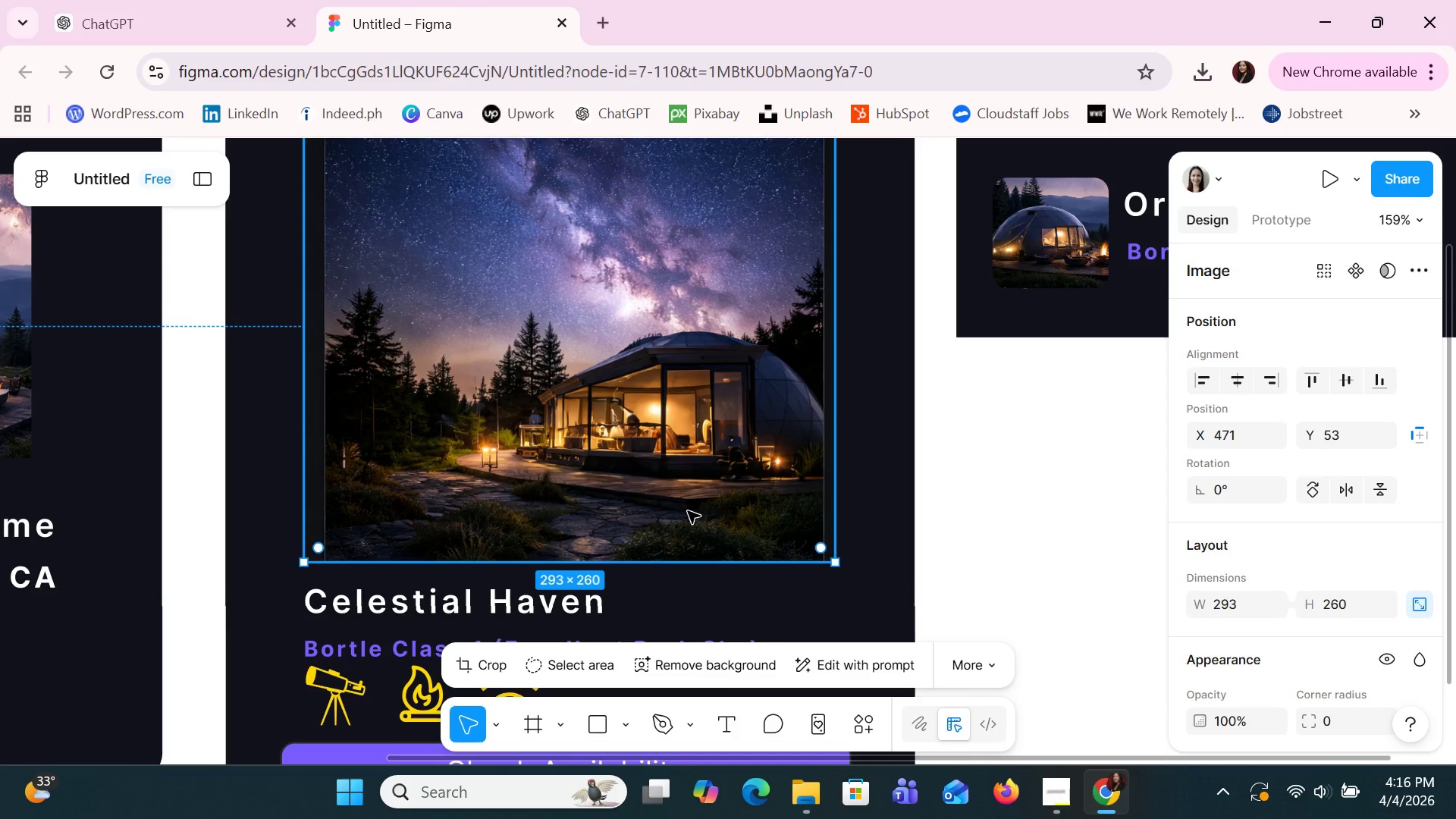 
key(ArrowUp)
 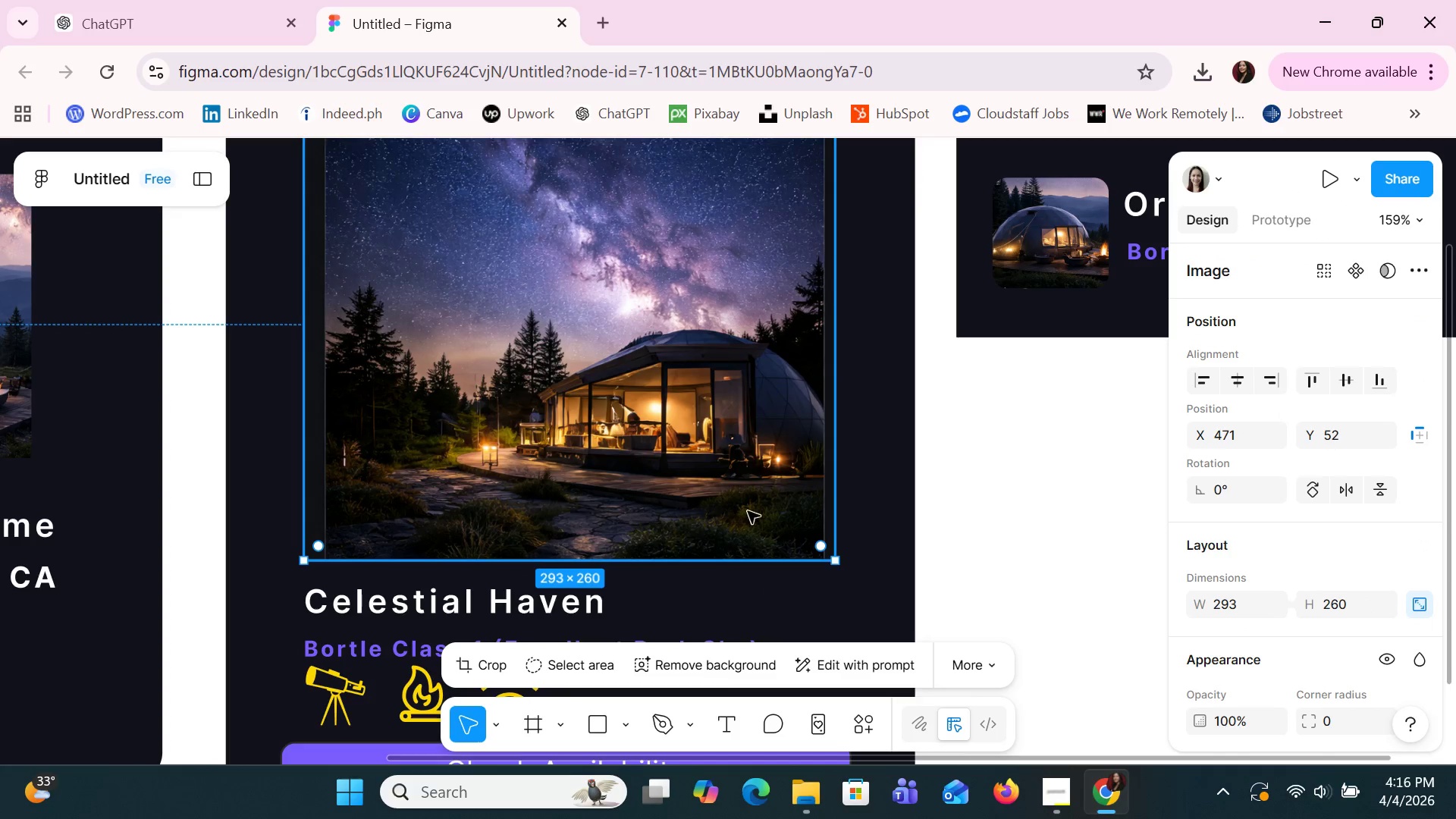 
left_click([1072, 526])
 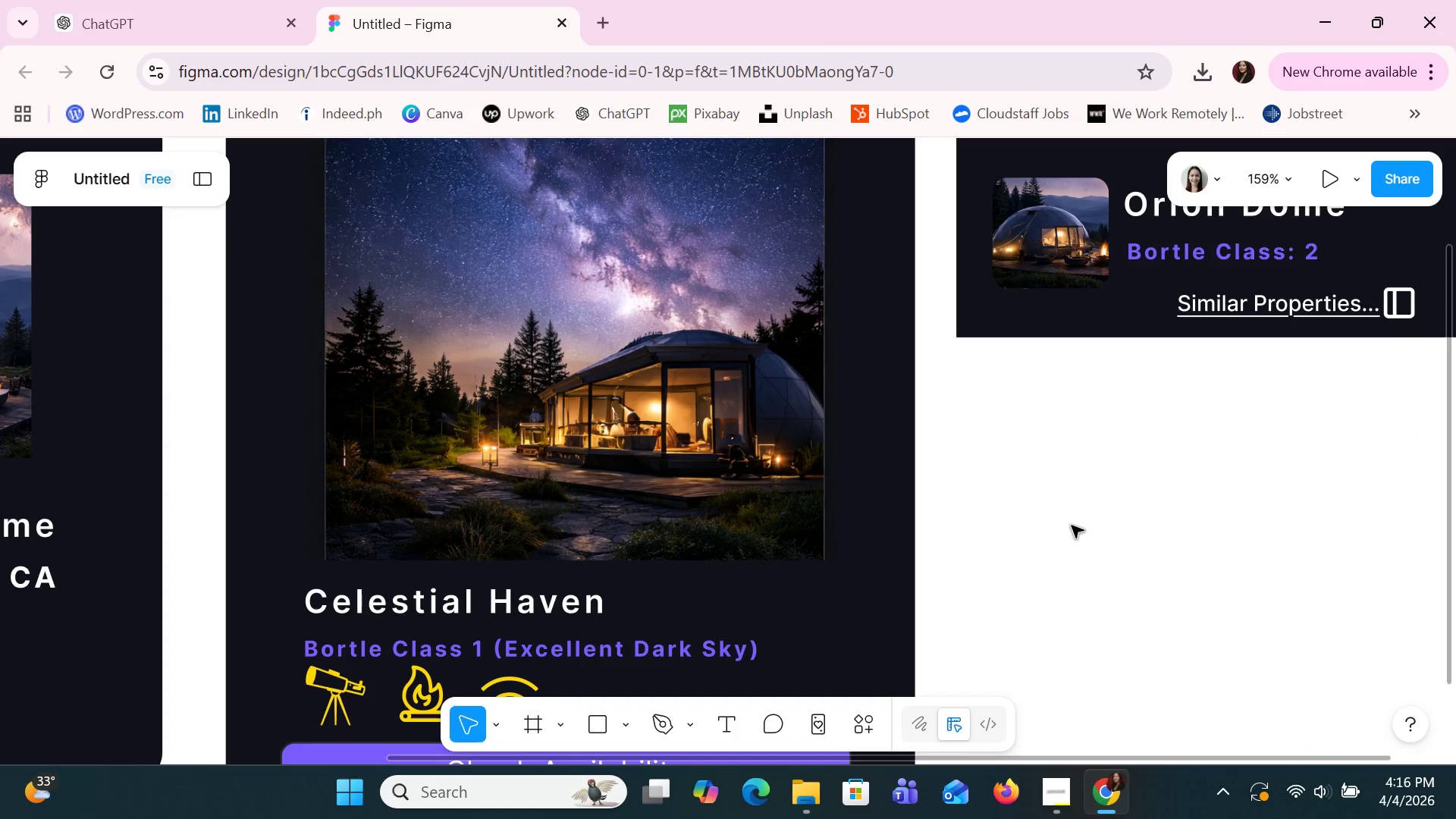 
hold_key(key=ControlLeft, duration=1.41)
scroll: coordinate [1072, 526], scroll_direction: down, amount: 3.0
 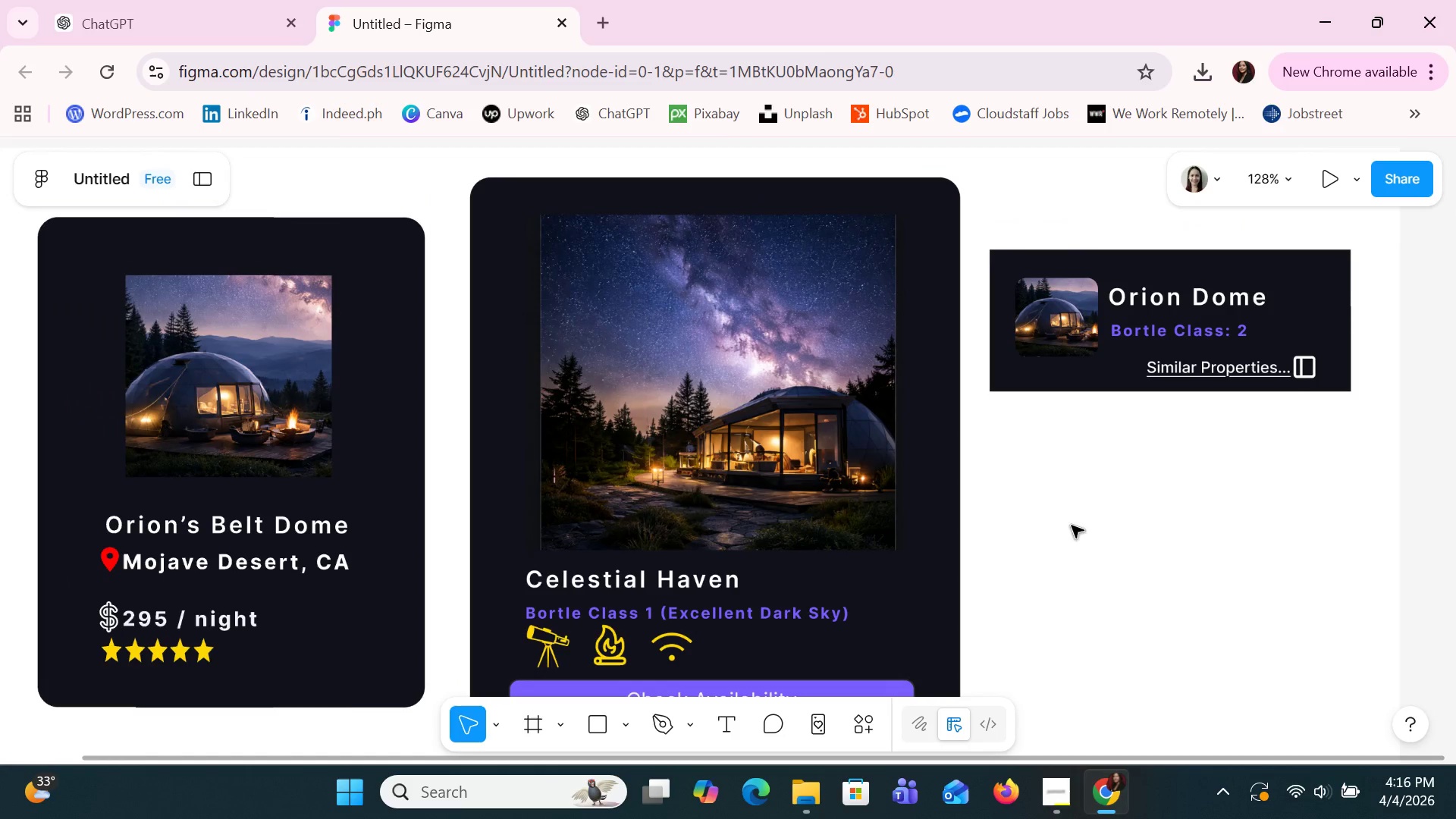 
hold_key(key=ControlLeft, duration=16.28)
double_click([242, 538])
 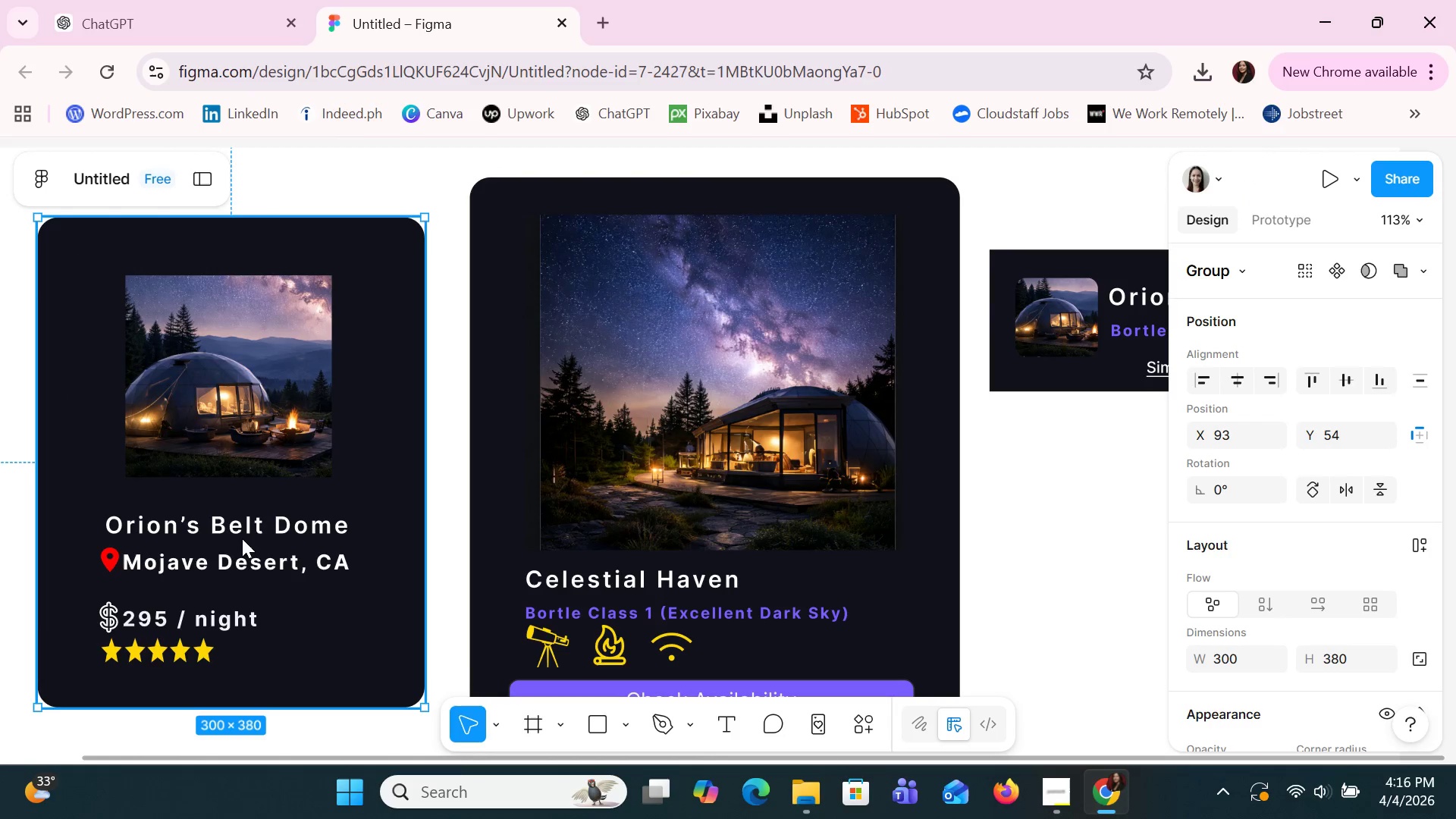 
triple_click([242, 538])
 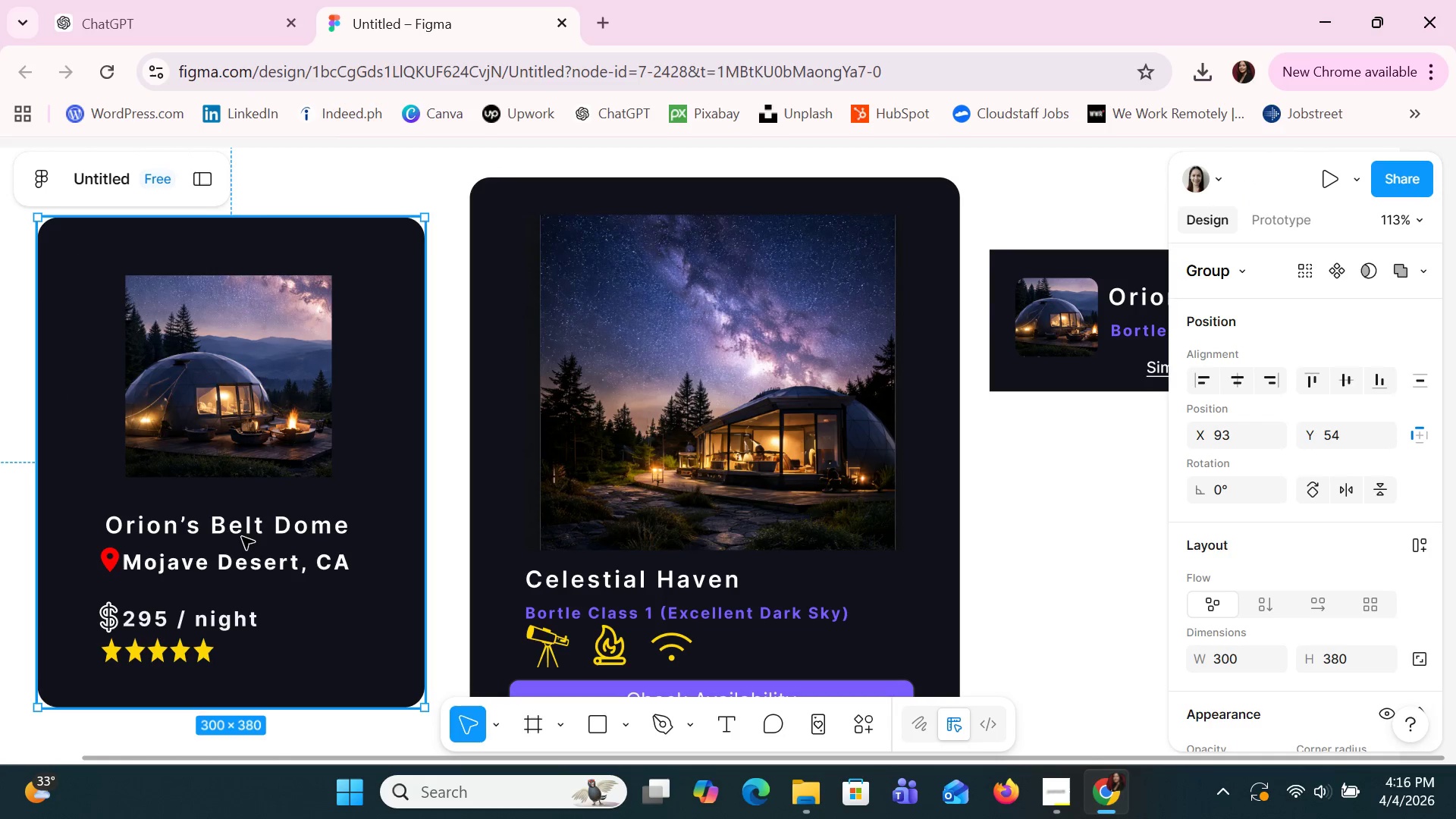 
double_click([242, 537])
 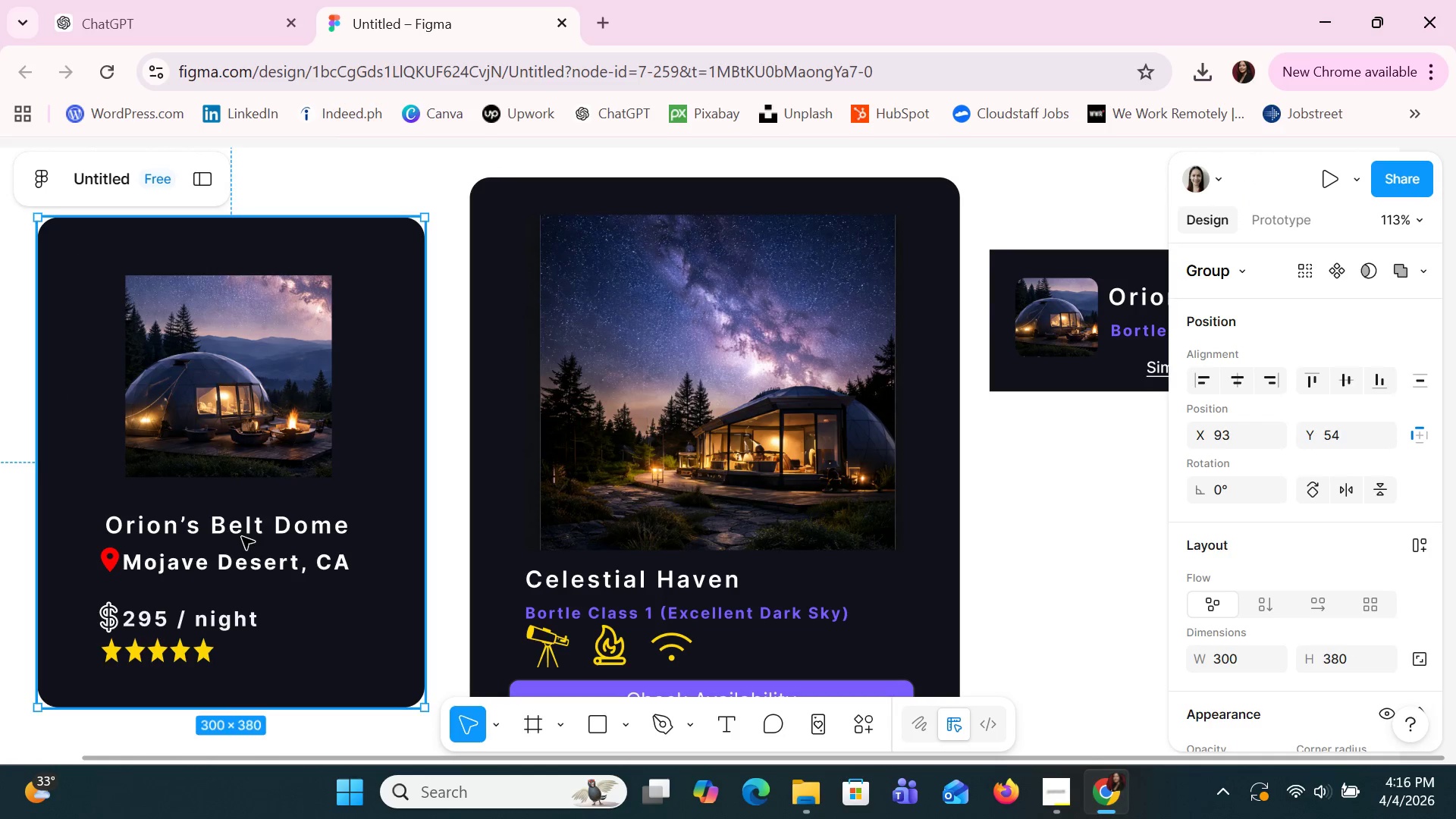 
triple_click([242, 537])
 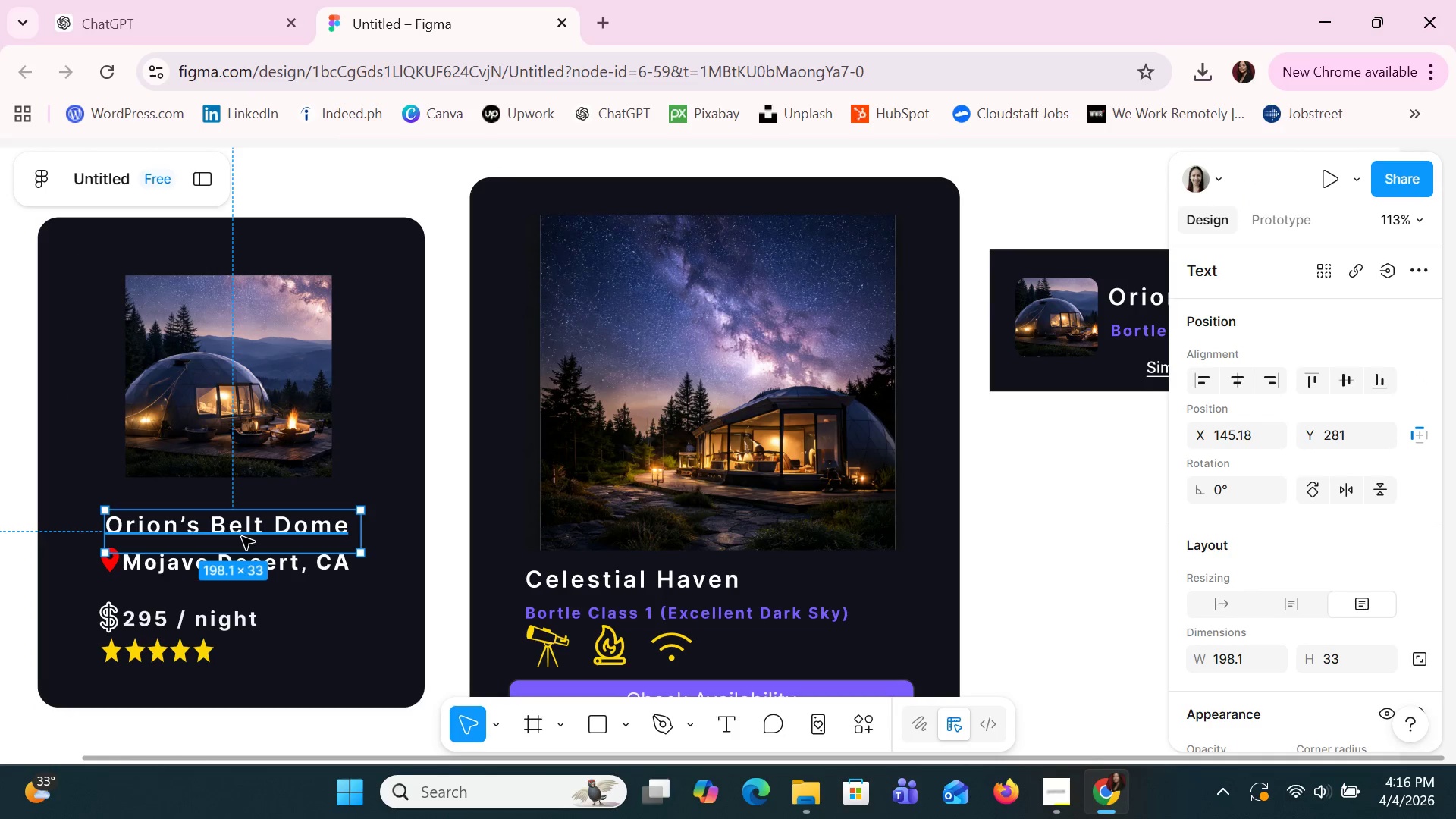 
hold_key(key=ShiftLeft, duration=1.5)
left_click([246, 581])
 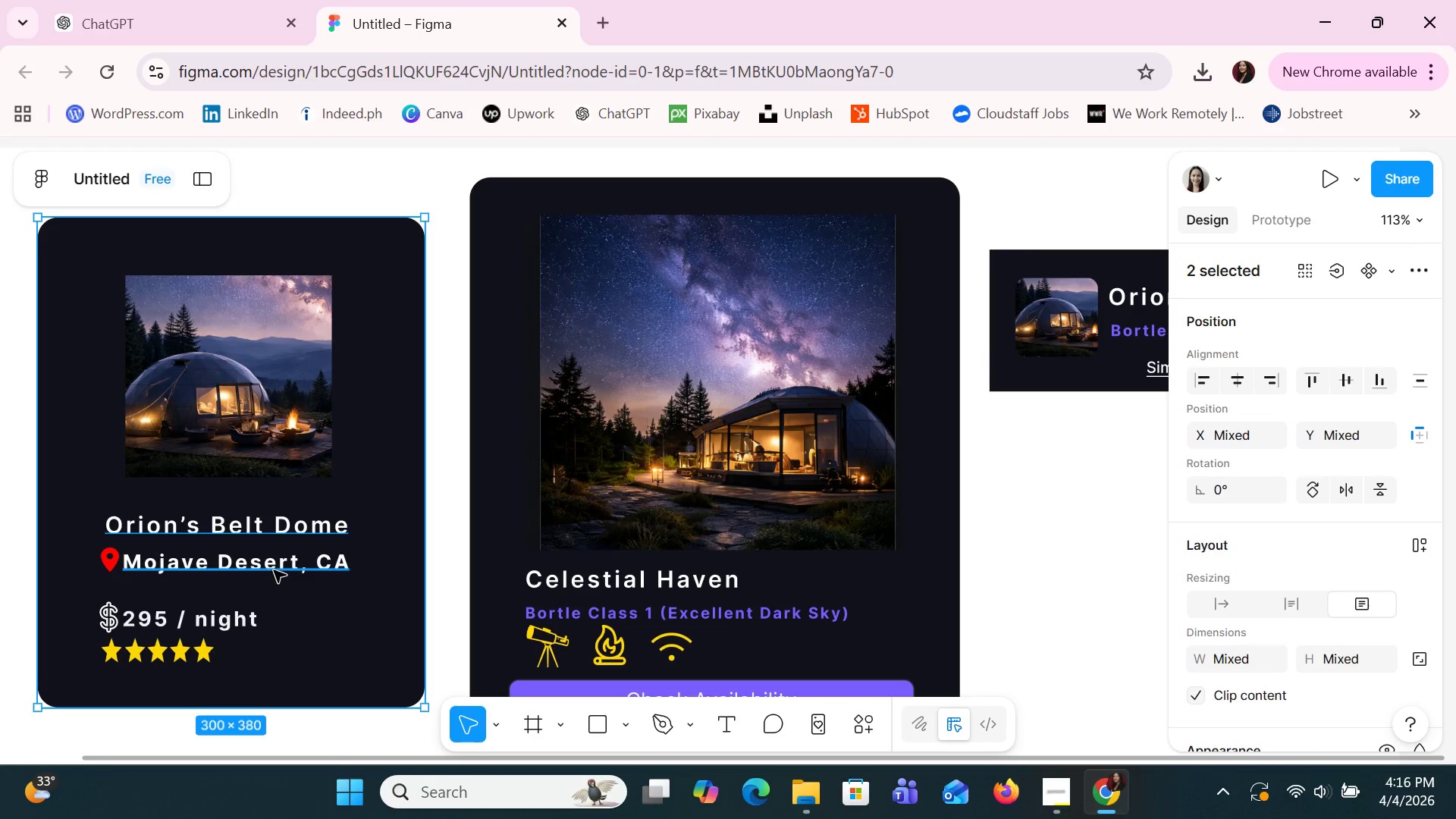 
hold_key(key=ShiftLeft, duration=1.5)
left_click([278, 568])
 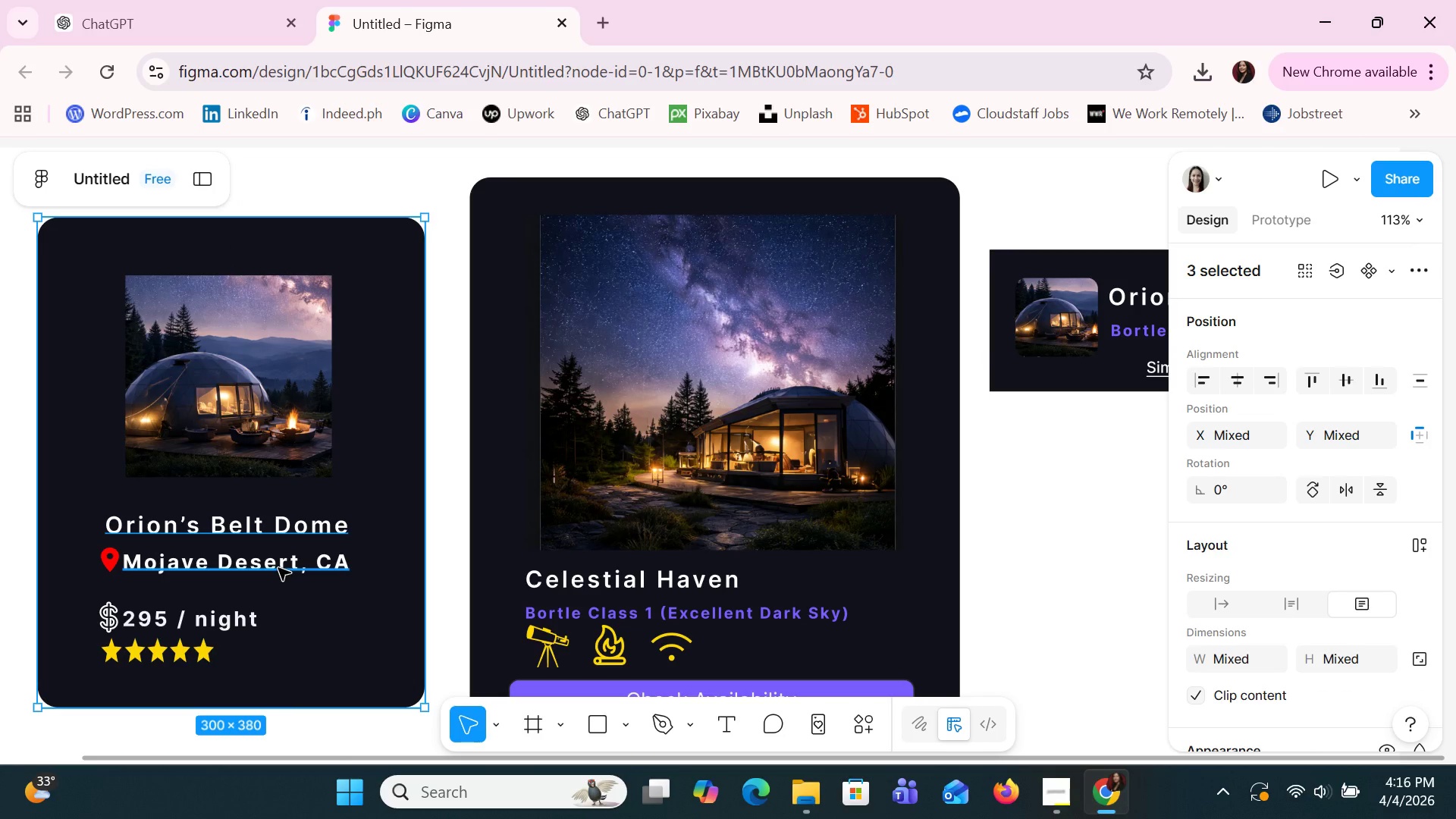 
hold_key(key=ShiftLeft, duration=1.5)
left_click([278, 568])
 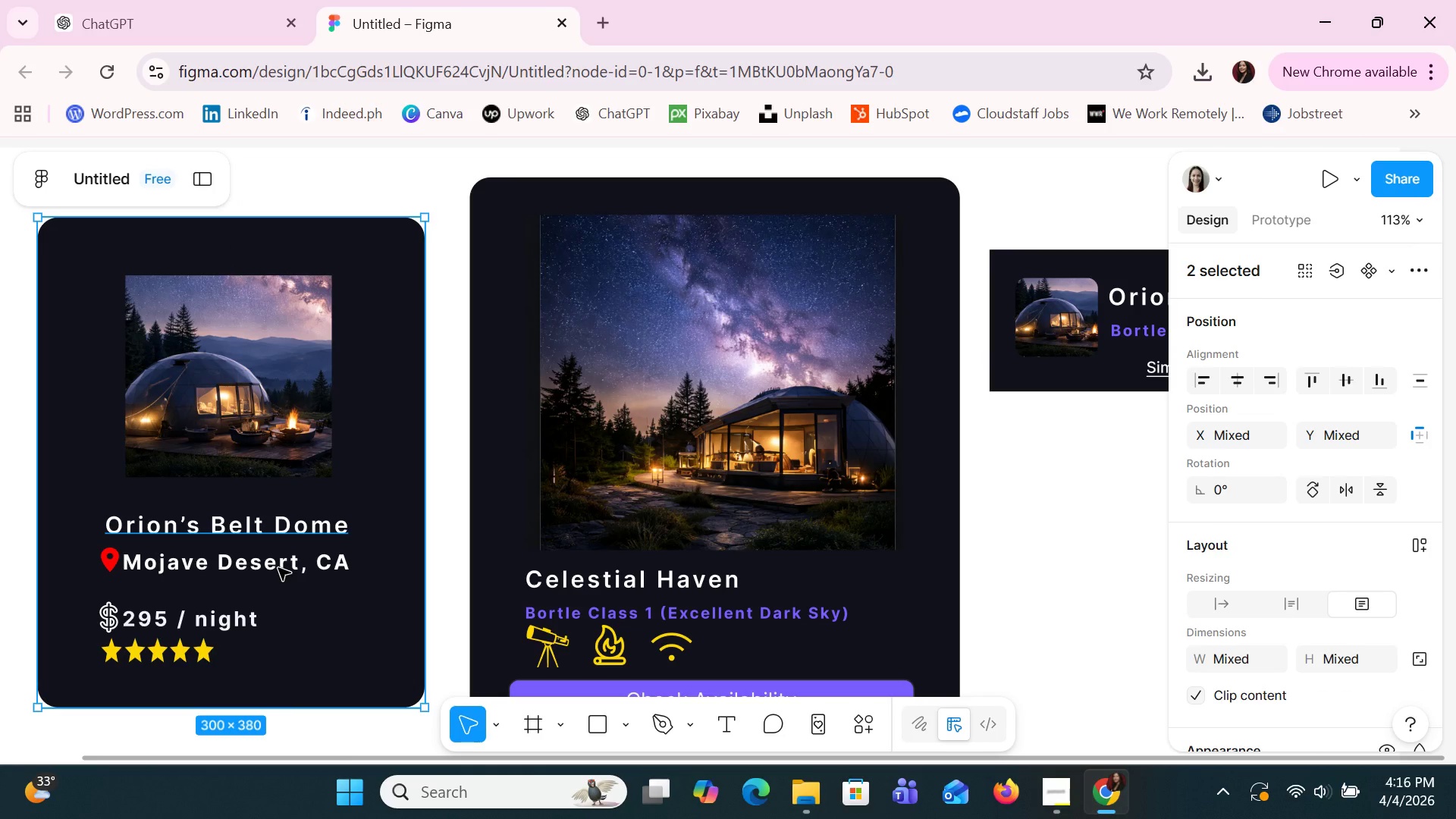 
left_click([278, 568])
 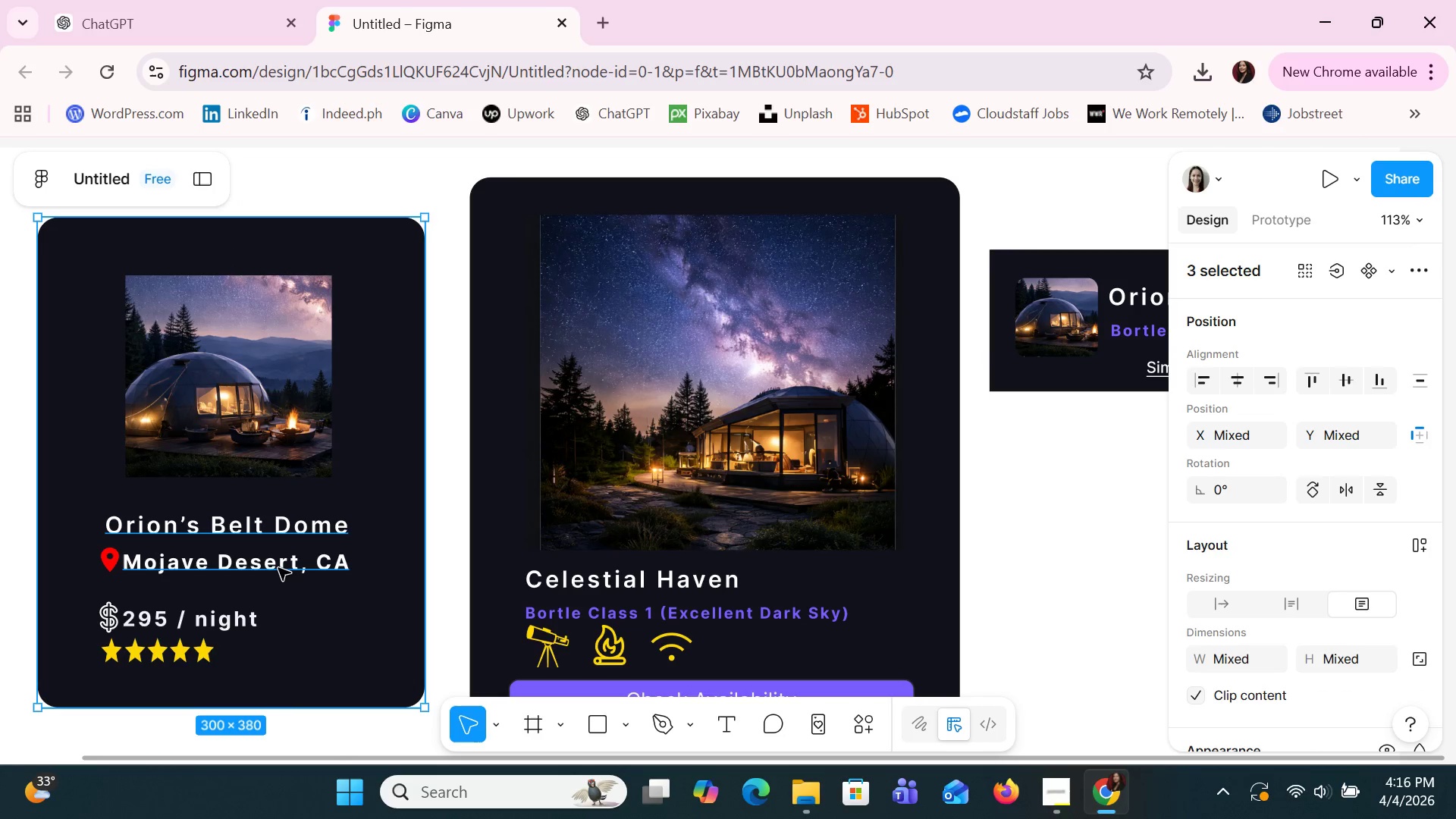 
hold_key(key=ShiftLeft, duration=0.44)
 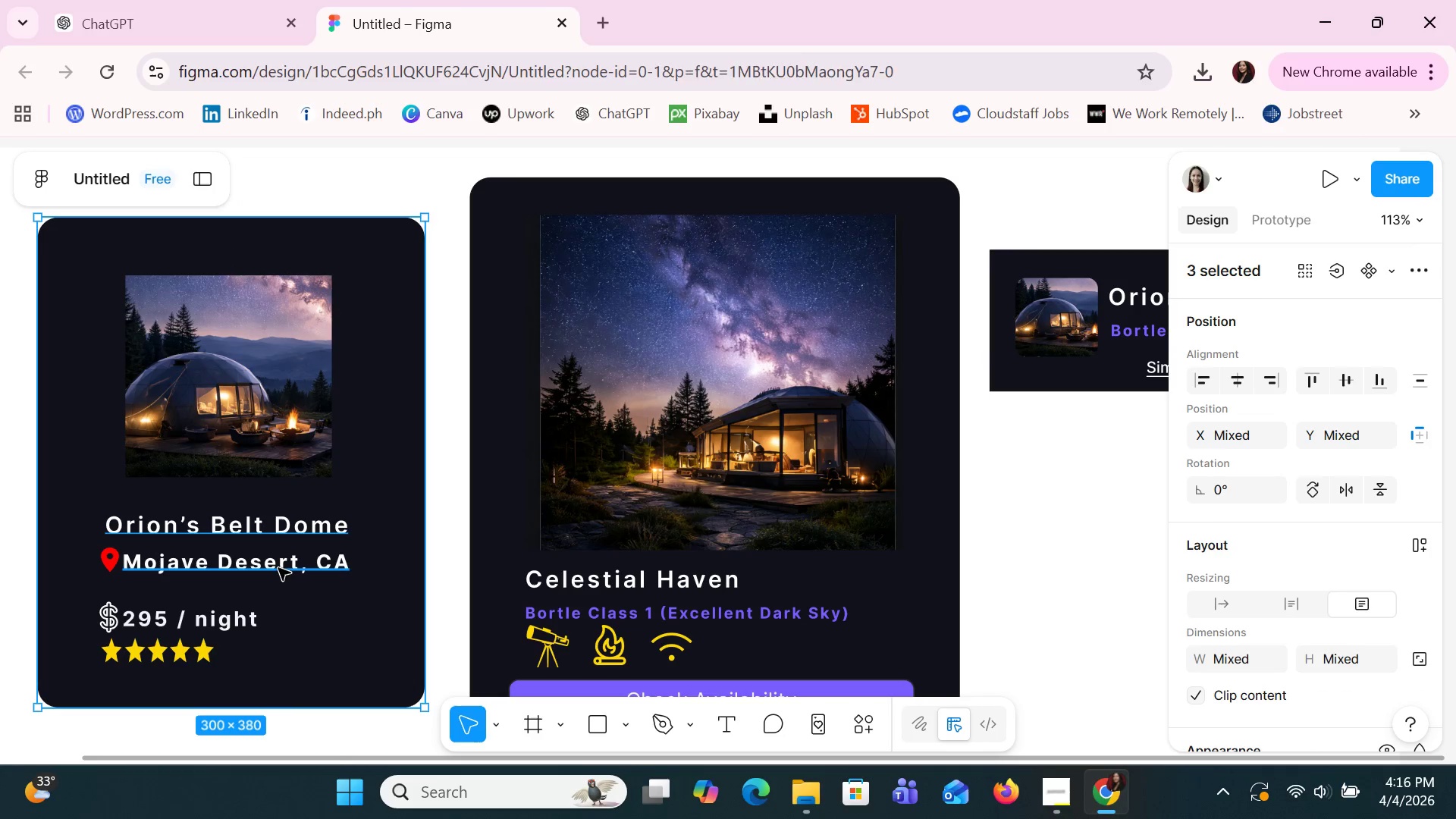 
left_click([278, 568])
 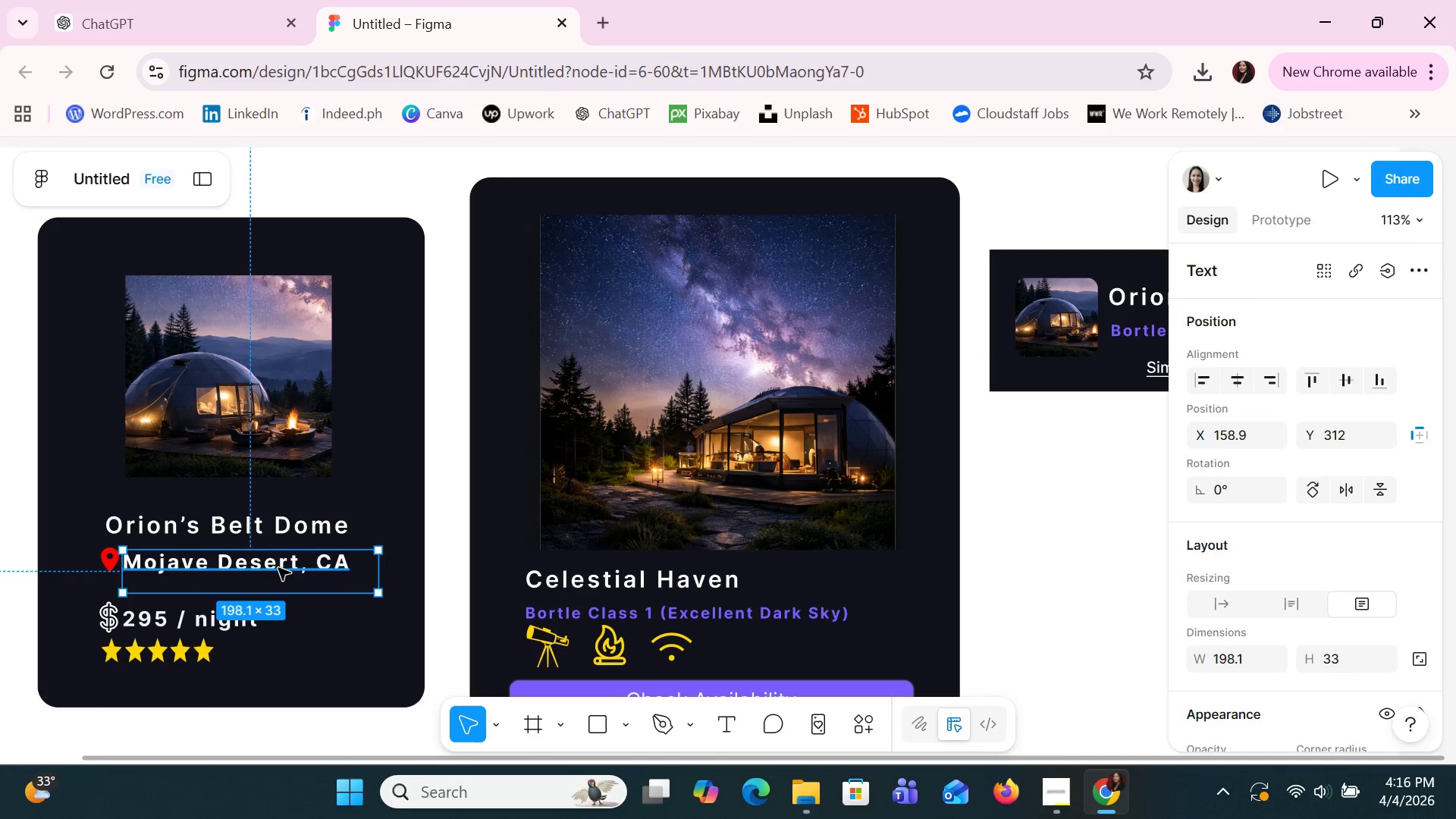 
hold_key(key=ShiftLeft, duration=0.91)
left_click([293, 533])
 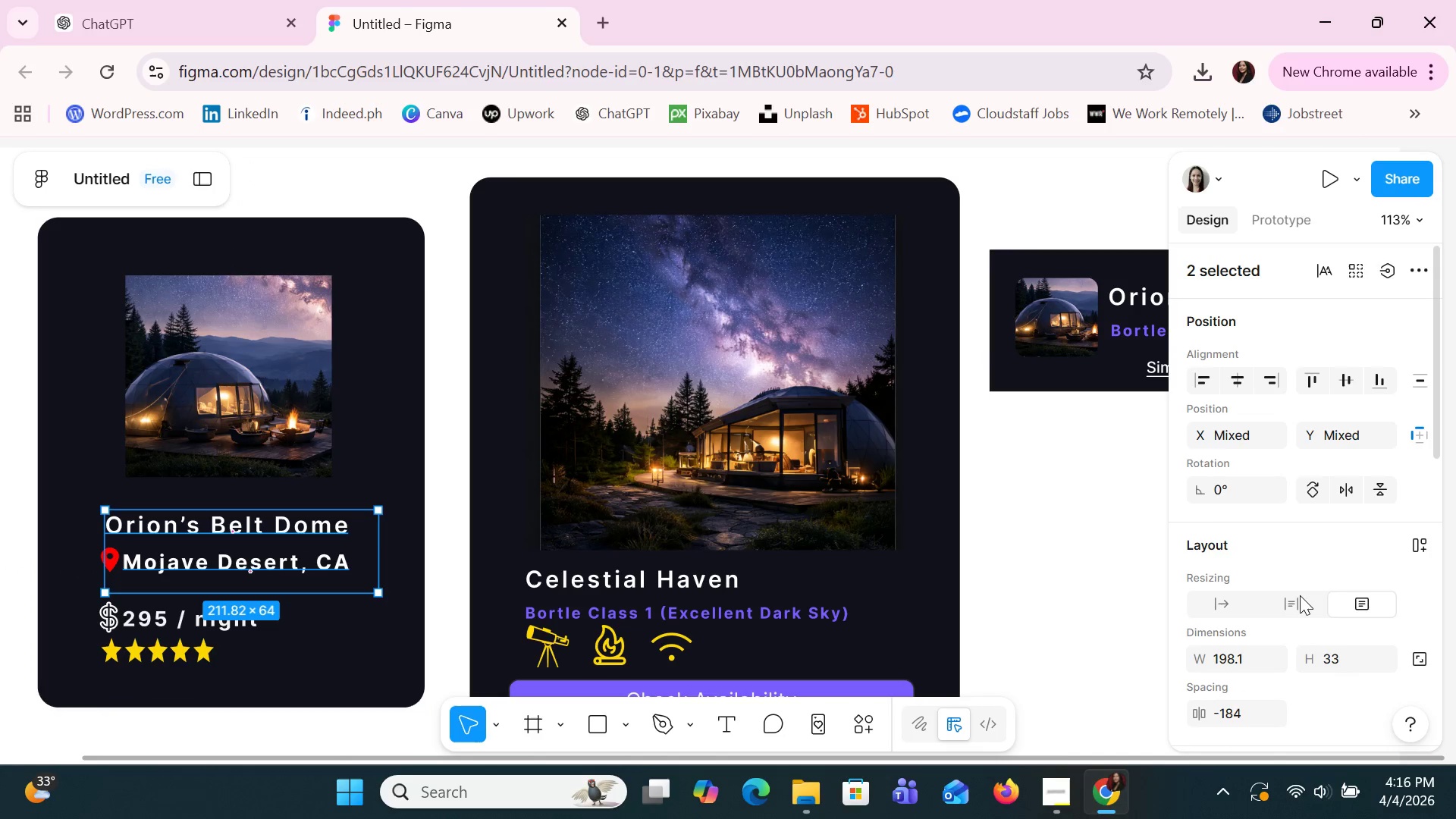 
scroll: coordinate [1304, 598], scroll_direction: down, amount: 3.0
 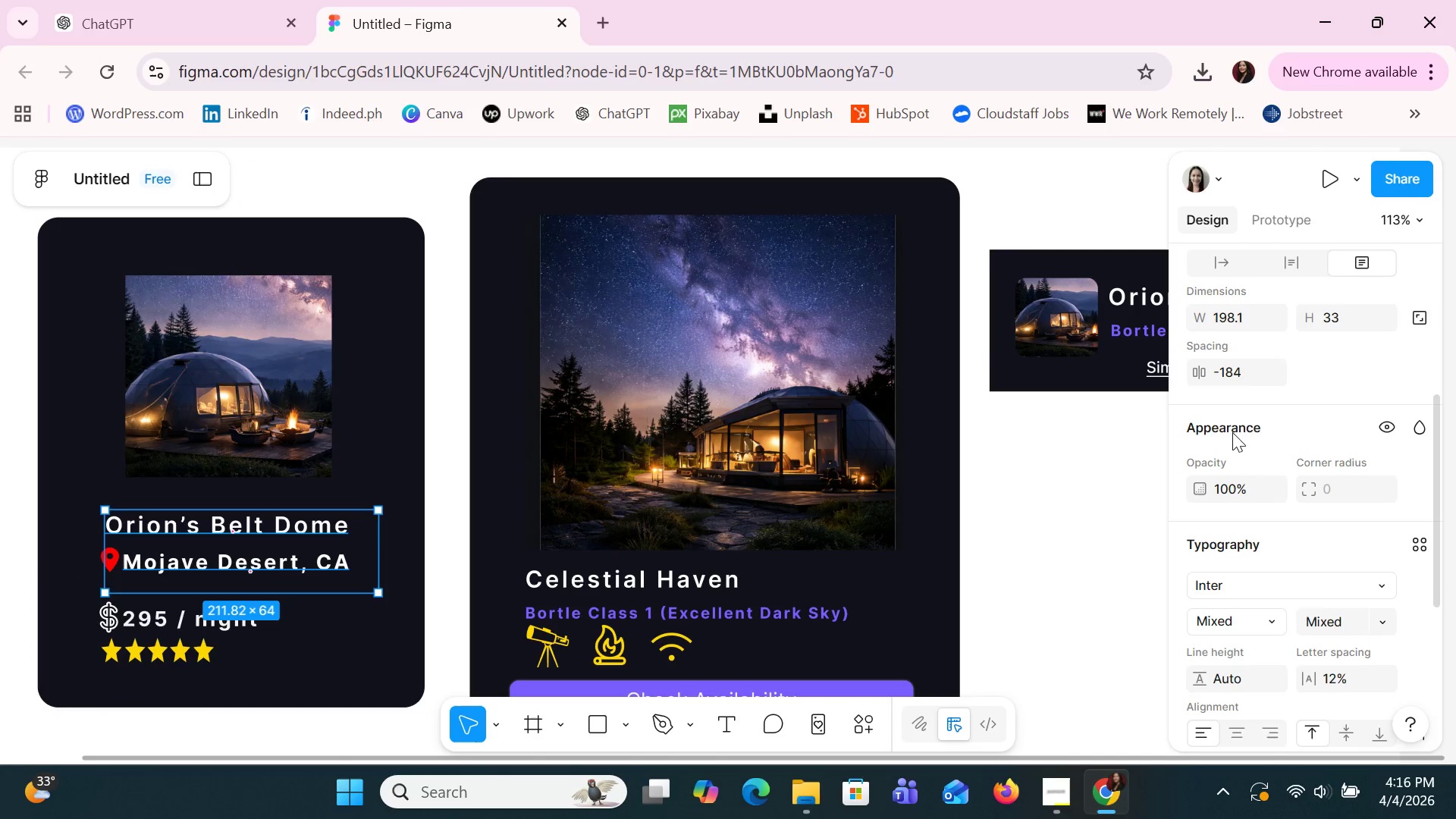 
left_click([1231, 371])
 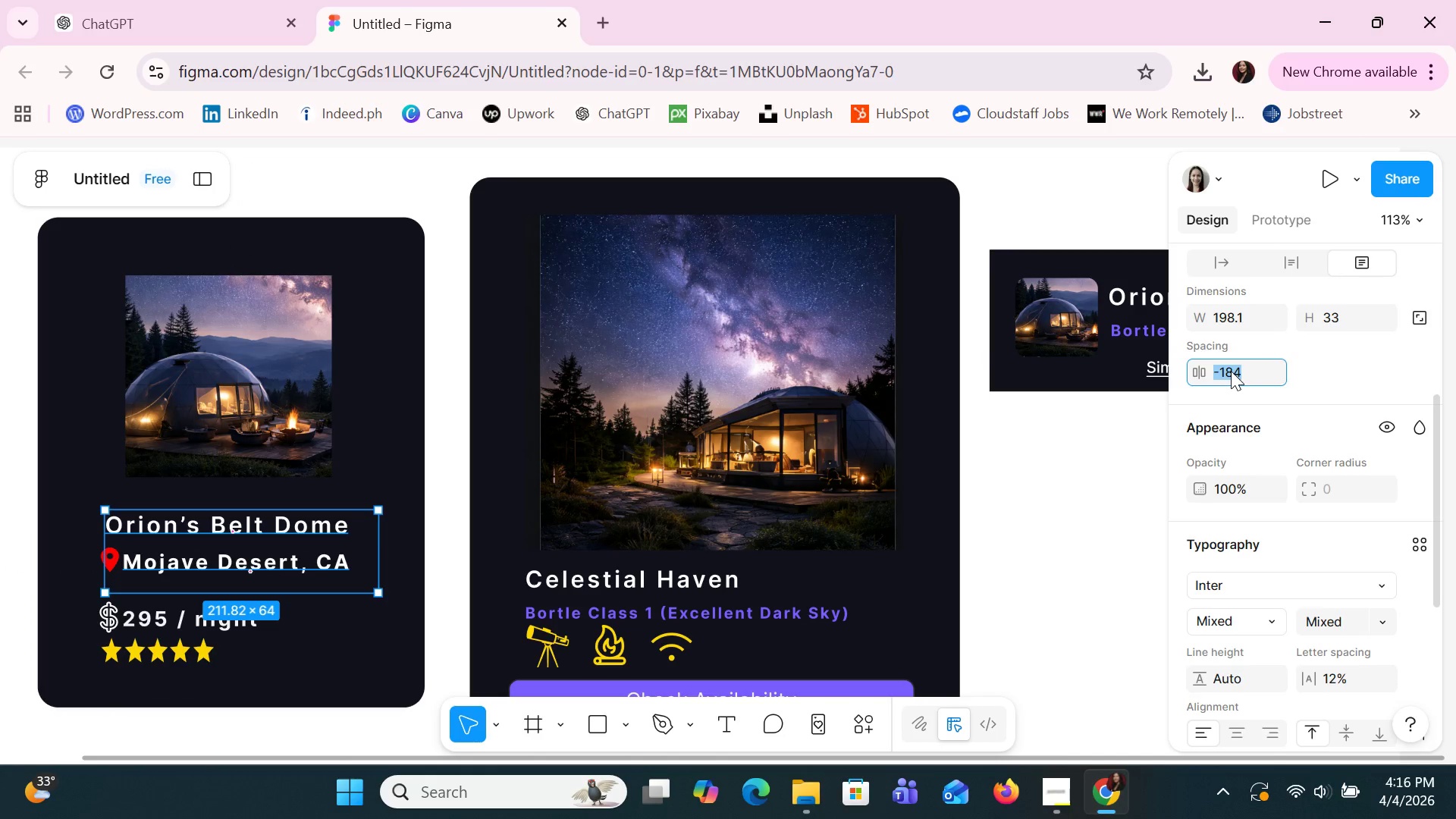 
key(8)
 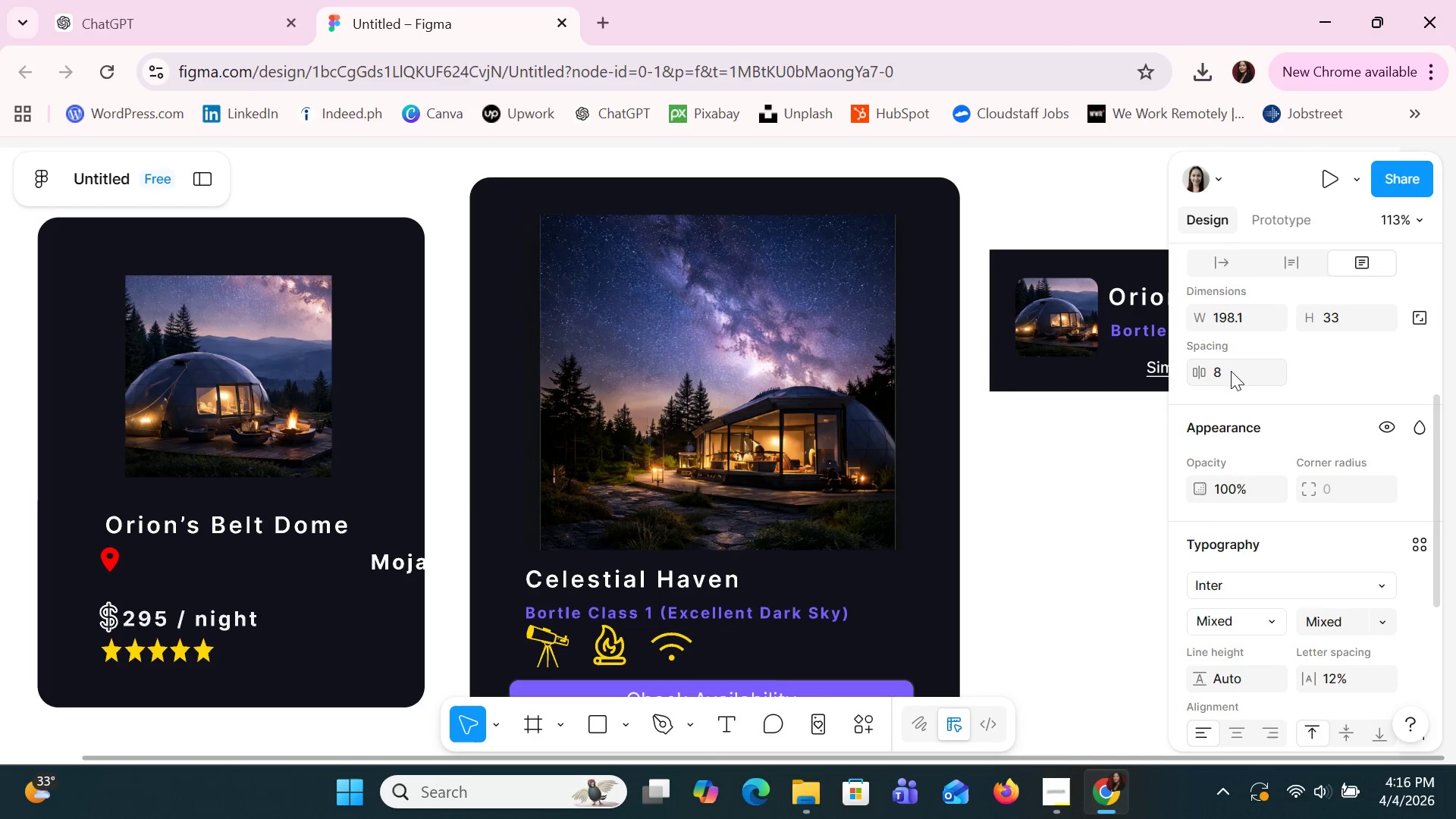 
key(Enter)
 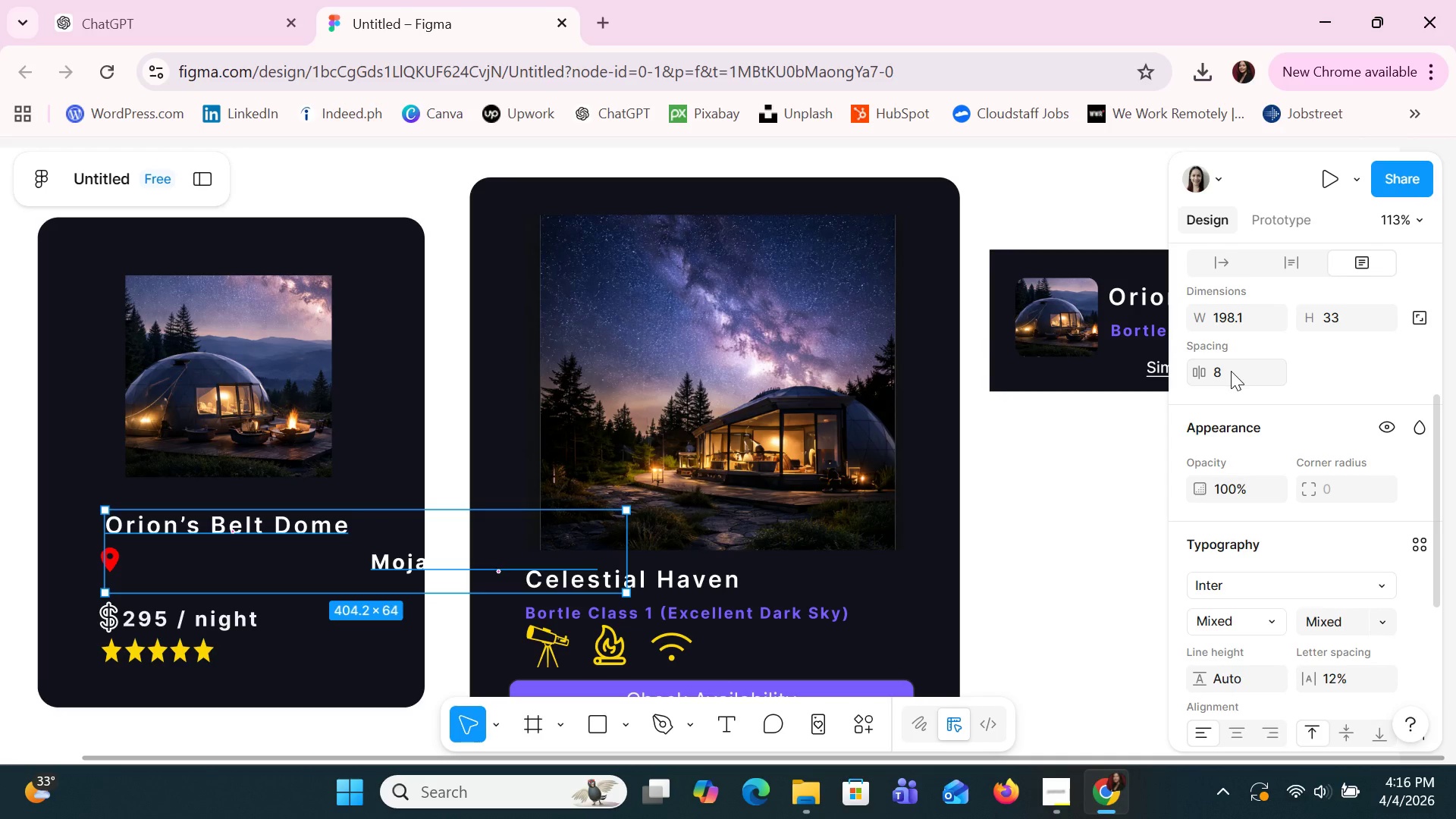 
key(Control+Z)
 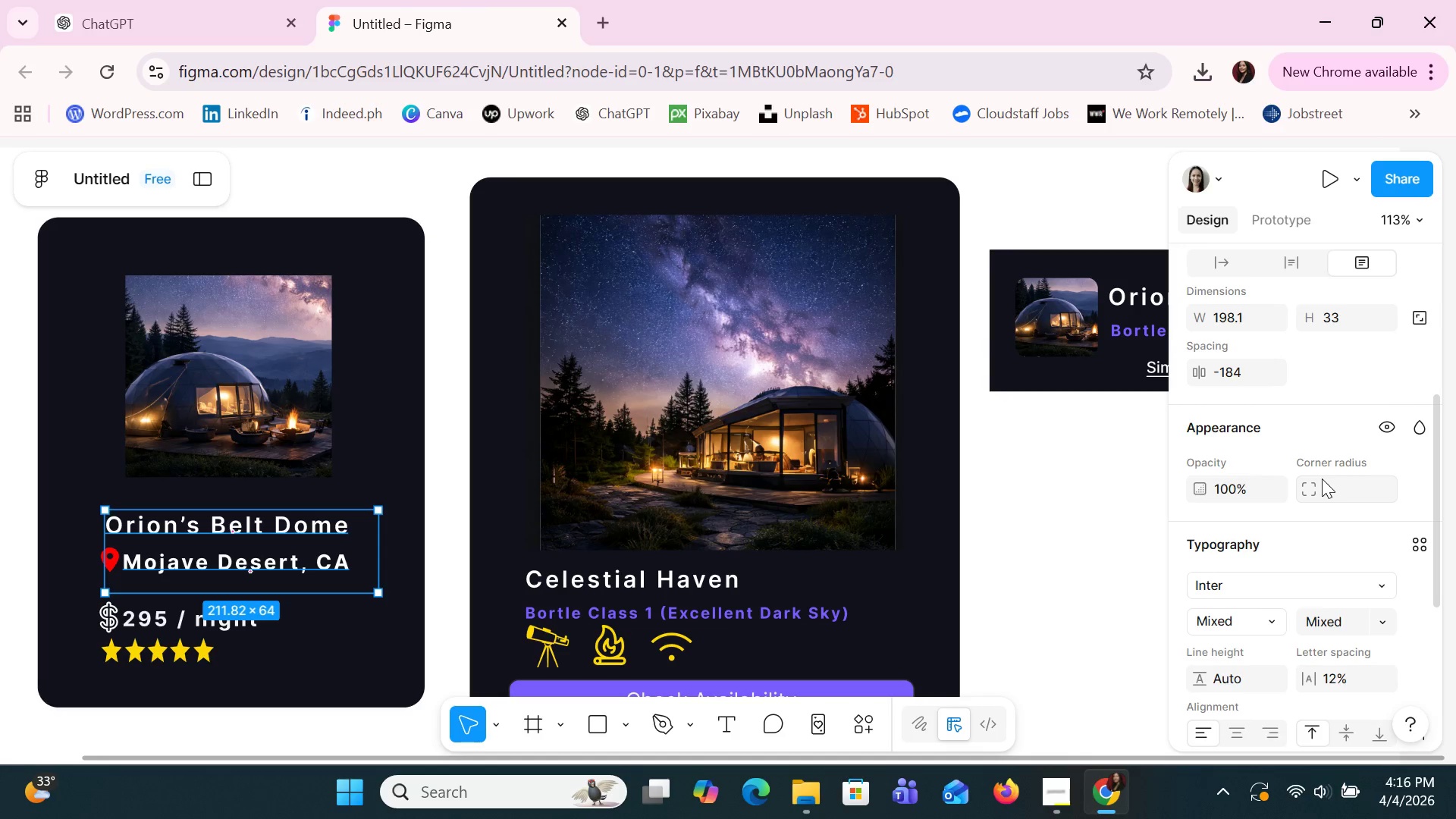 
scroll: coordinate [1322, 479], scroll_direction: none, amount: 0.0
 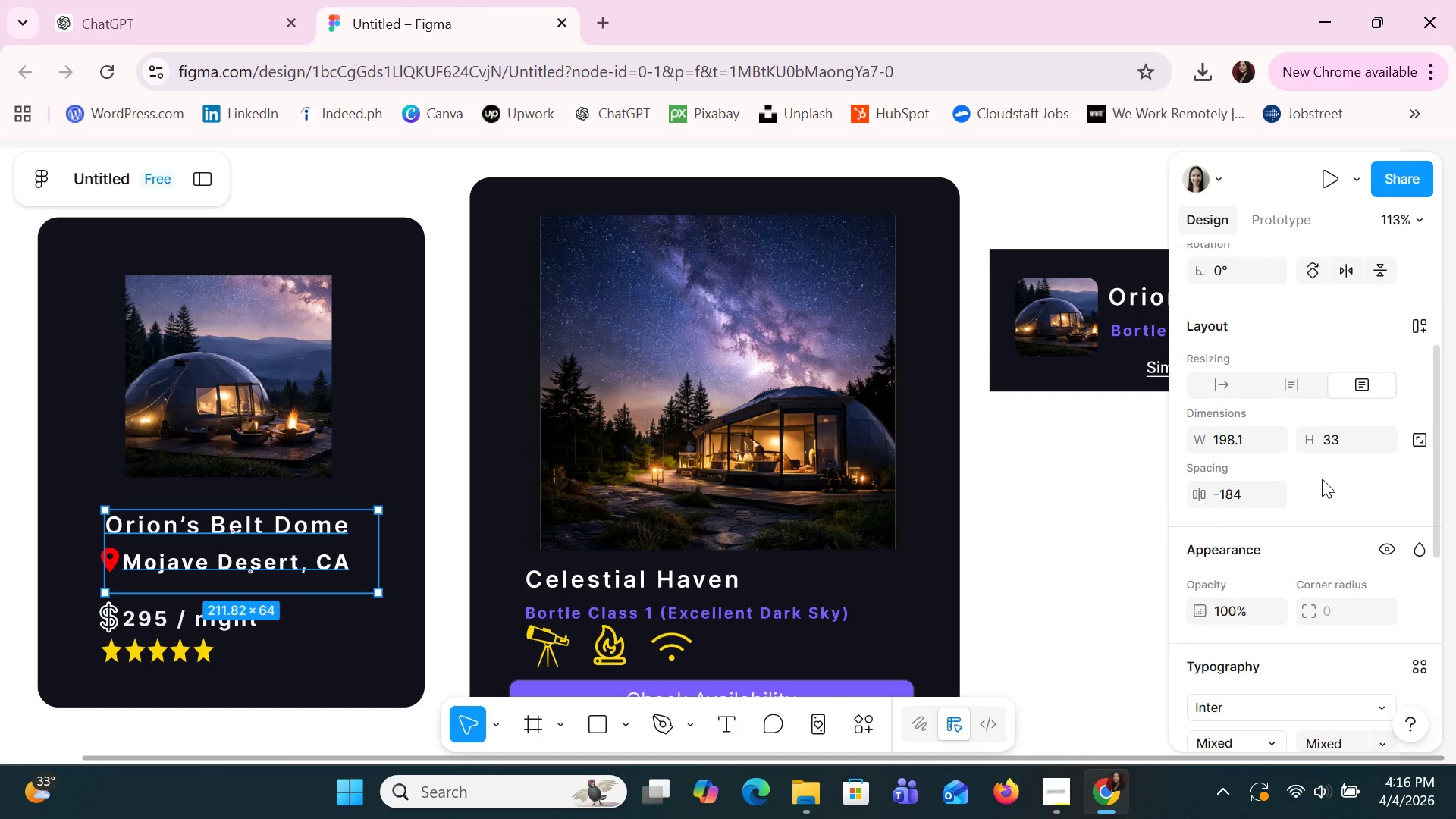 
scroll: coordinate [1322, 479], scroll_direction: up, amount: 2.0
 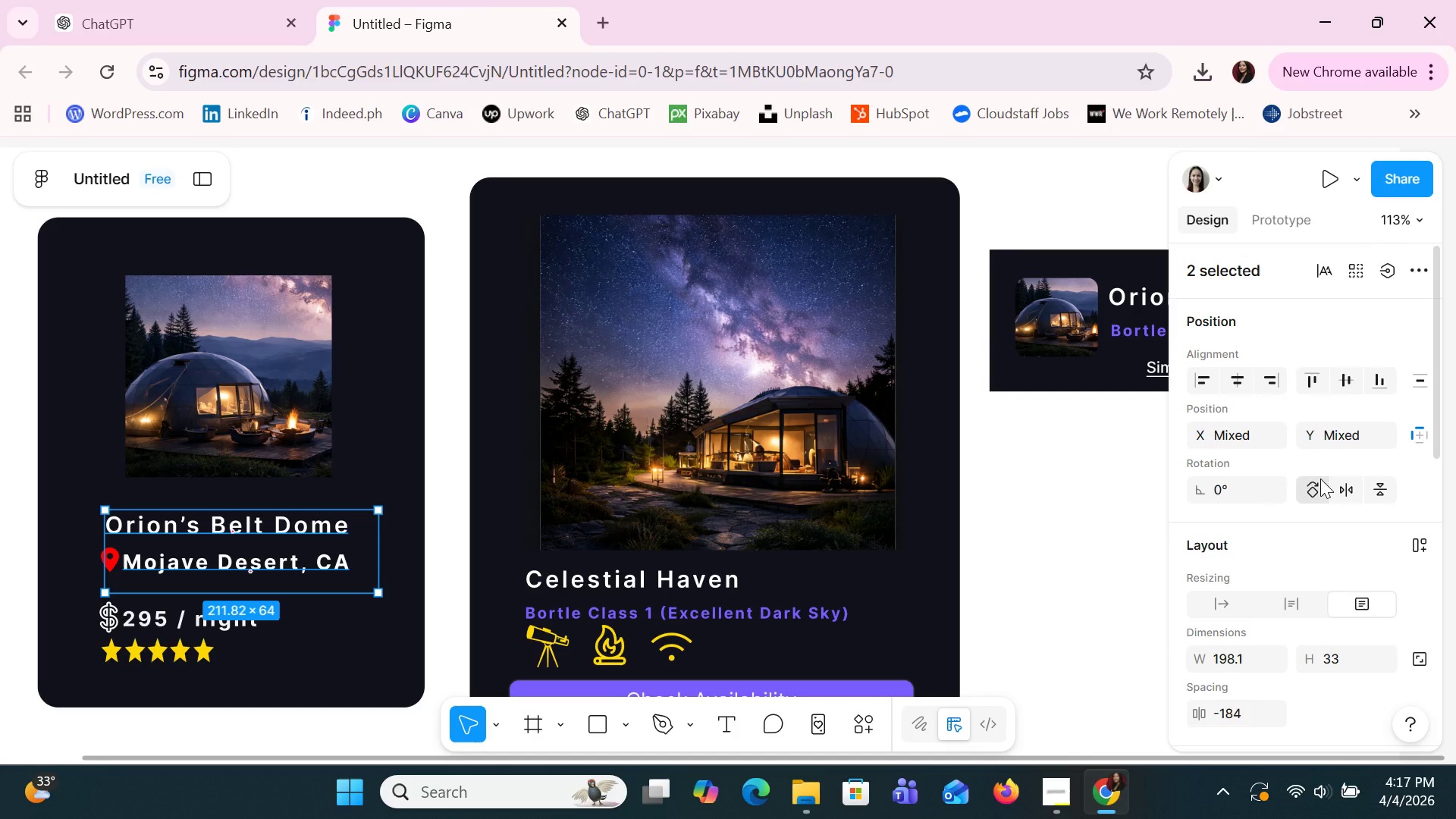 
scroll: coordinate [1320, 479], scroll_direction: down, amount: 4.0
 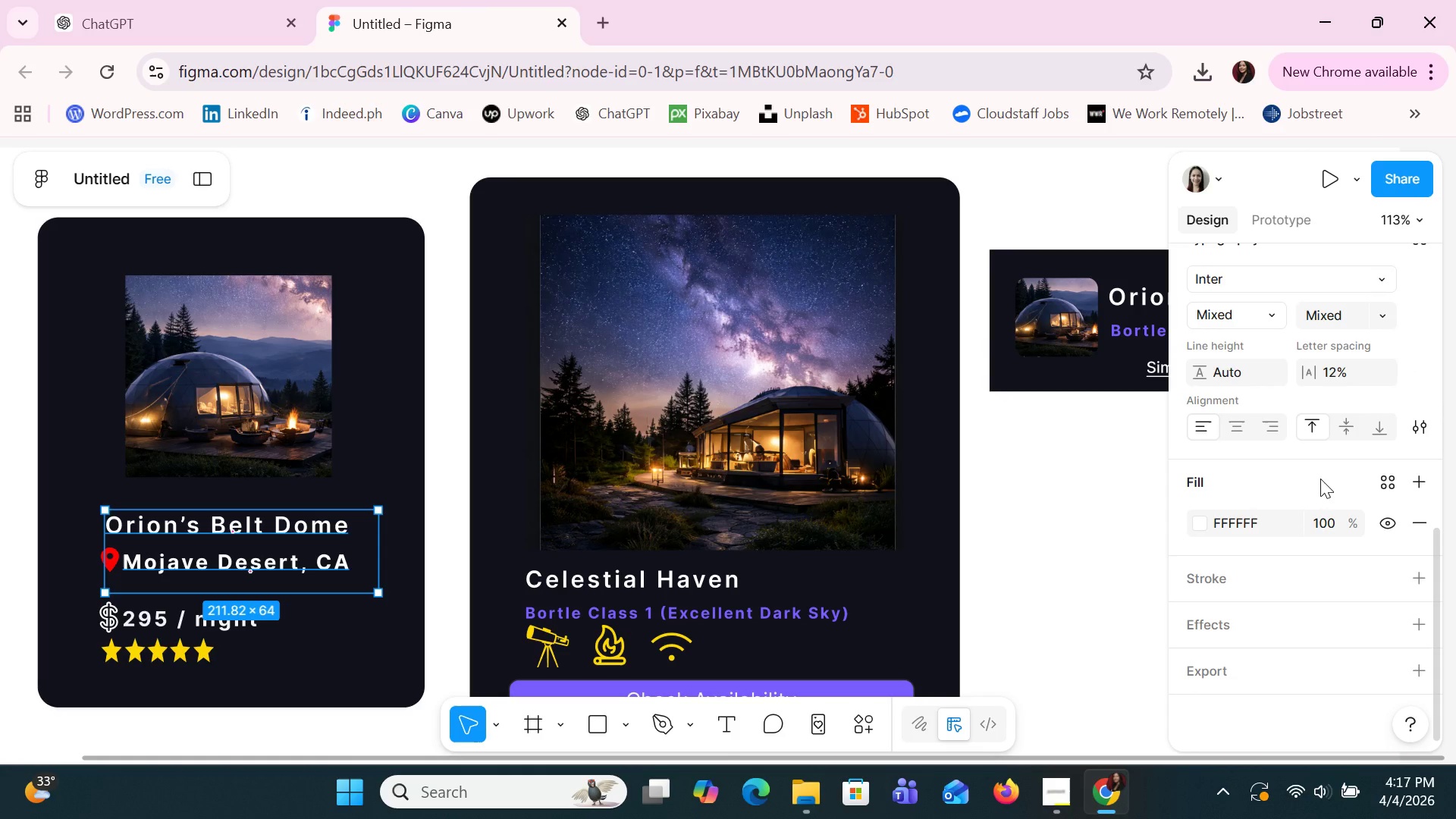 
scroll: coordinate [1320, 479], scroll_direction: none, amount: 0.0
 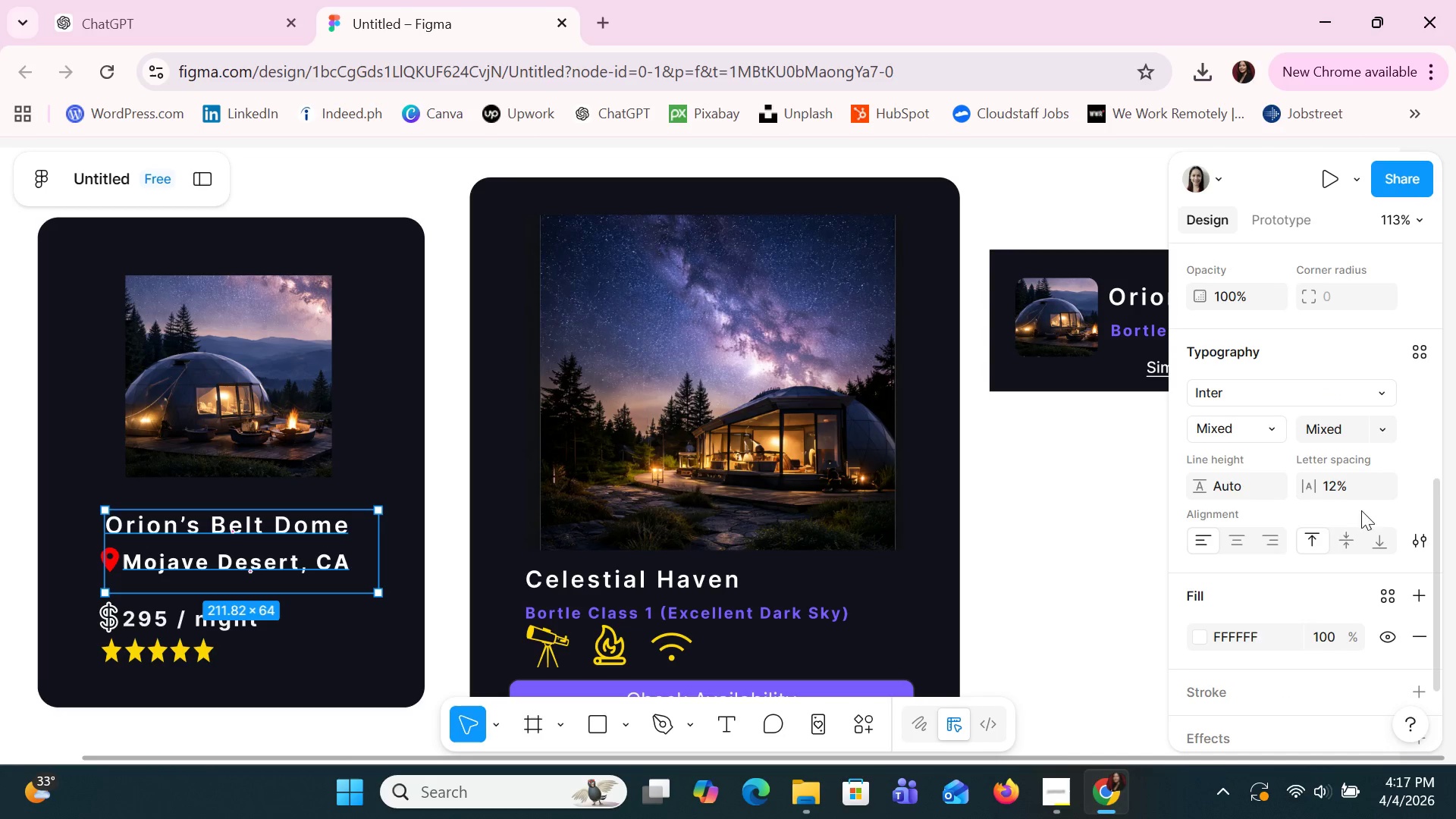 
left_click([1128, 538])
 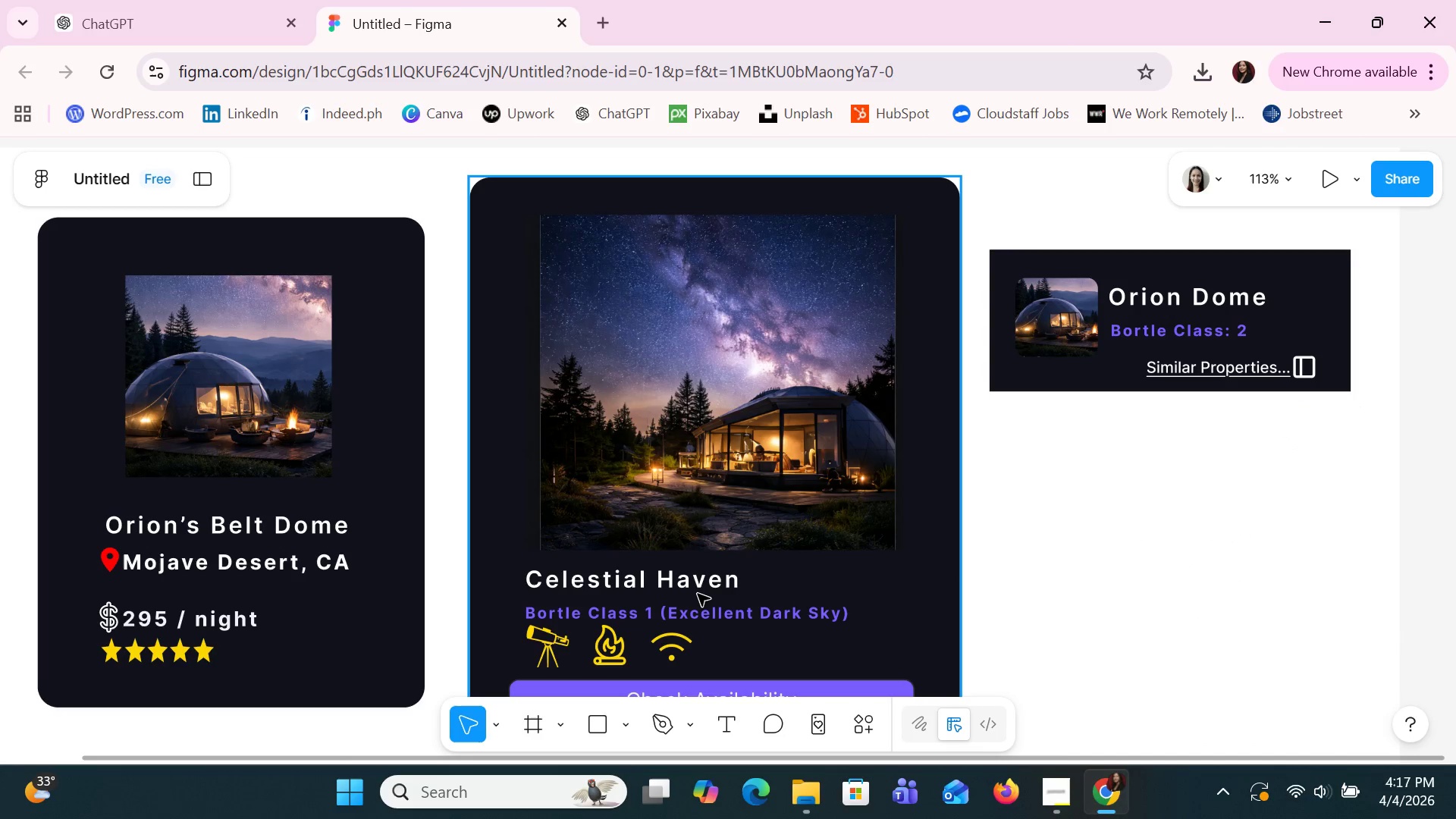 
left_click([695, 592])
 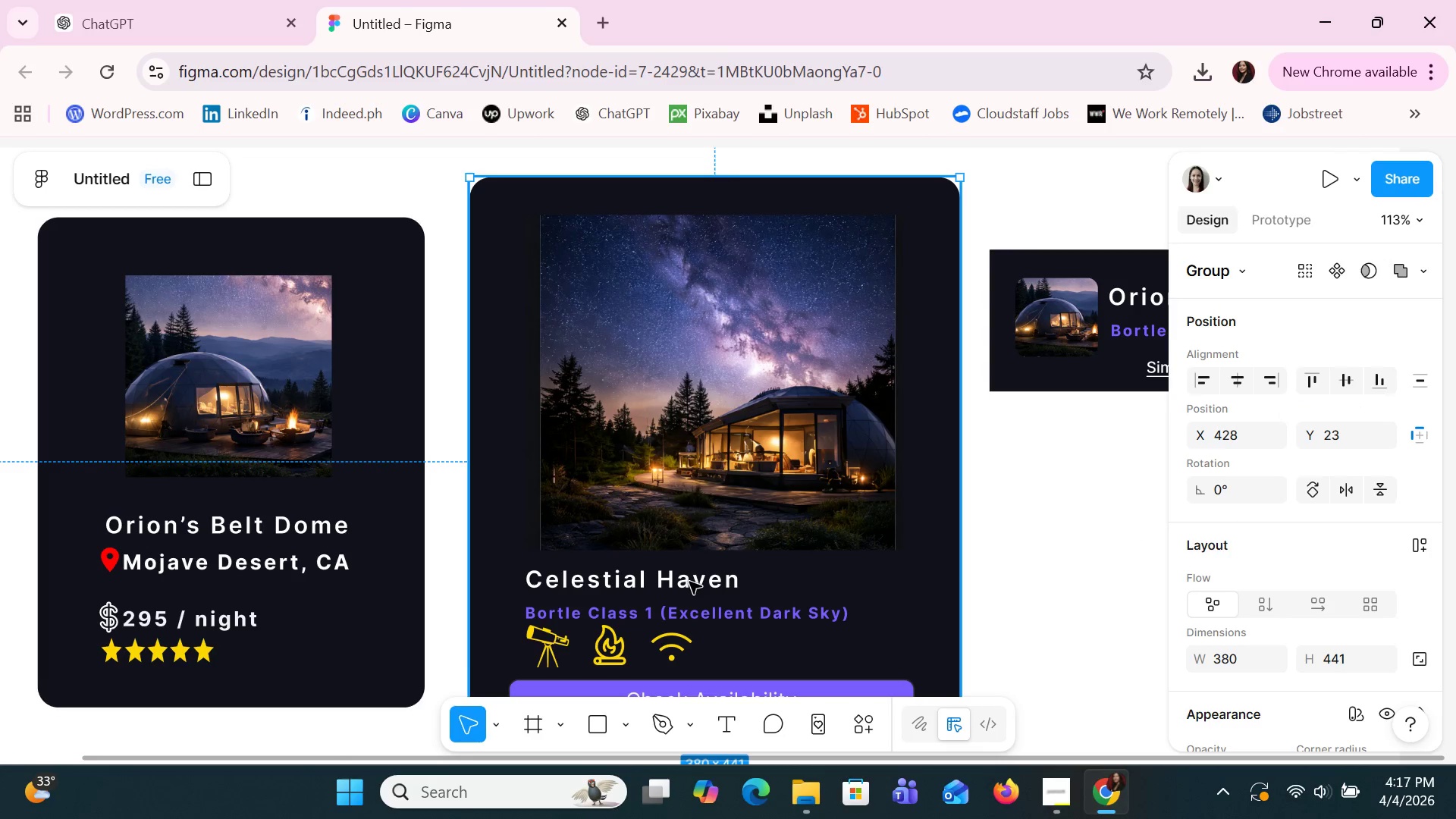 
double_click([689, 582])
 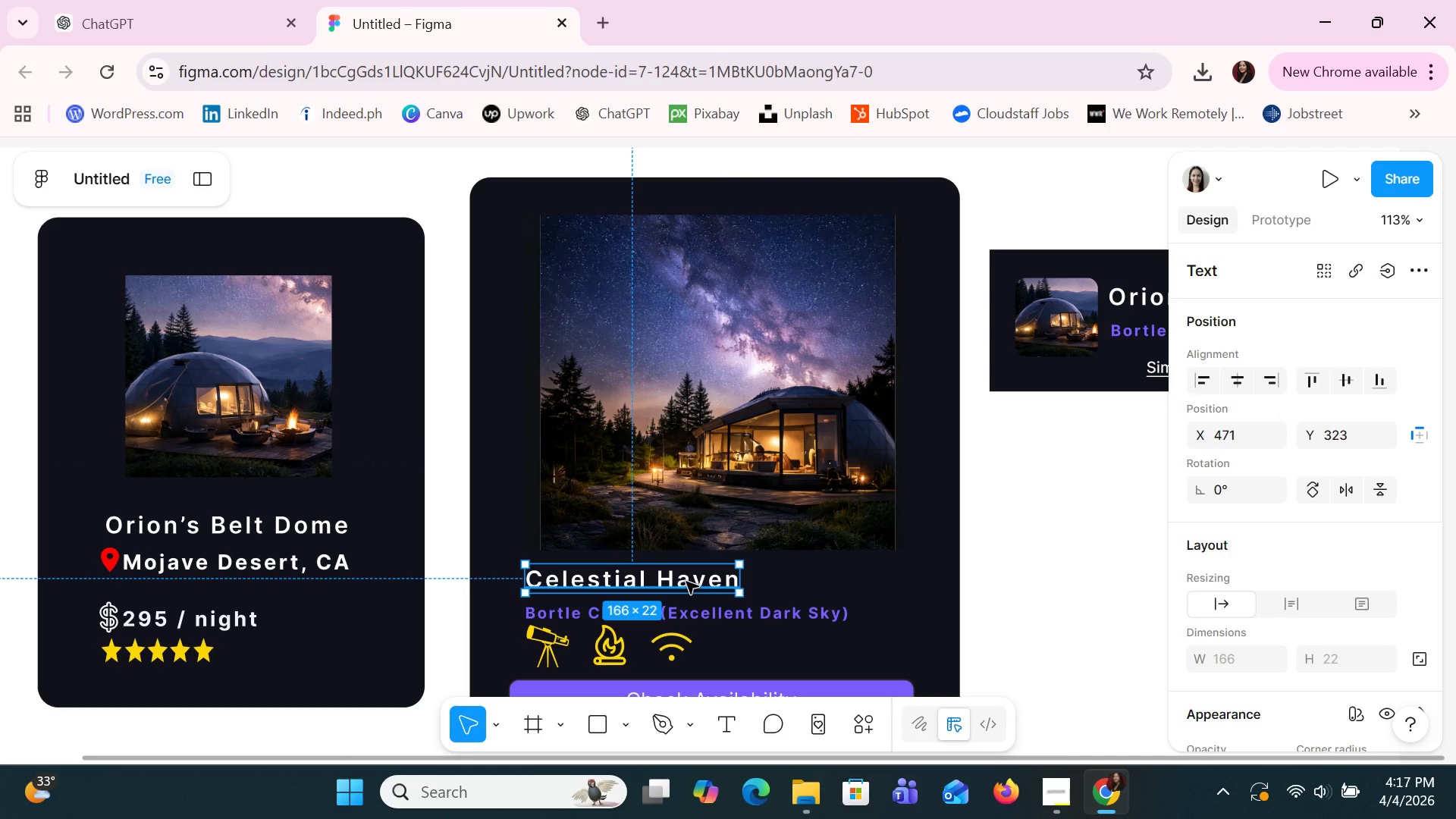 
hold_key(key=ShiftLeft, duration=1.5)
left_click([694, 611])
 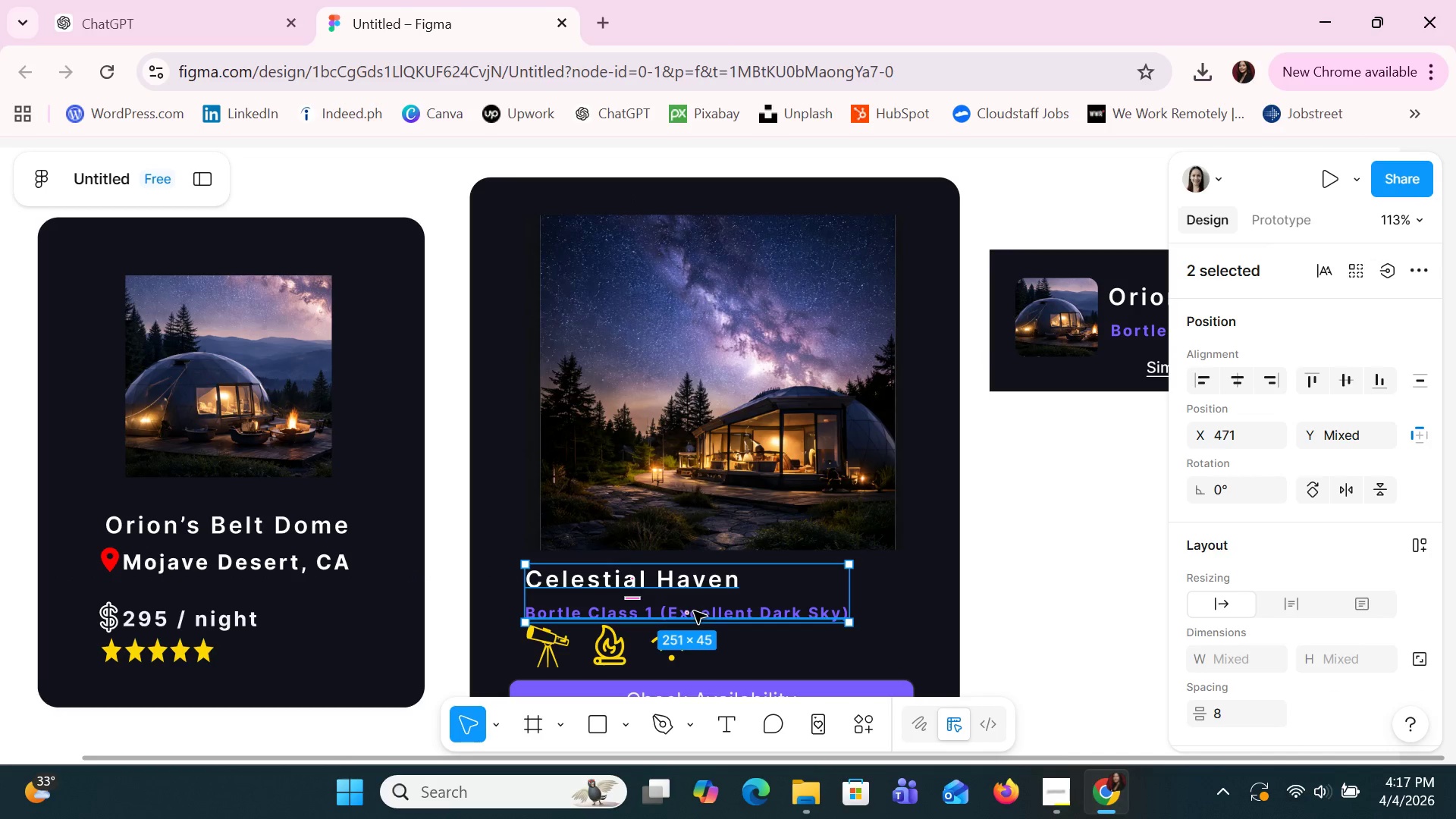 
hold_key(key=ShiftLeft, duration=0.94)
 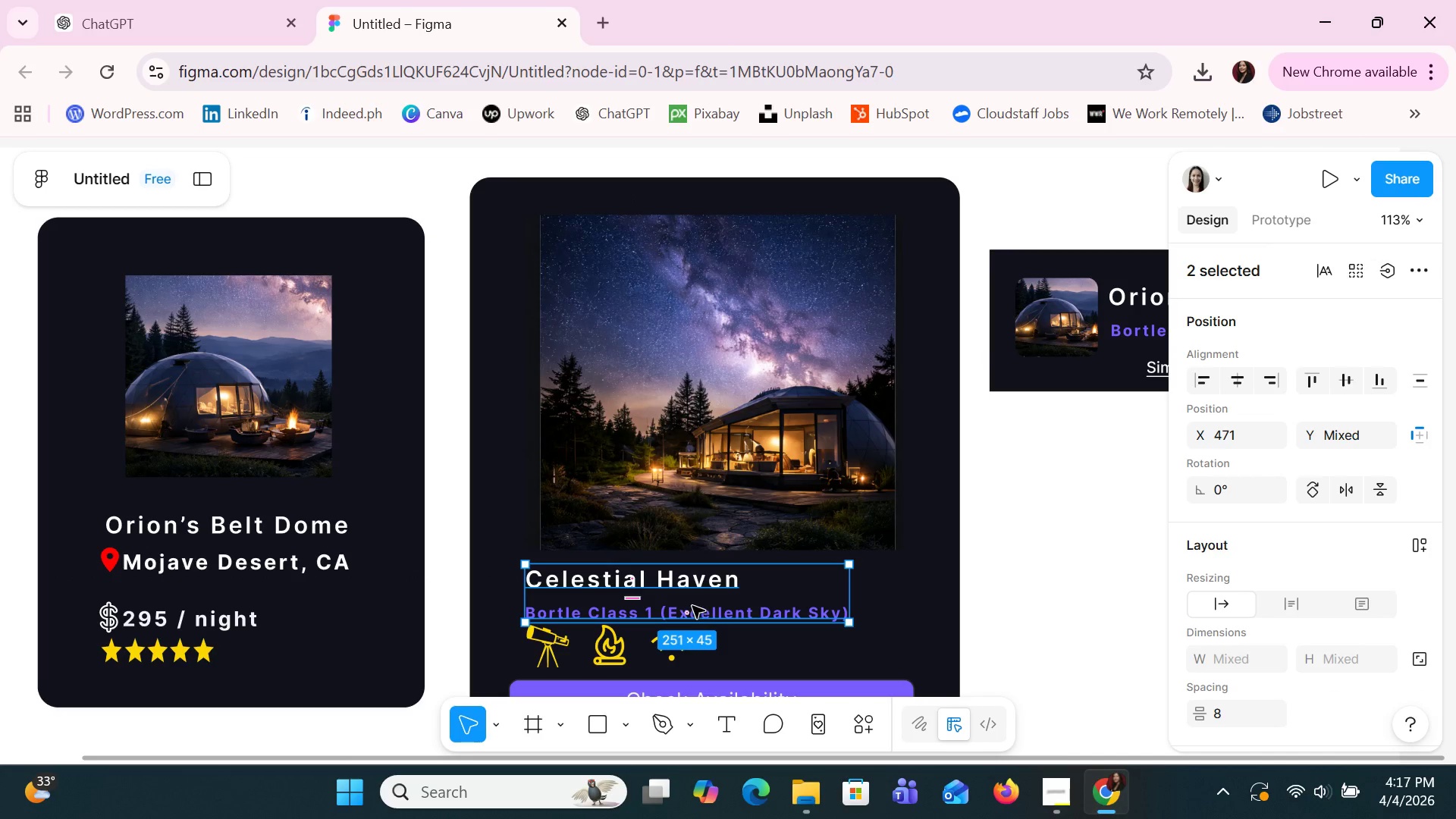 
left_click([692, 606])
 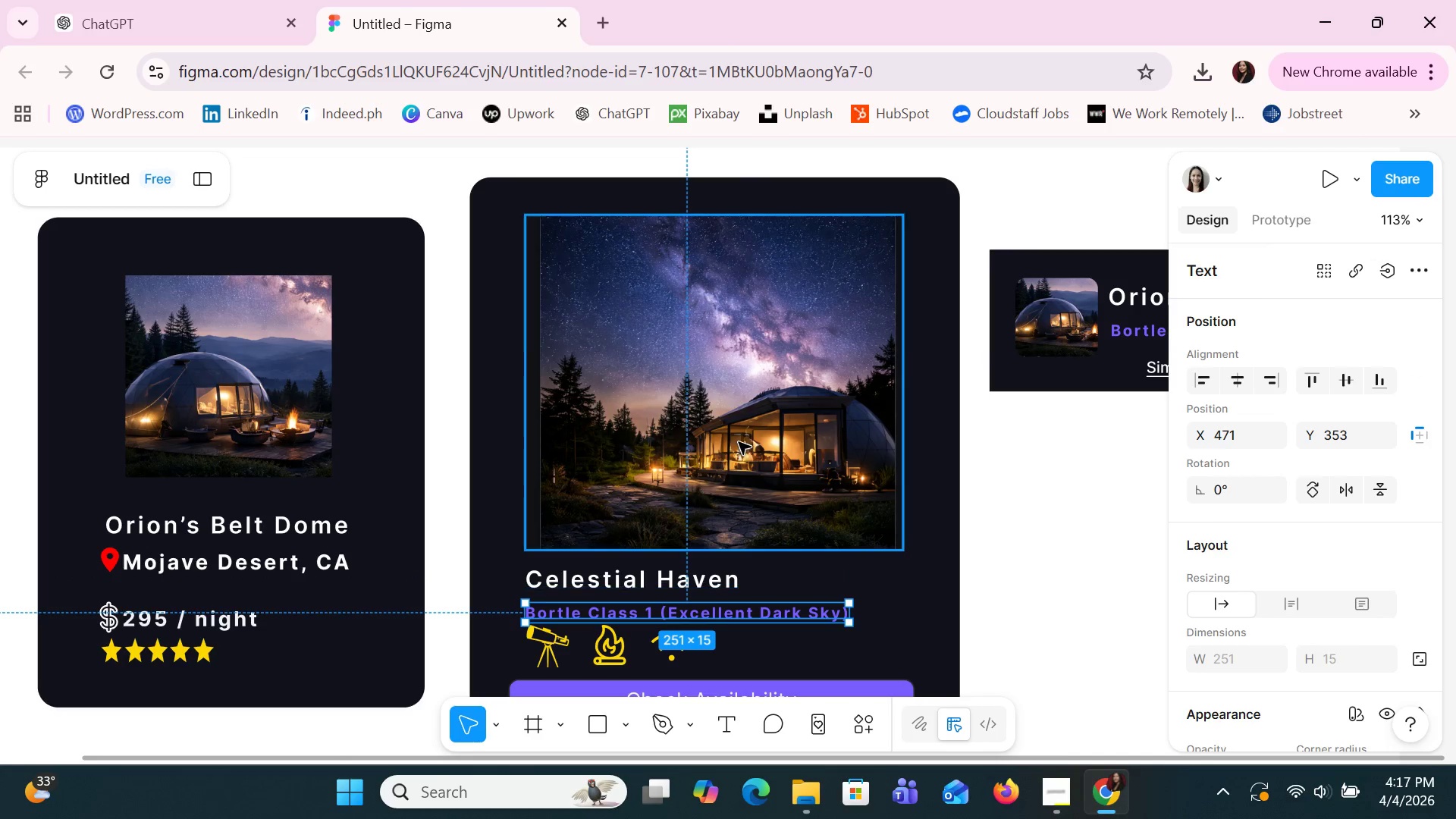 
left_click([739, 442])
 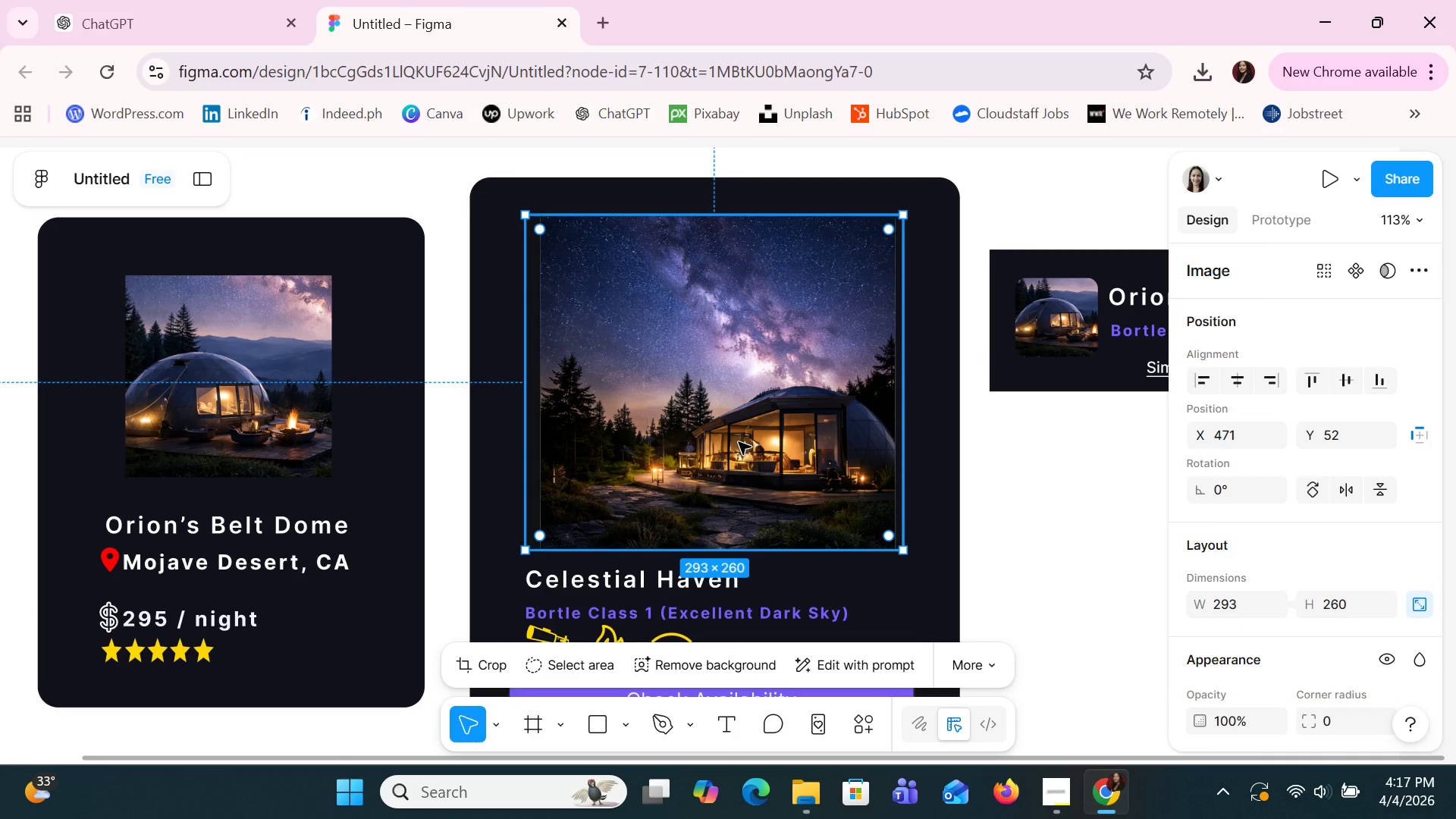 
key(ArrowUp)
 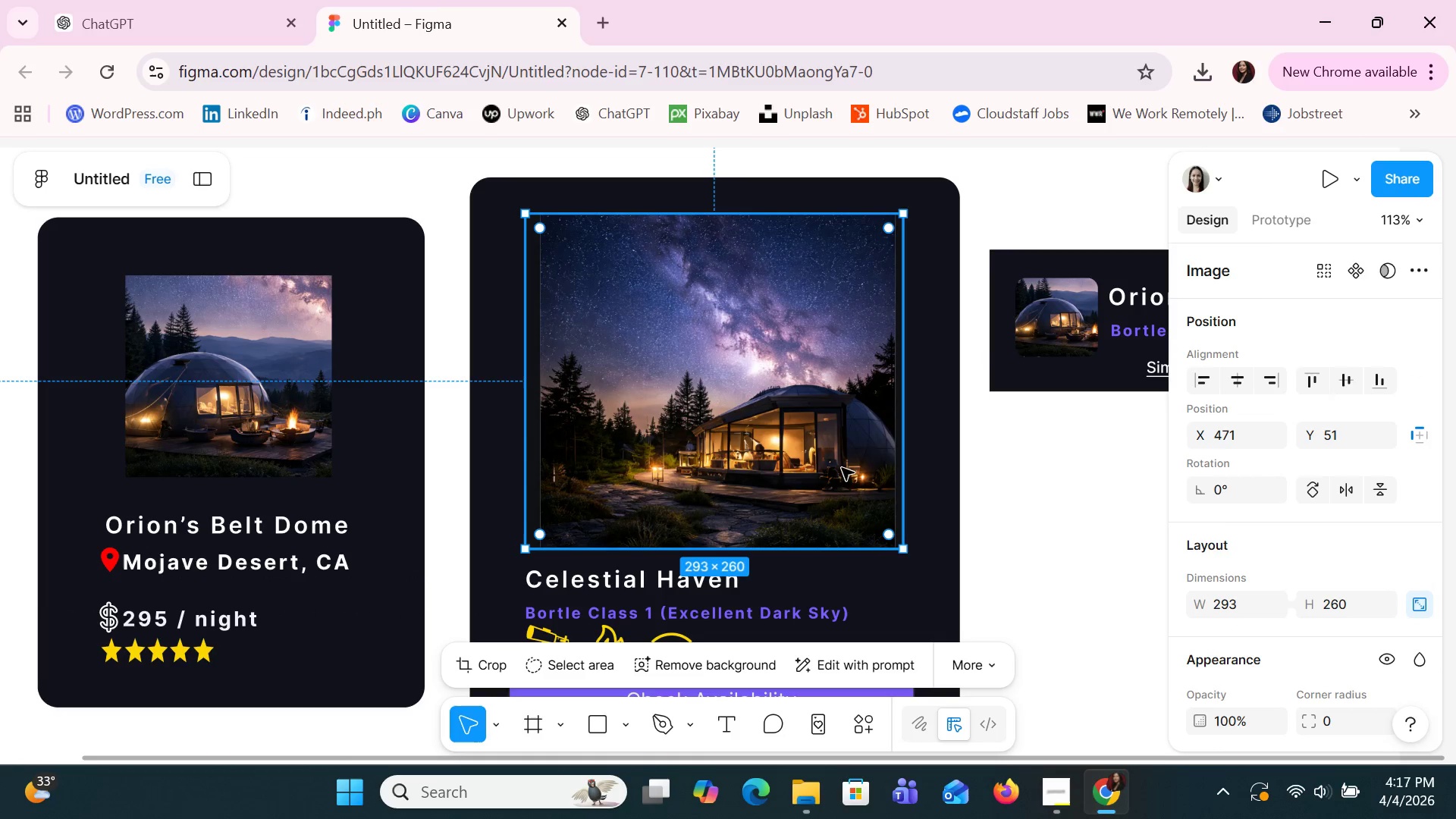 
left_click([1035, 518])
 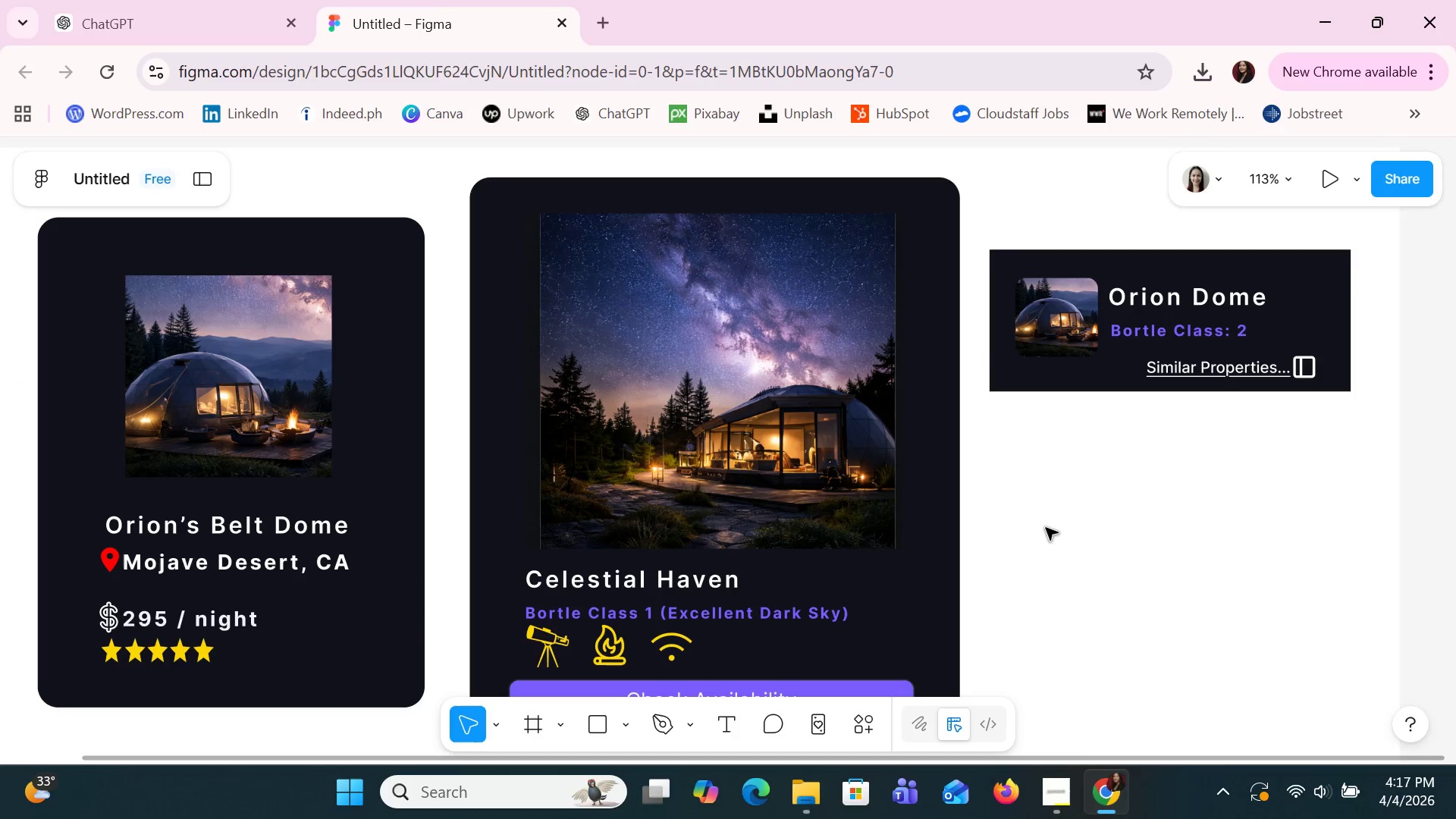 
hold_key(key=ControlLeft, duration=1.14)
scroll: coordinate [1046, 528], scroll_direction: down, amount: 4.0
 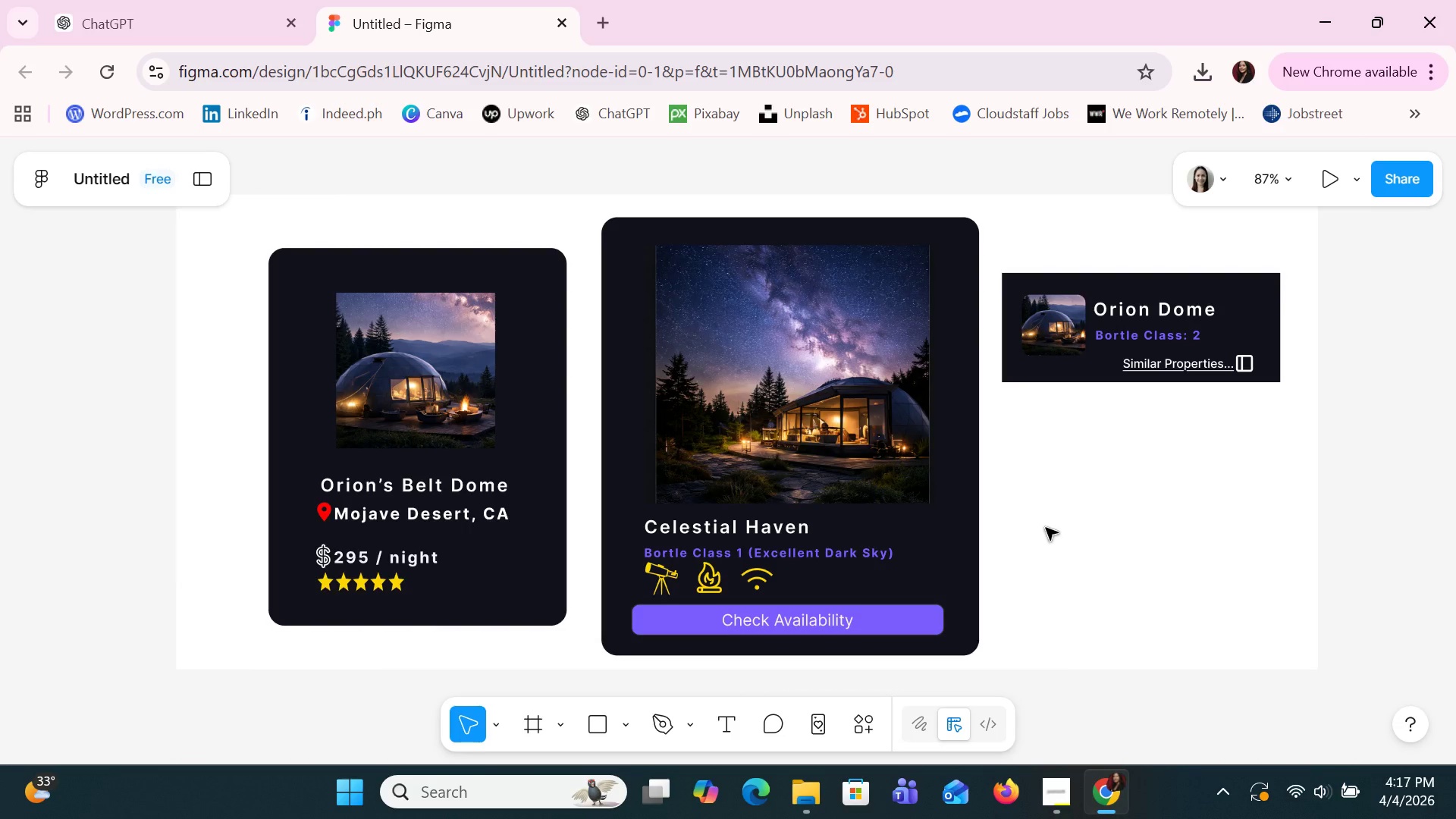 
key(Control+S)
 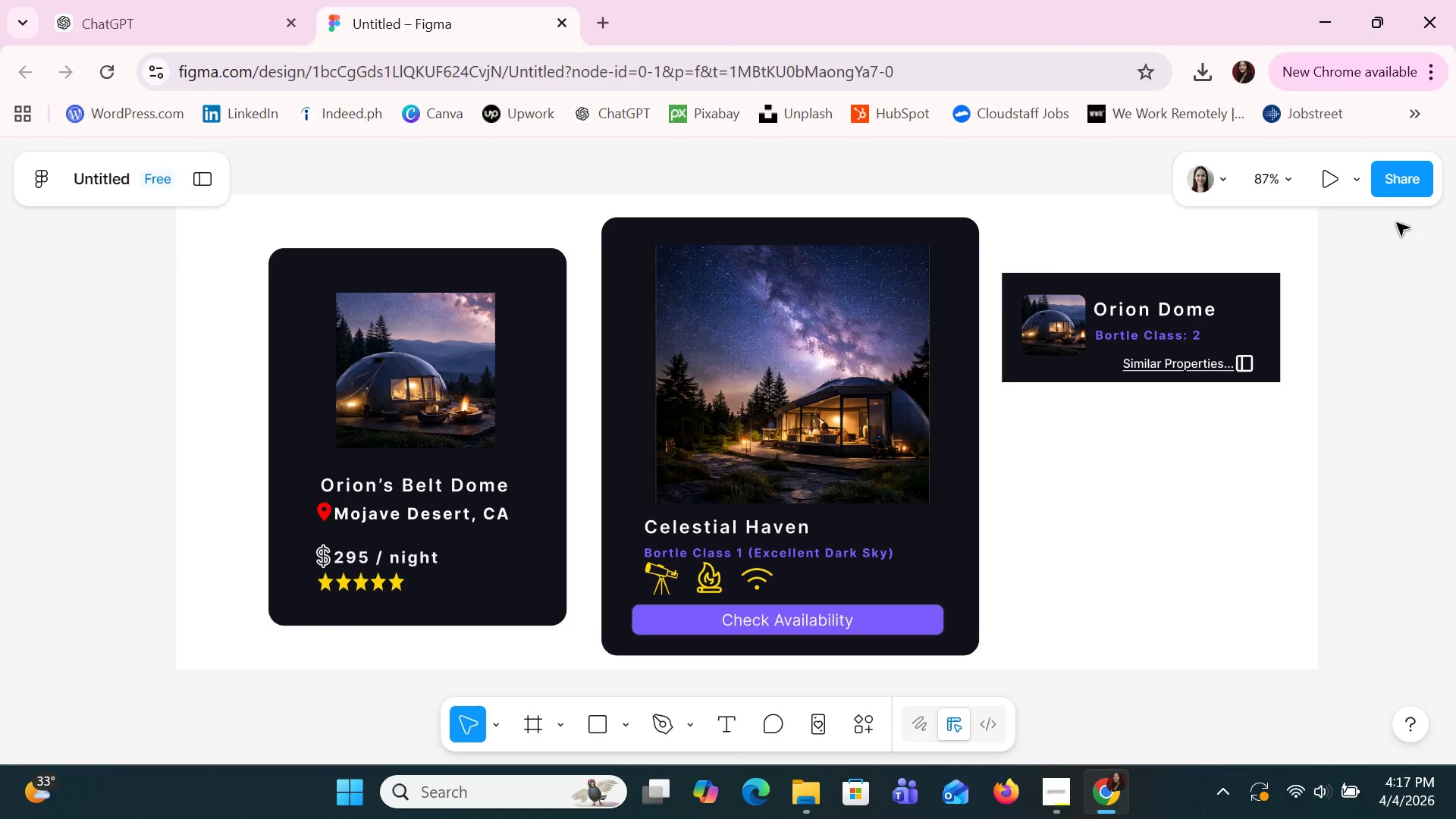 
left_click([1390, 177])
 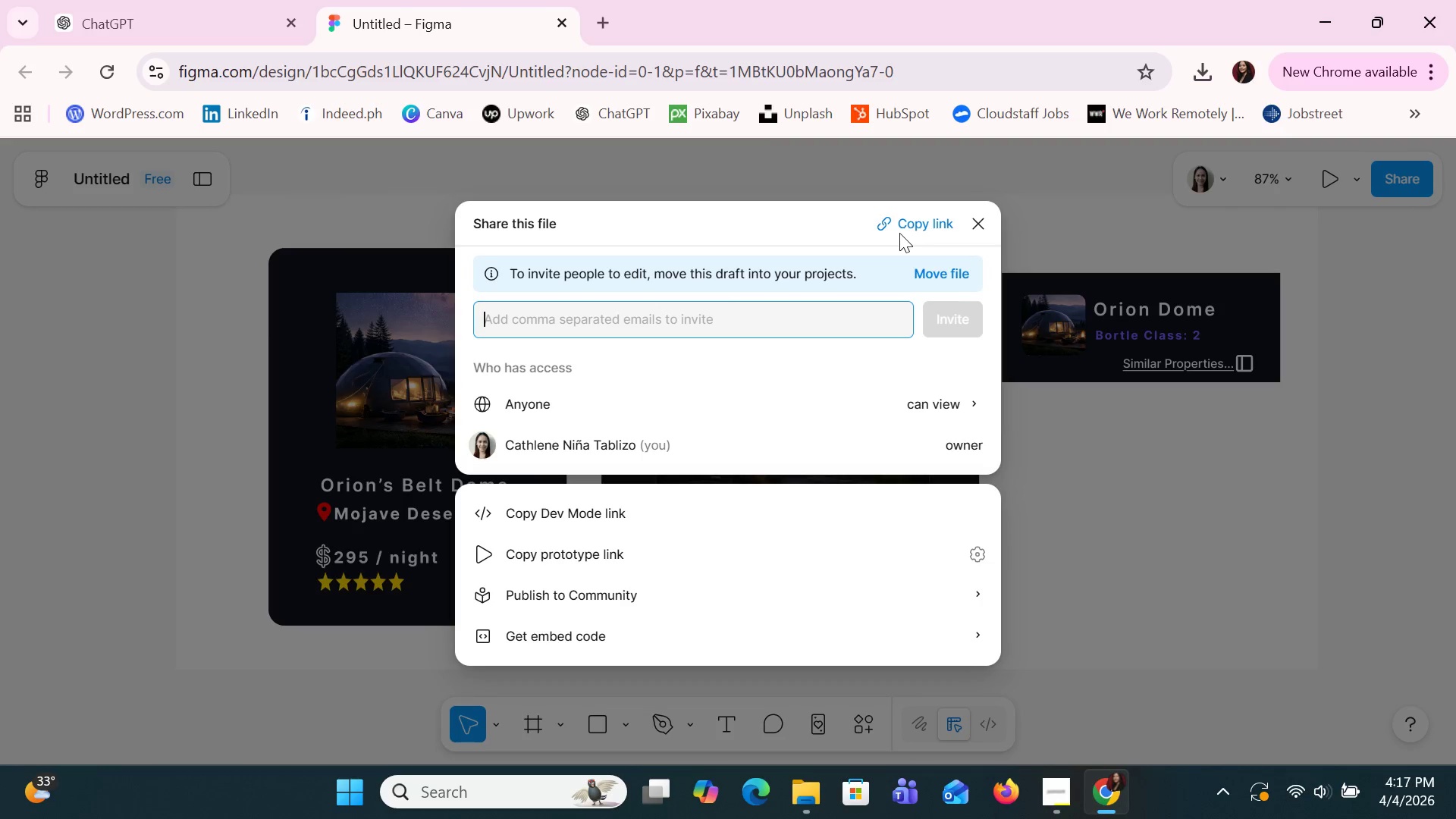 
left_click([909, 230])
 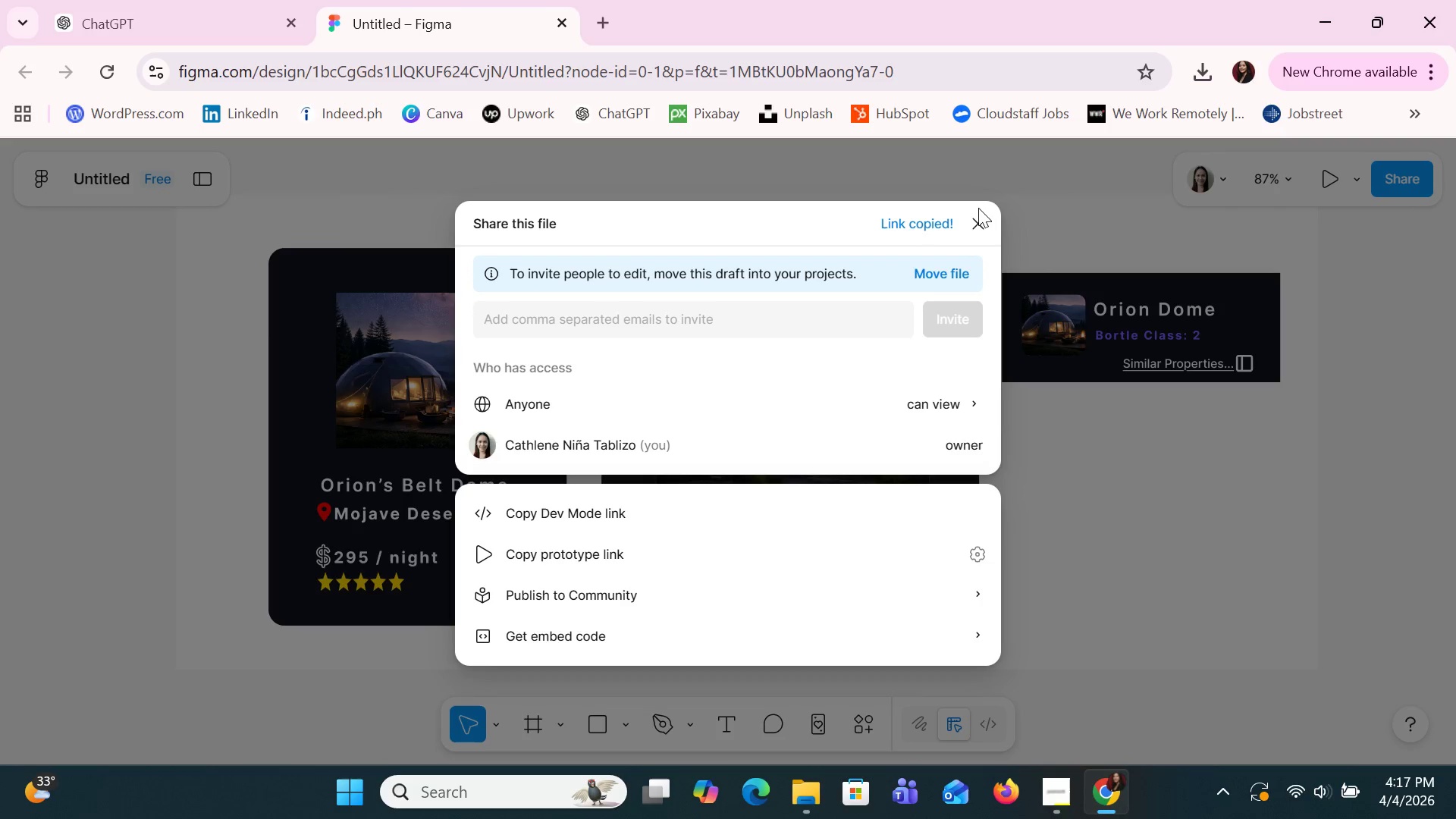 
left_click([978, 218])
 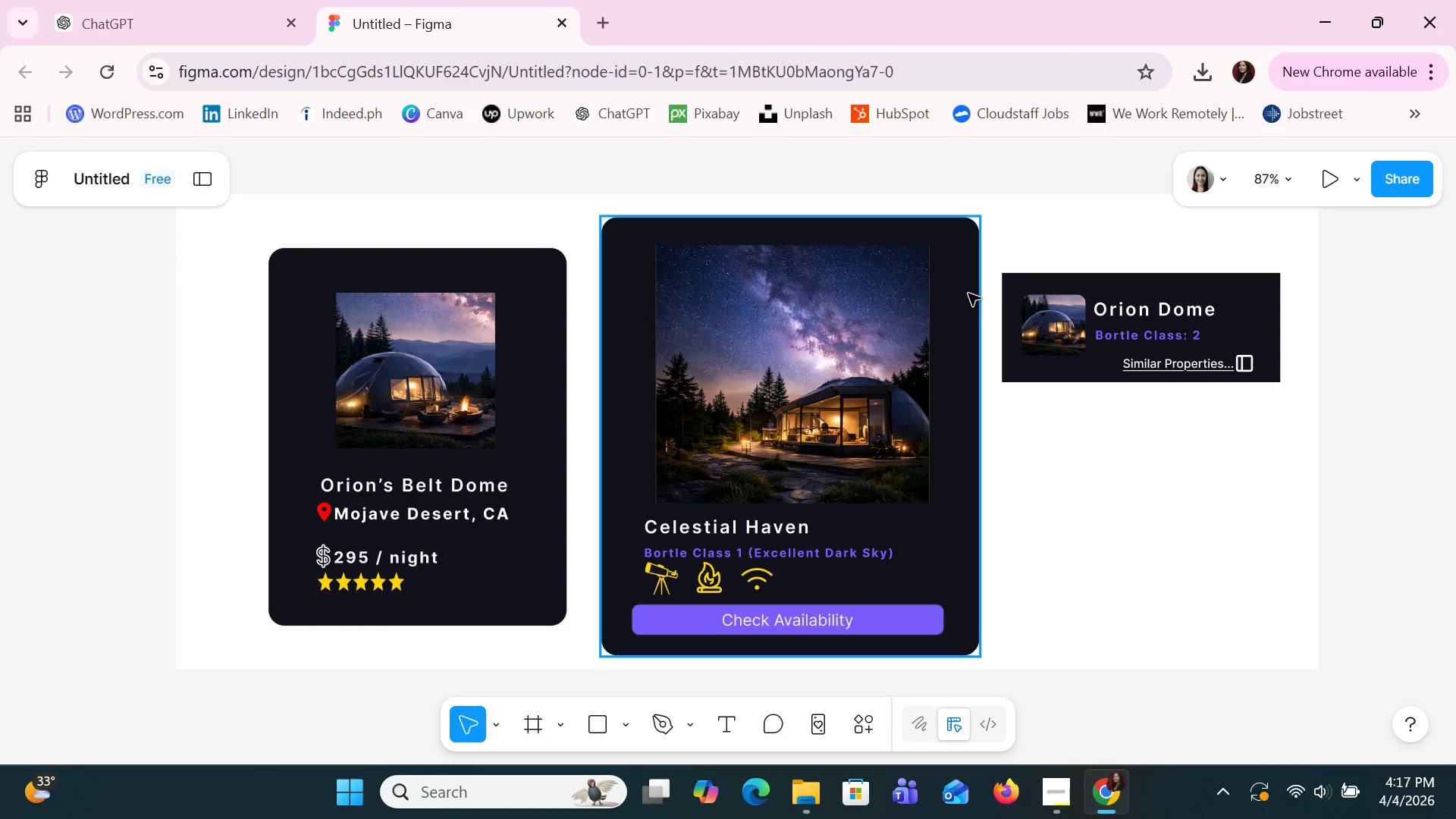 
key(Control+V)
 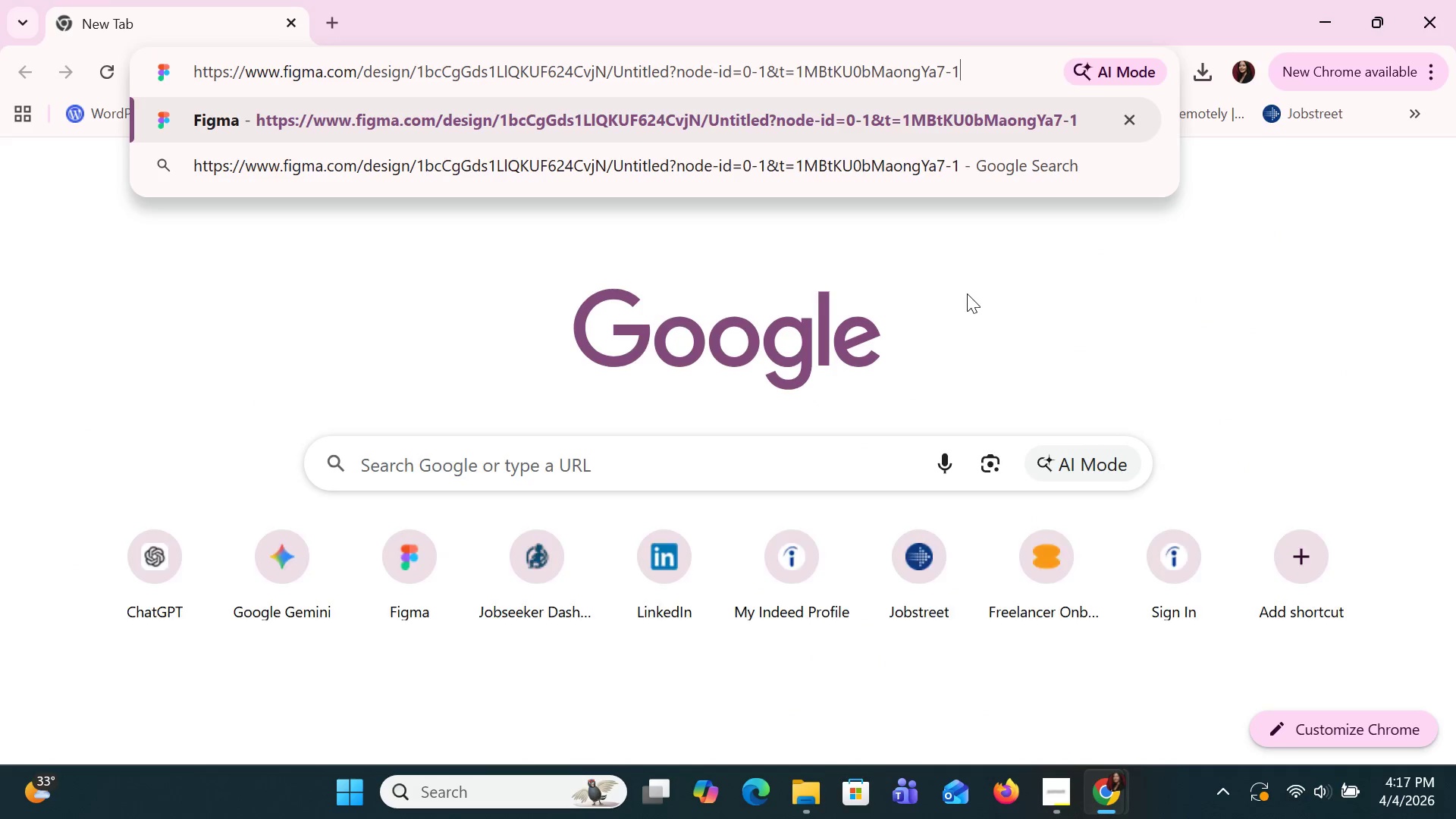 
key(Enter)
 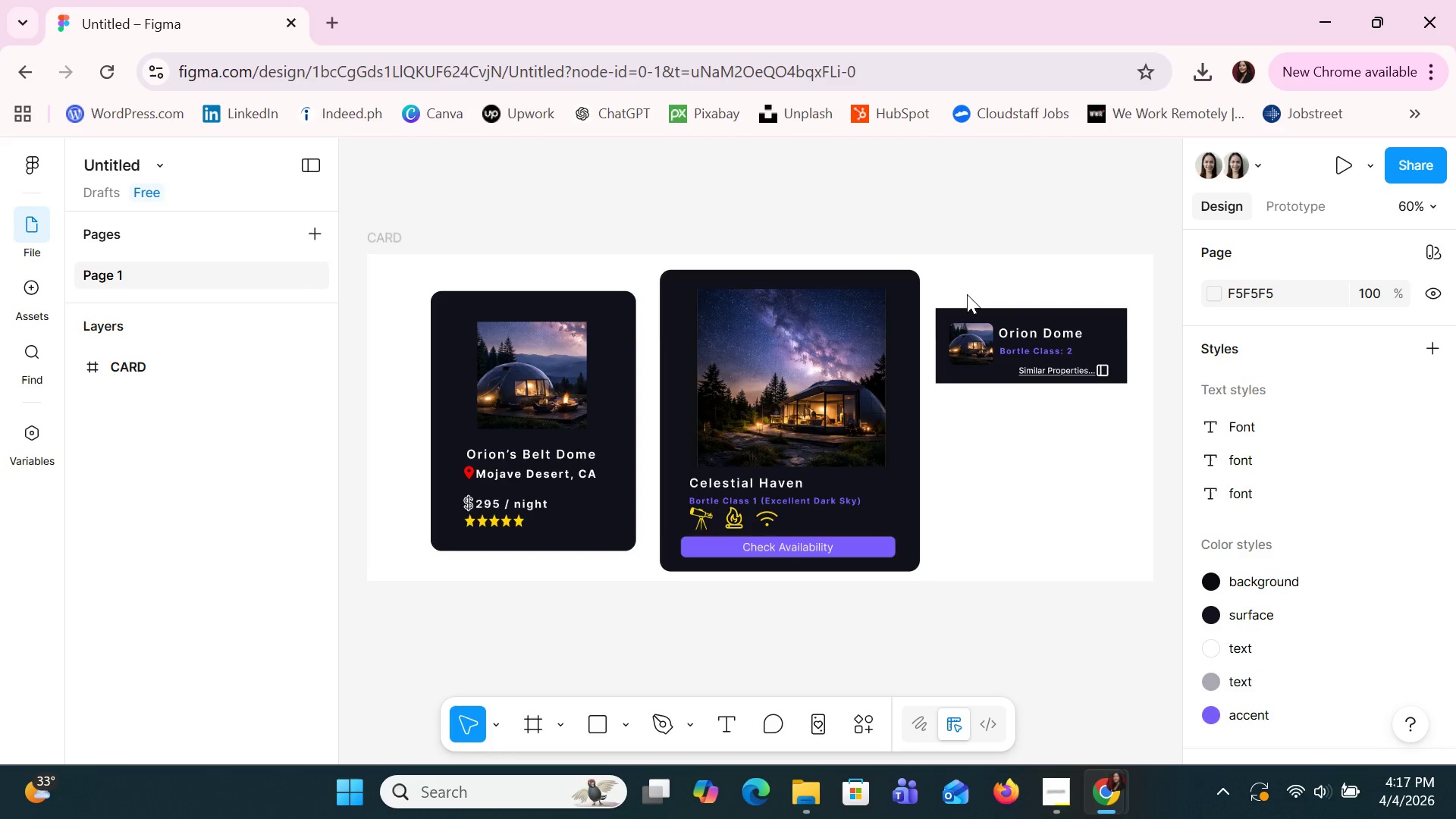 
wait(13.55)
 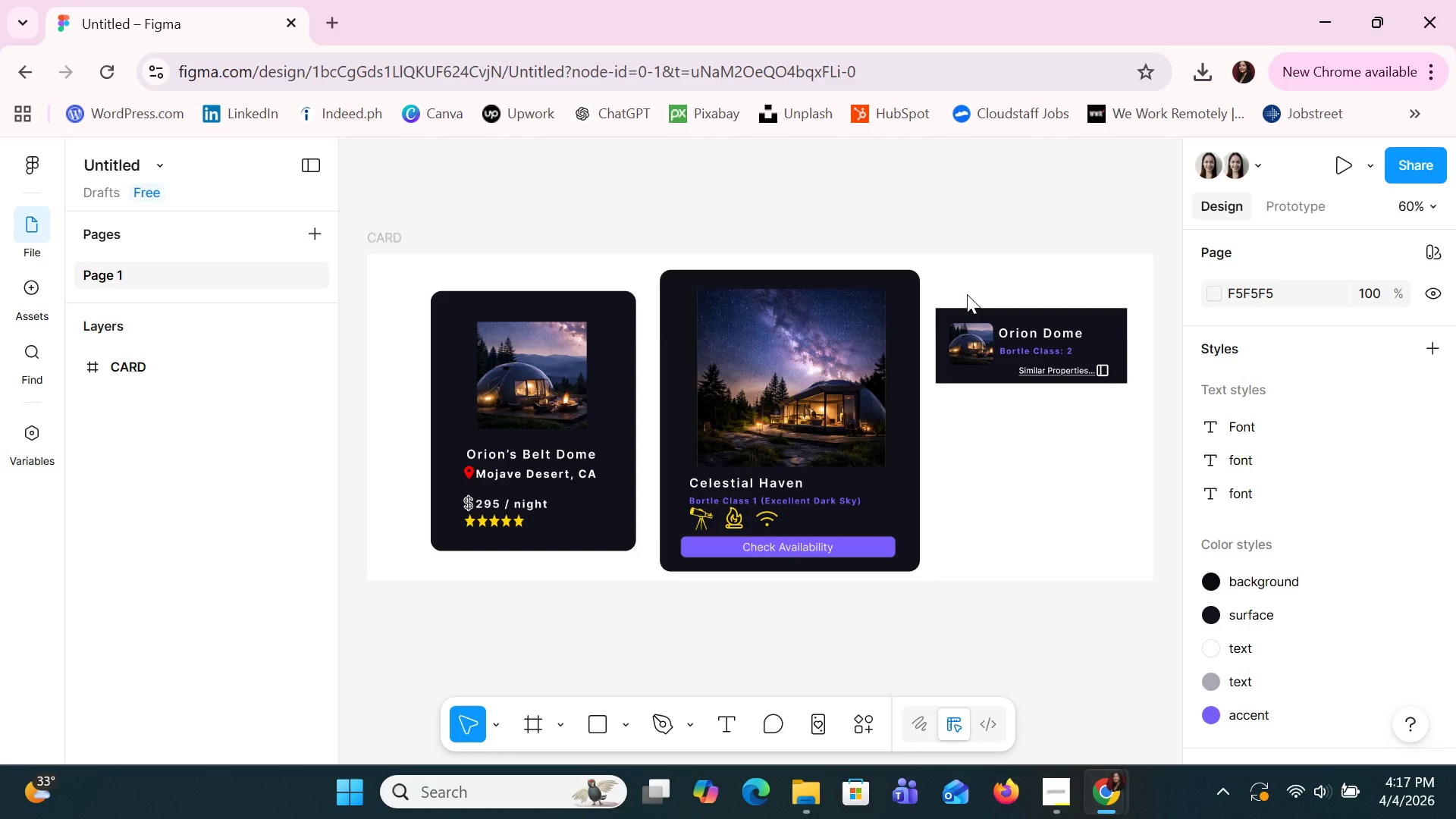 
hold_key(key=ControlLeft, duration=1.5)
scroll: coordinate [967, 294], scroll_direction: up, amount: 2.0
 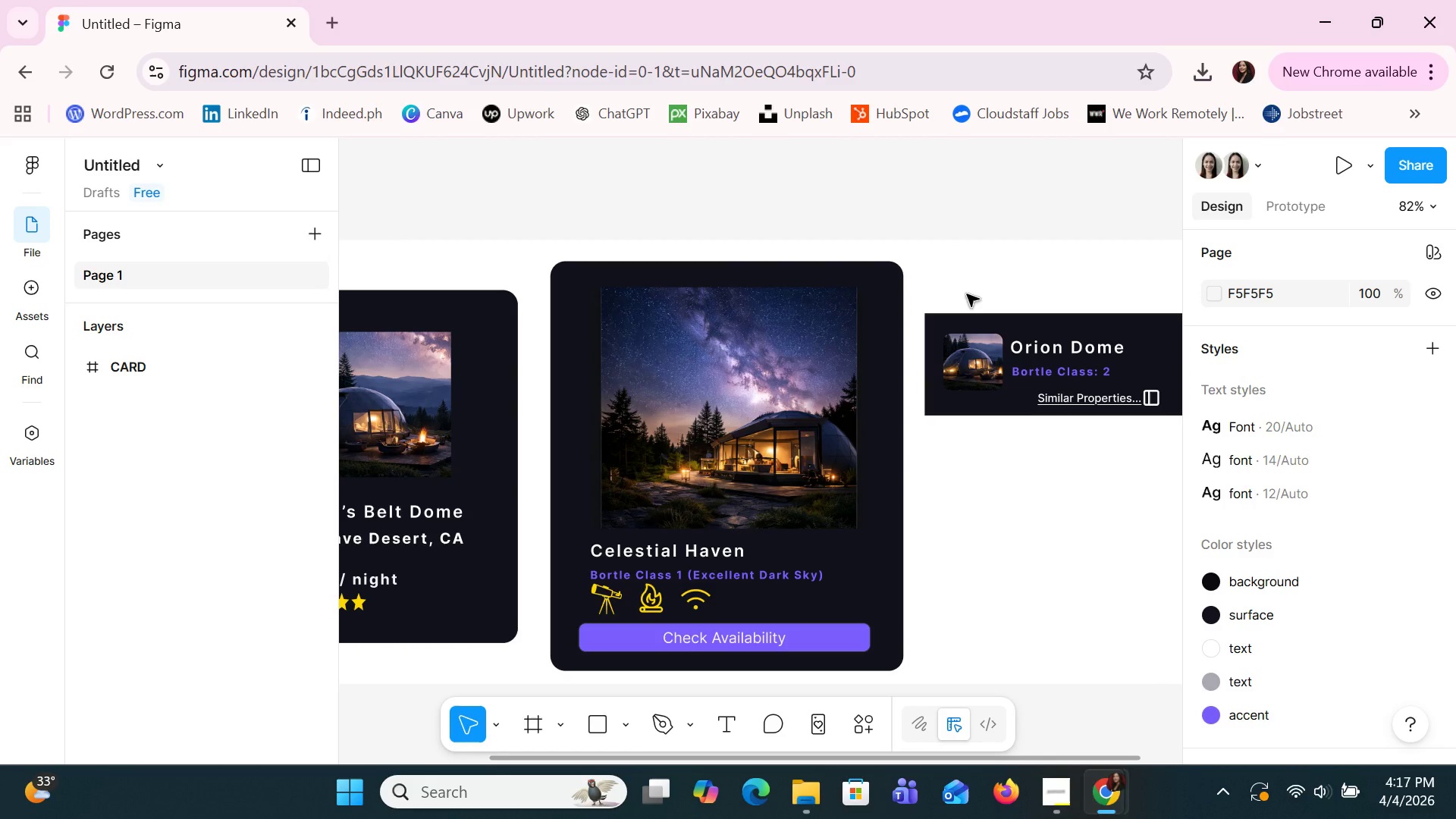 
hold_key(key=ControlLeft, duration=1.5)
scroll: coordinate [967, 294], scroll_direction: none, amount: 0.0
 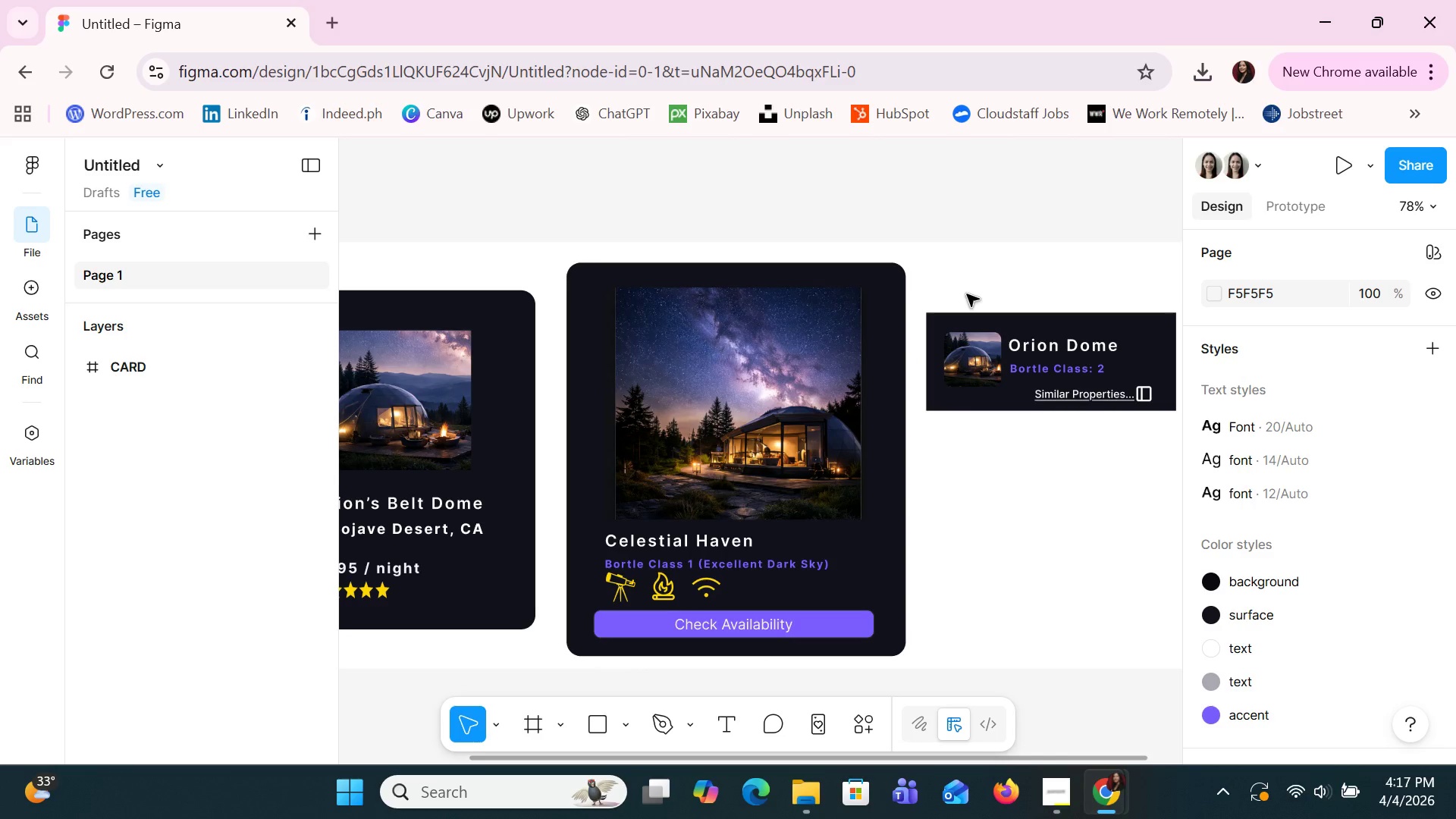 
hold_key(key=ControlLeft, duration=1.08)
scroll: coordinate [967, 294], scroll_direction: down, amount: 3.0
 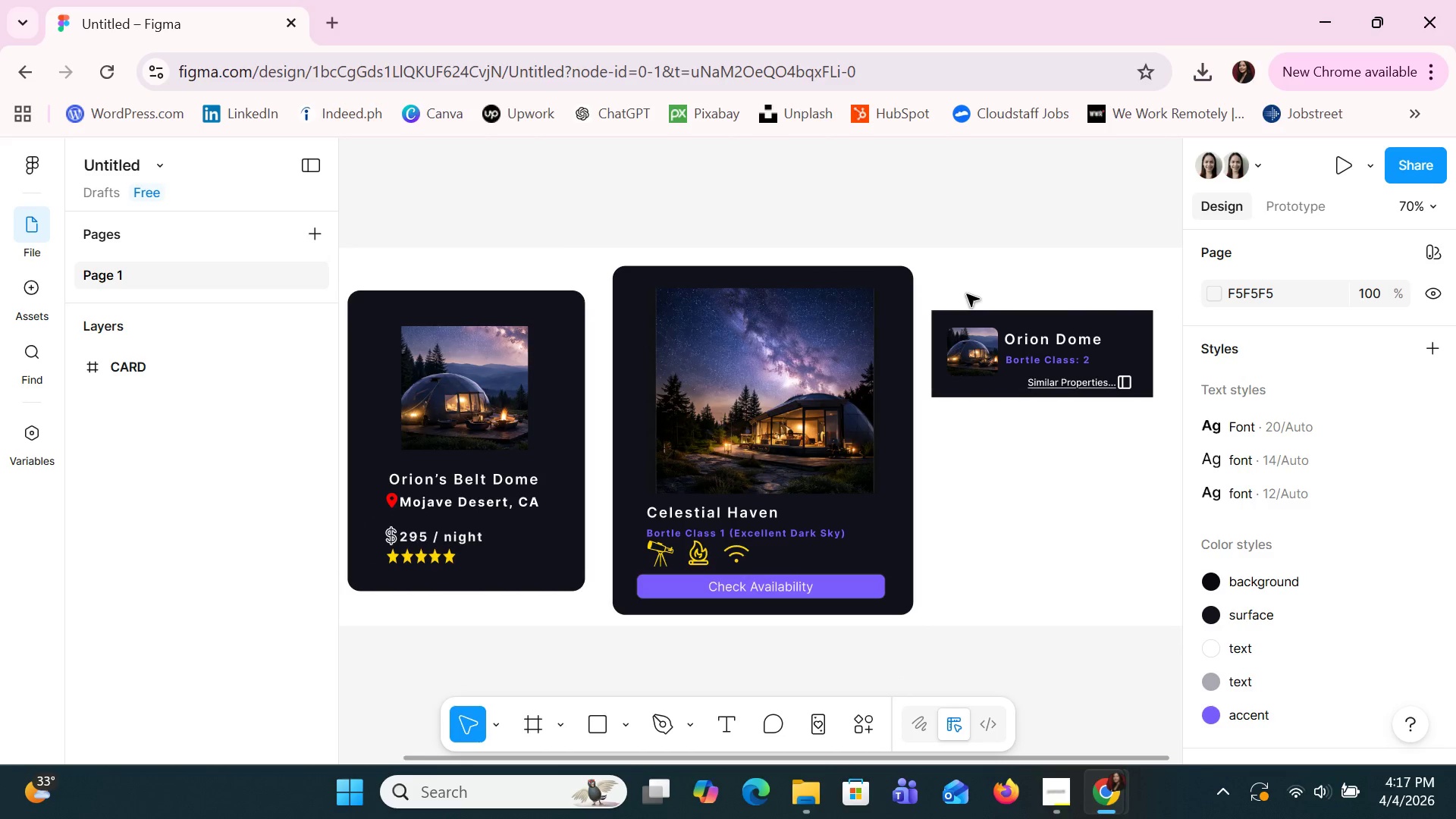 
left_click([1455, 1])
 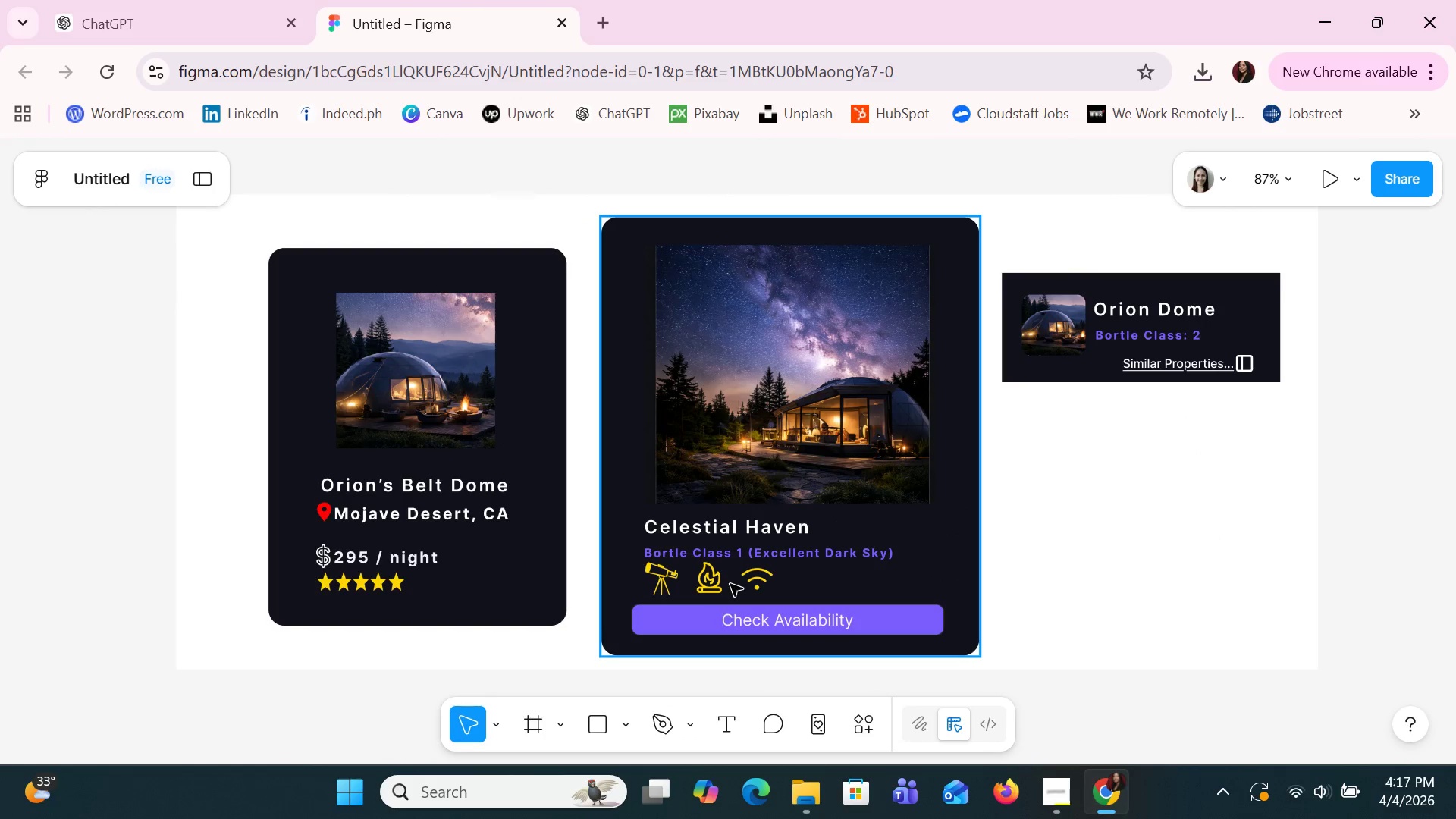 
scroll: coordinate [753, 560], scroll_direction: down, amount: 2.0
 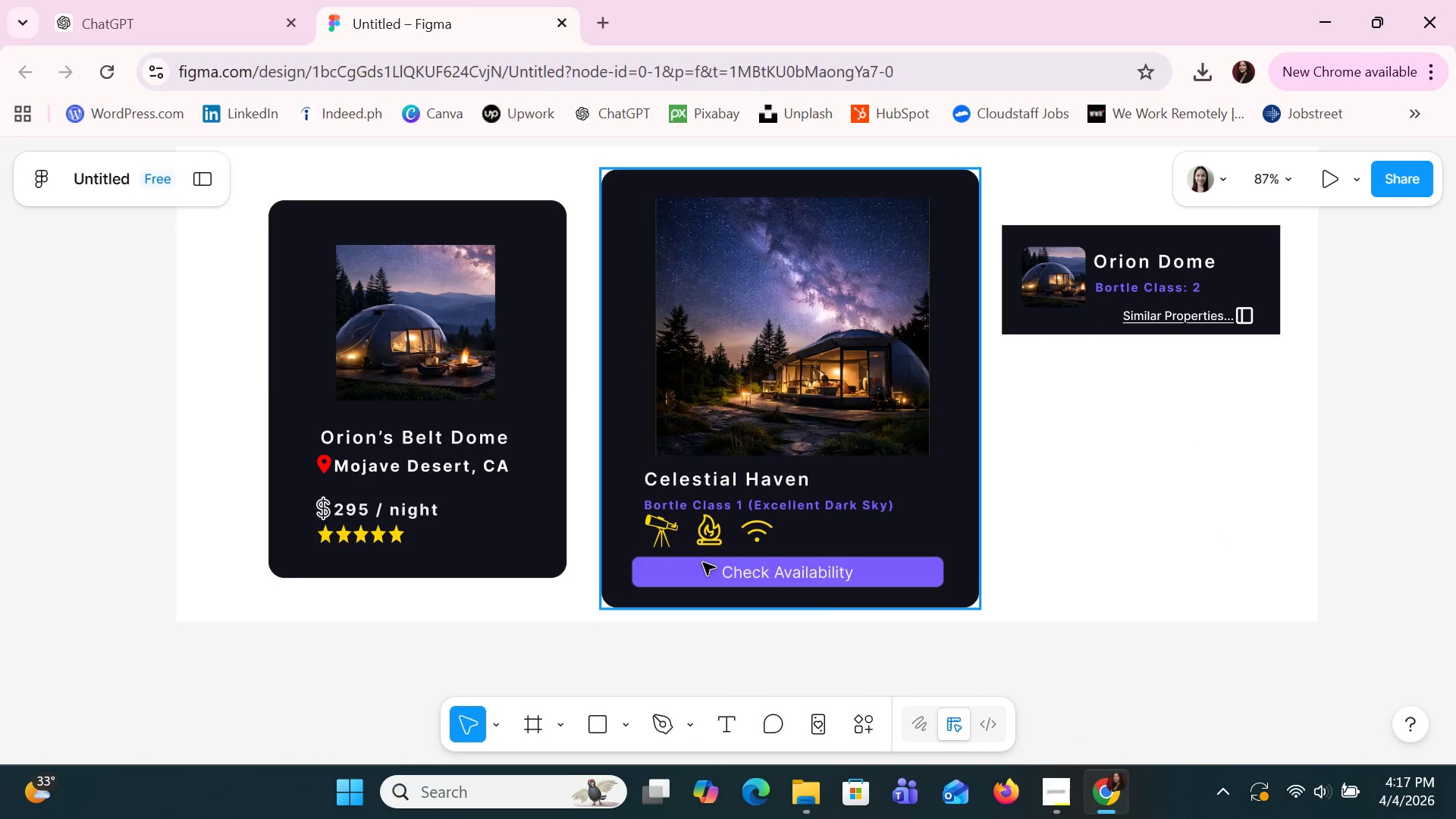 
triple_click([708, 568])
 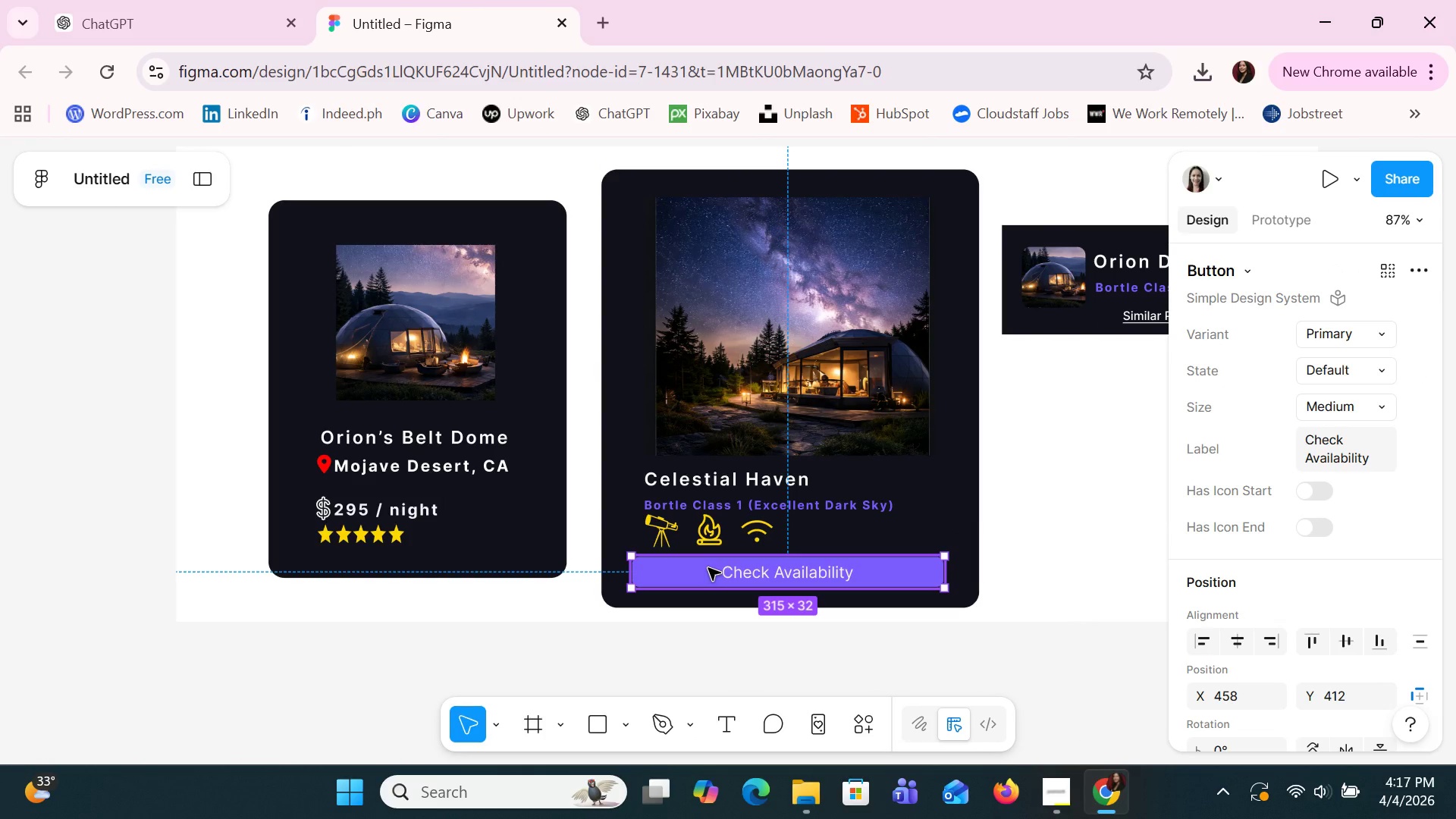 
key(ArrowDown)
 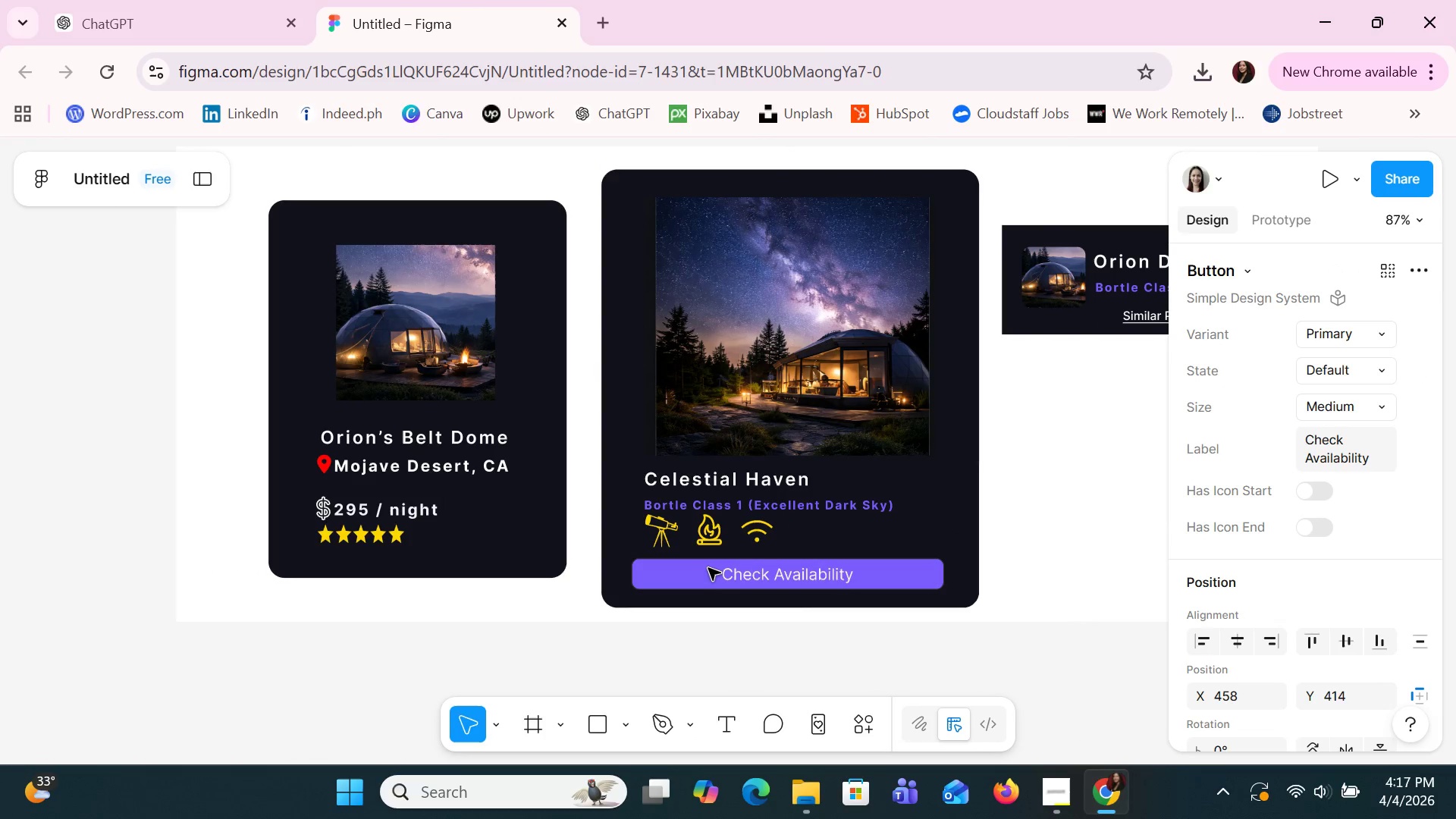 
key(ArrowDown)
 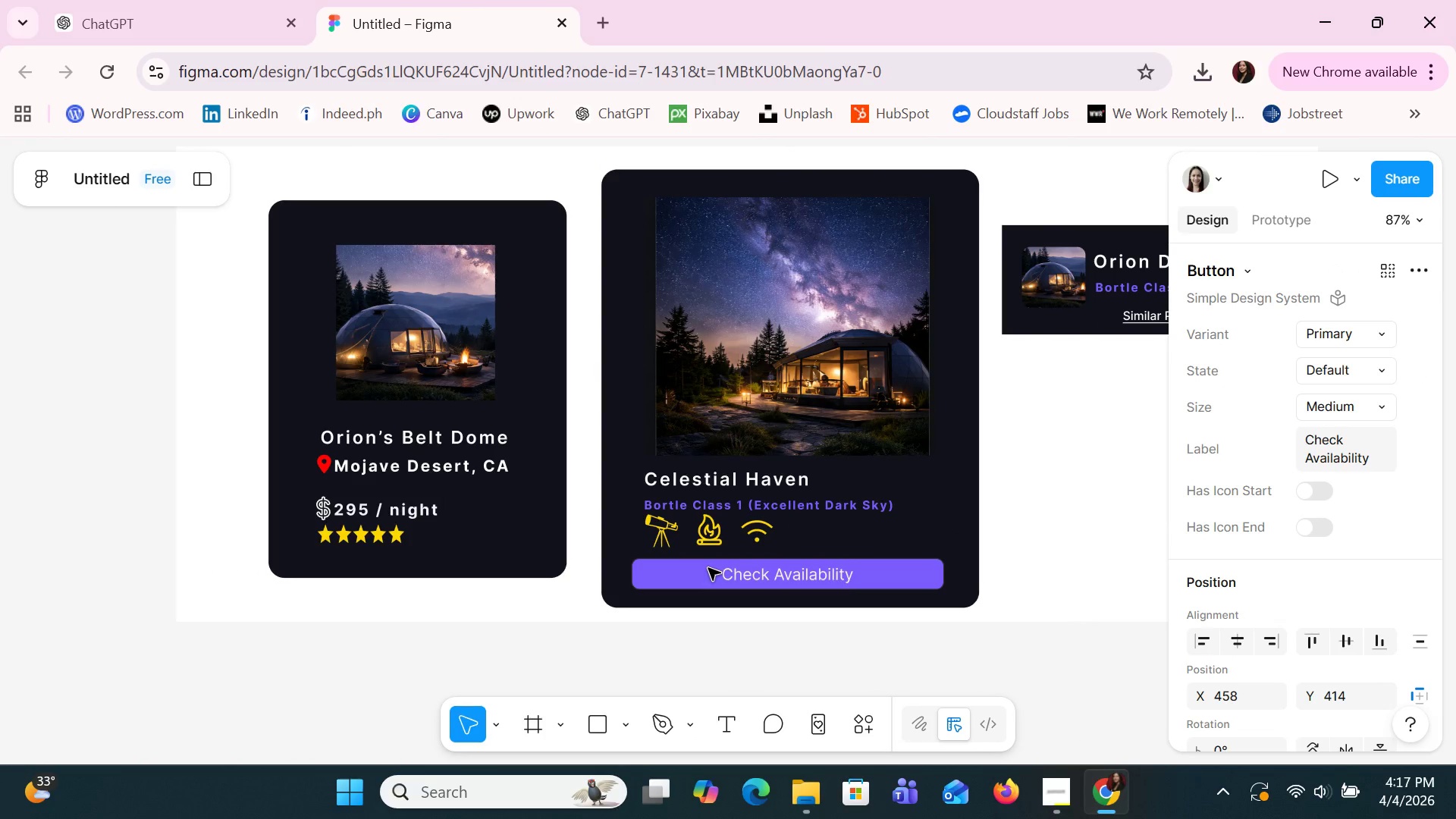 
key(ArrowDown)
 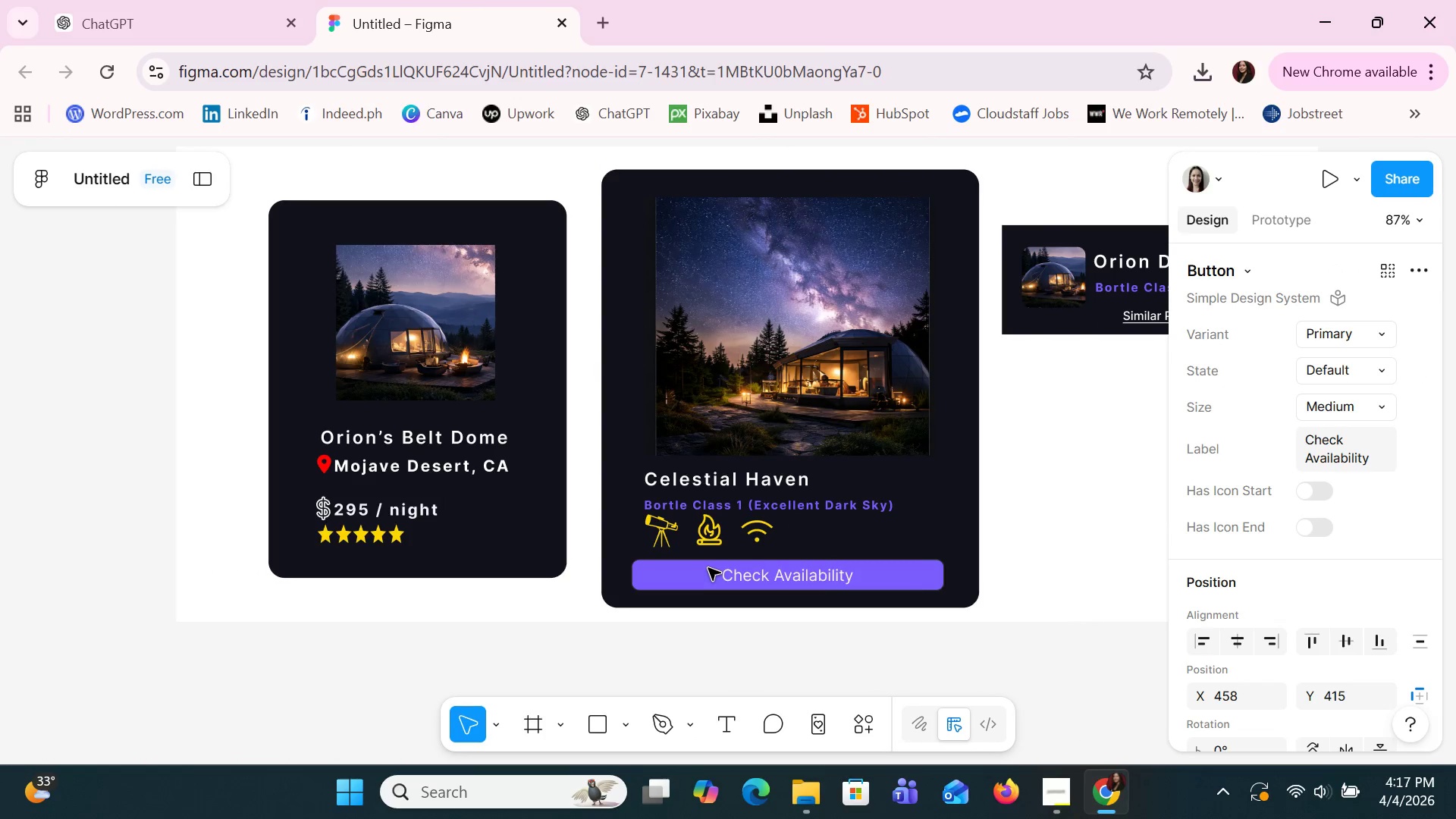 
key(ArrowRight)
 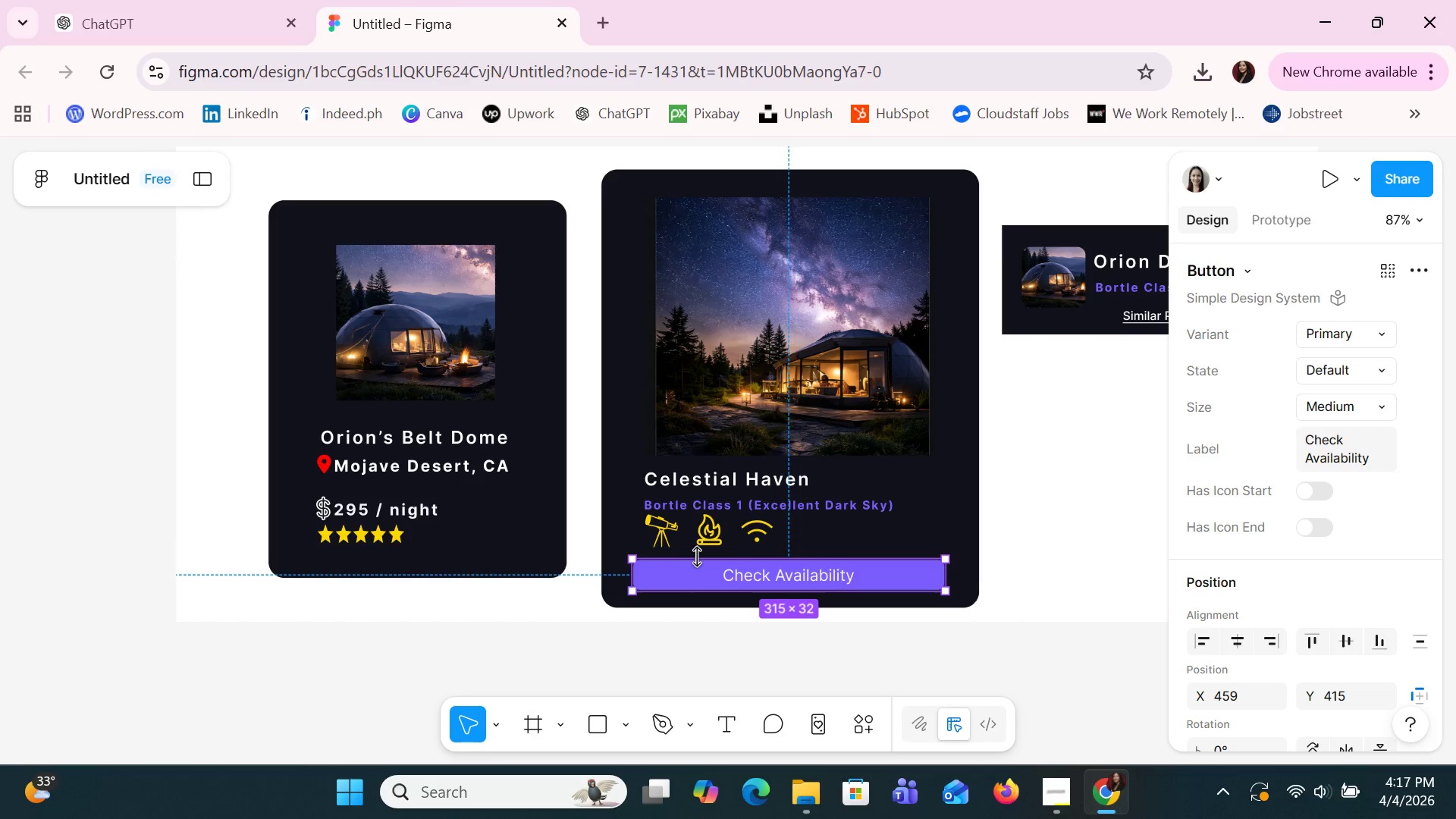 
left_click([666, 535])
 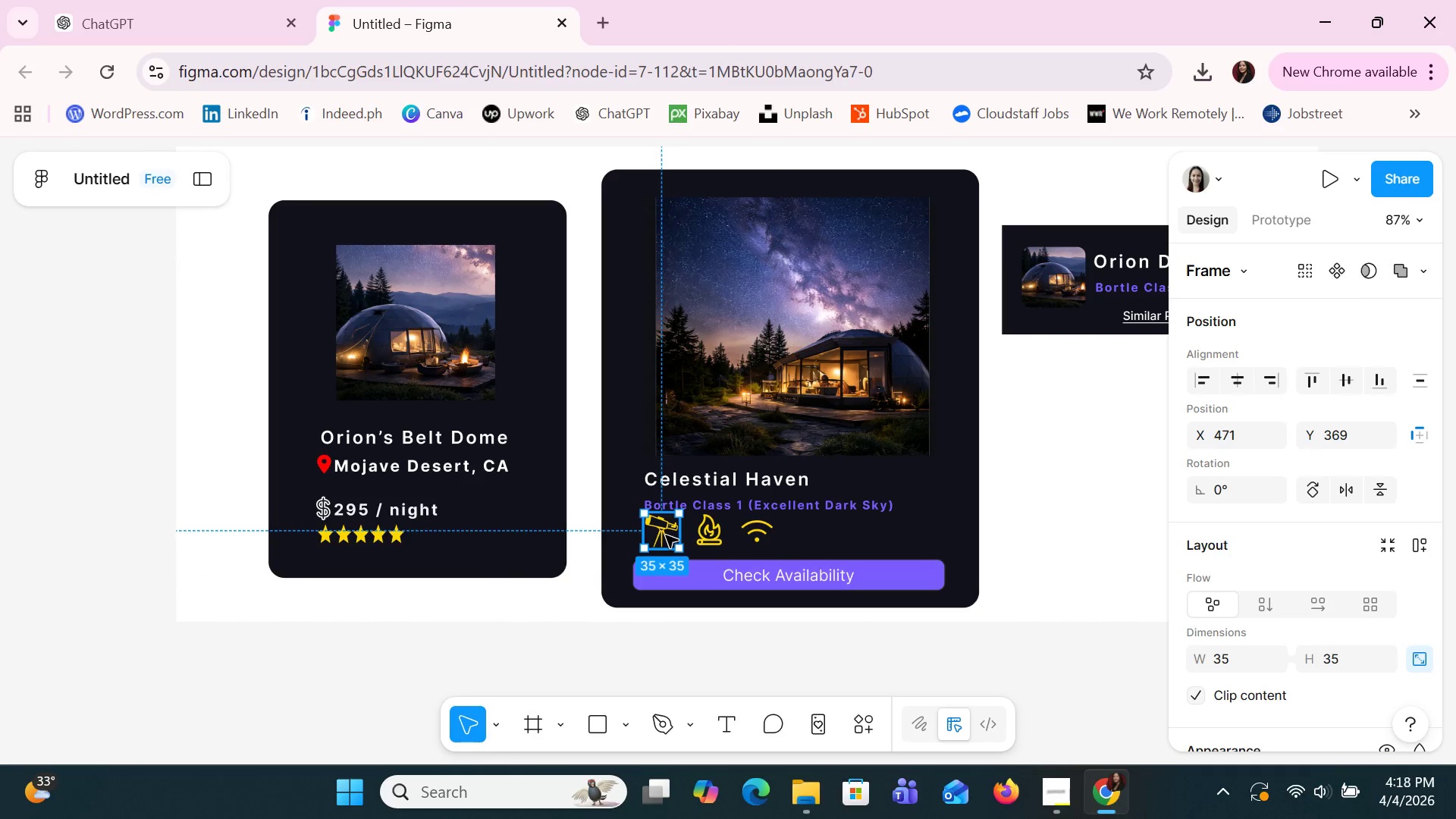 
hold_key(key=ShiftLeft, duration=1.52)
left_click([699, 532])
 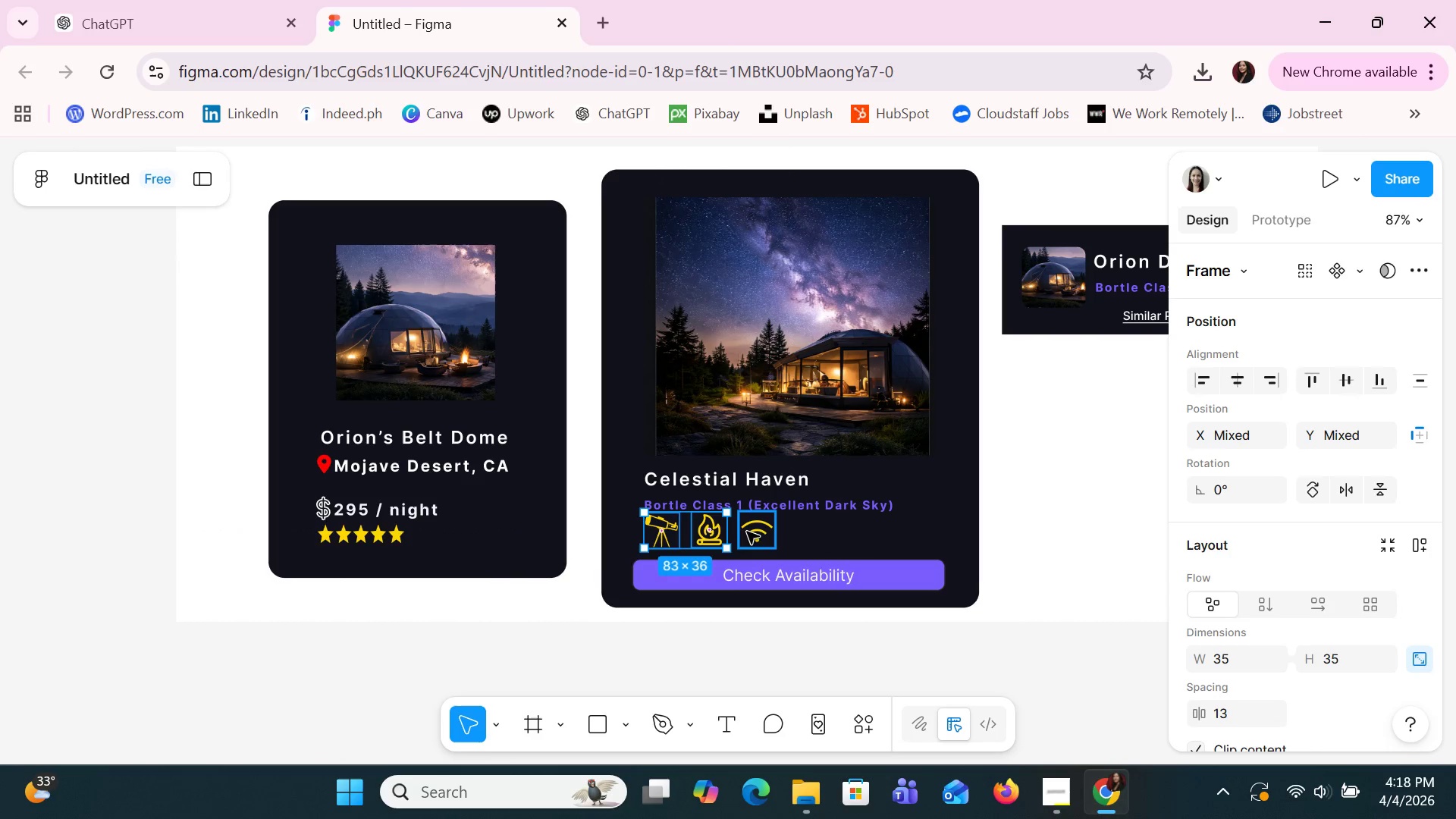 
left_click([756, 535])
 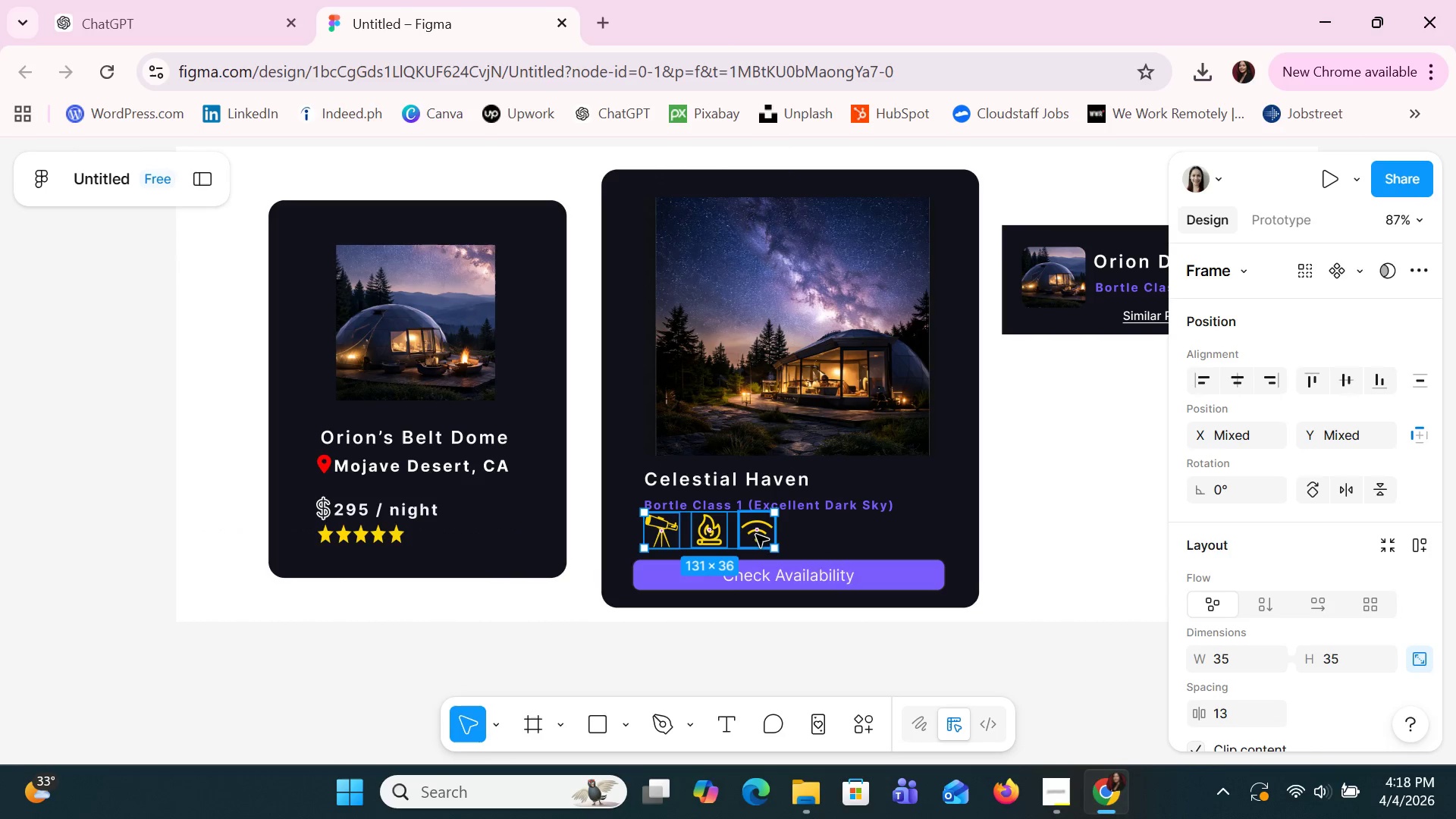 
key(Shift+ShiftLeft)
 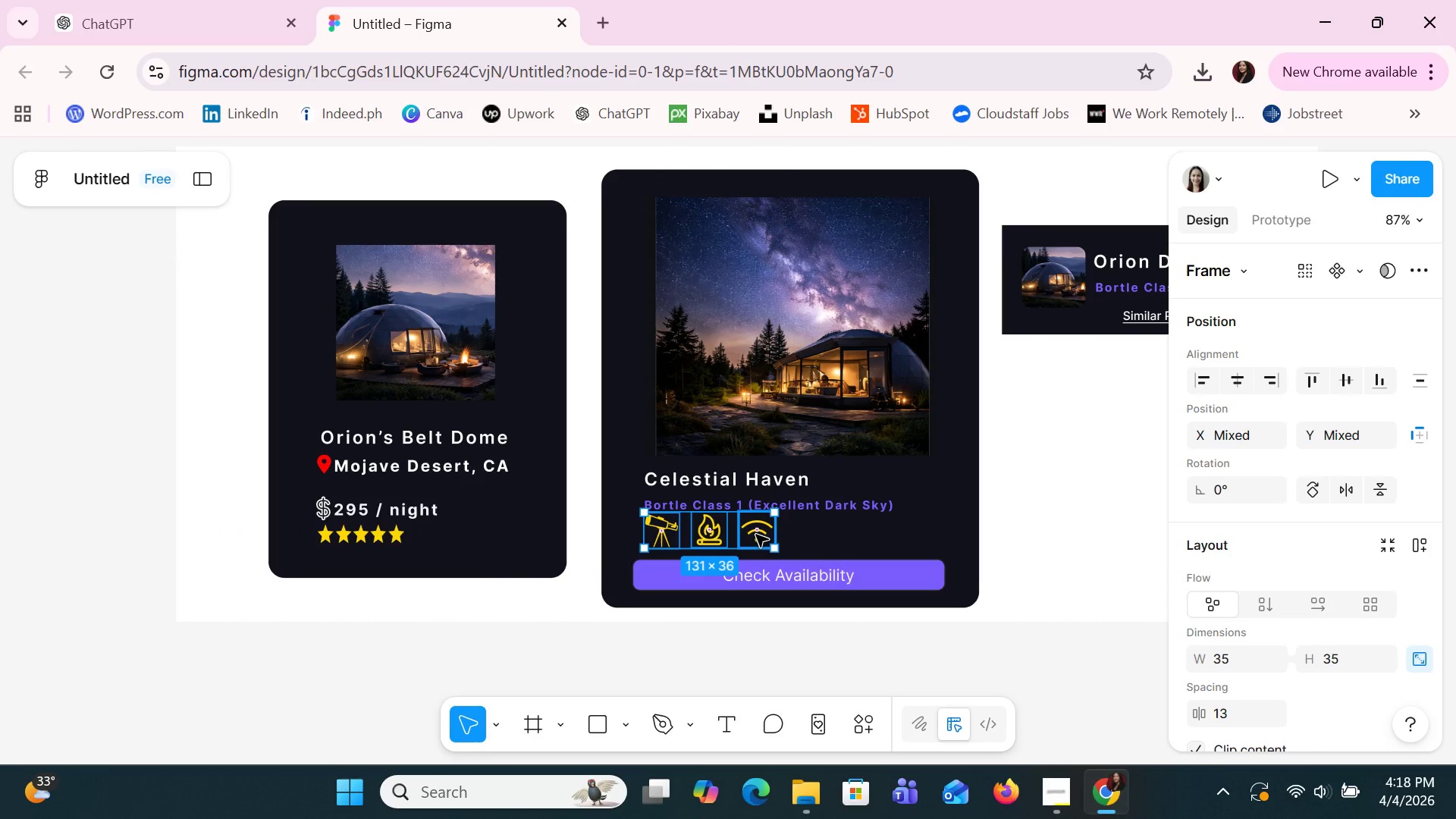 
key(Shift+ShiftLeft)
 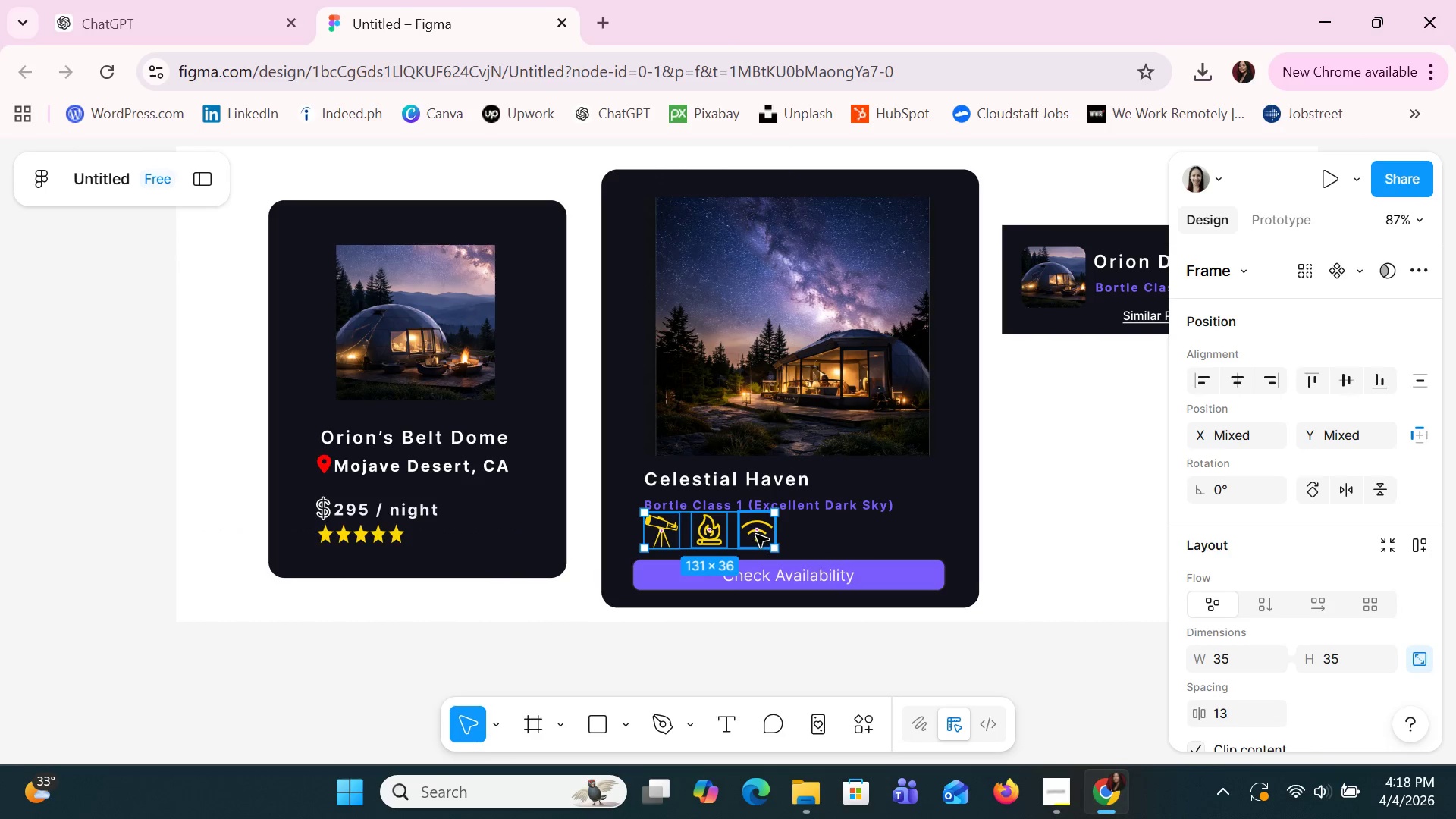 
key(Shift+ShiftLeft)
 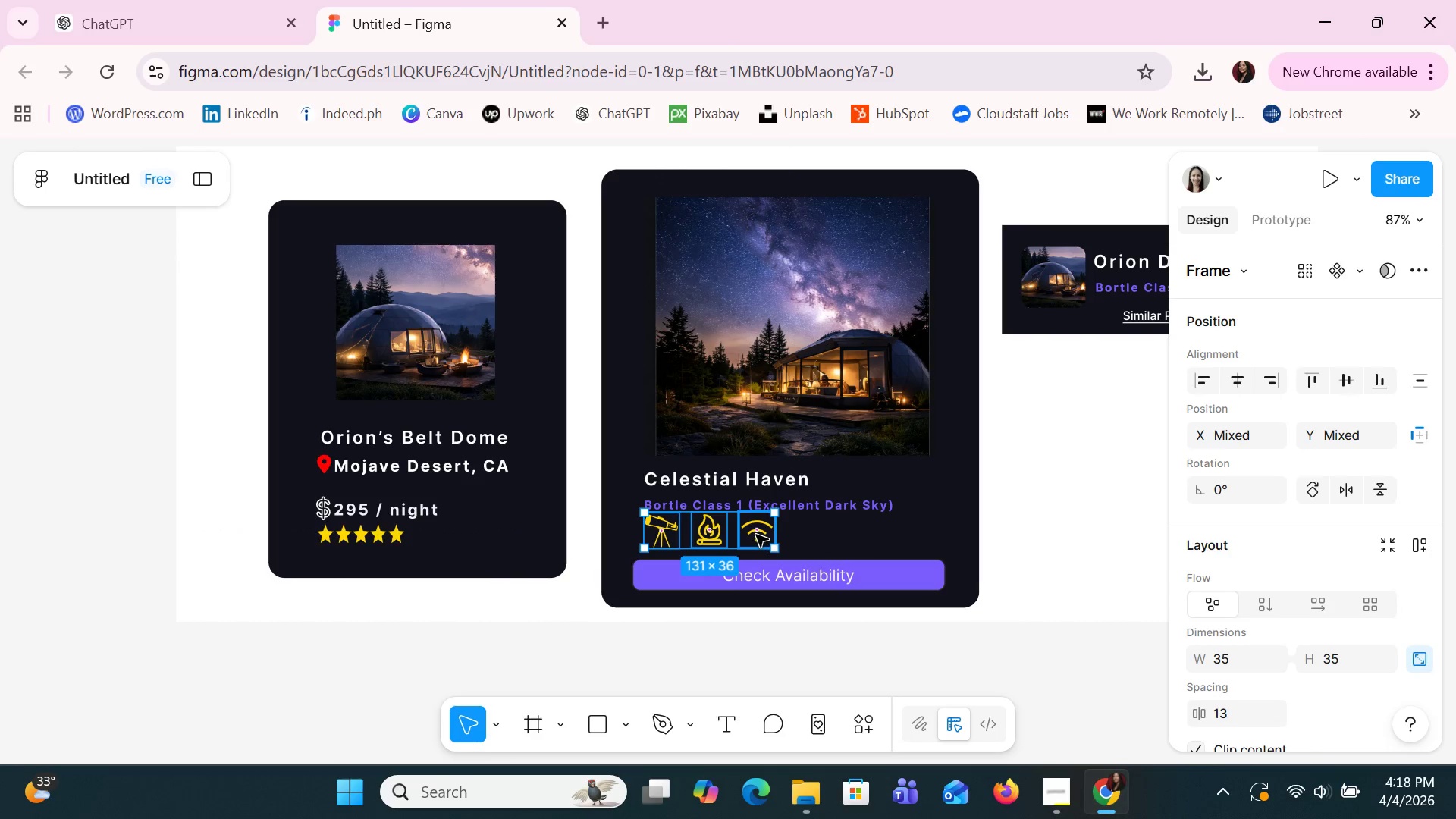 
key(Shift+ShiftLeft)
 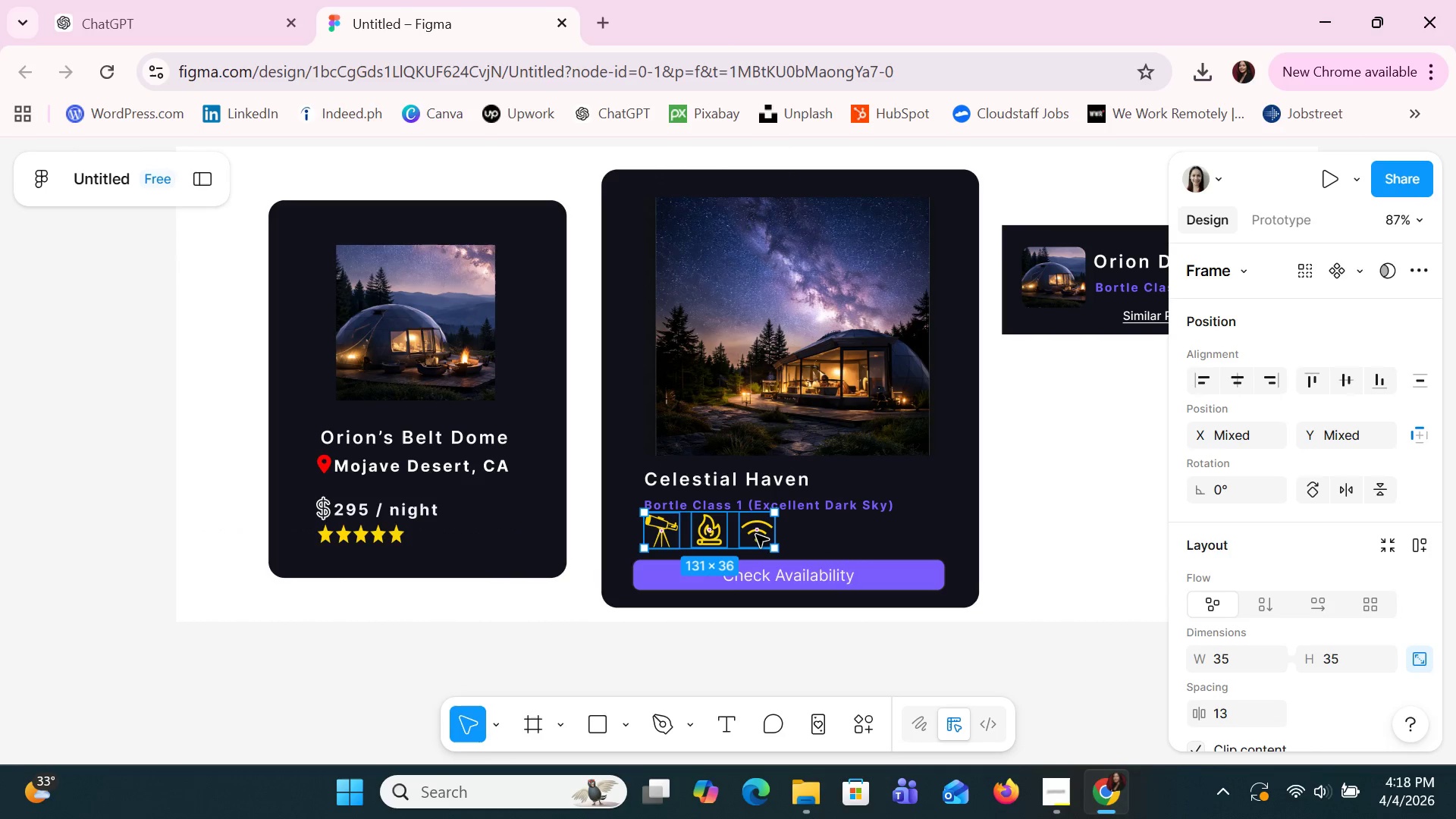 
key(Shift+ShiftLeft)
 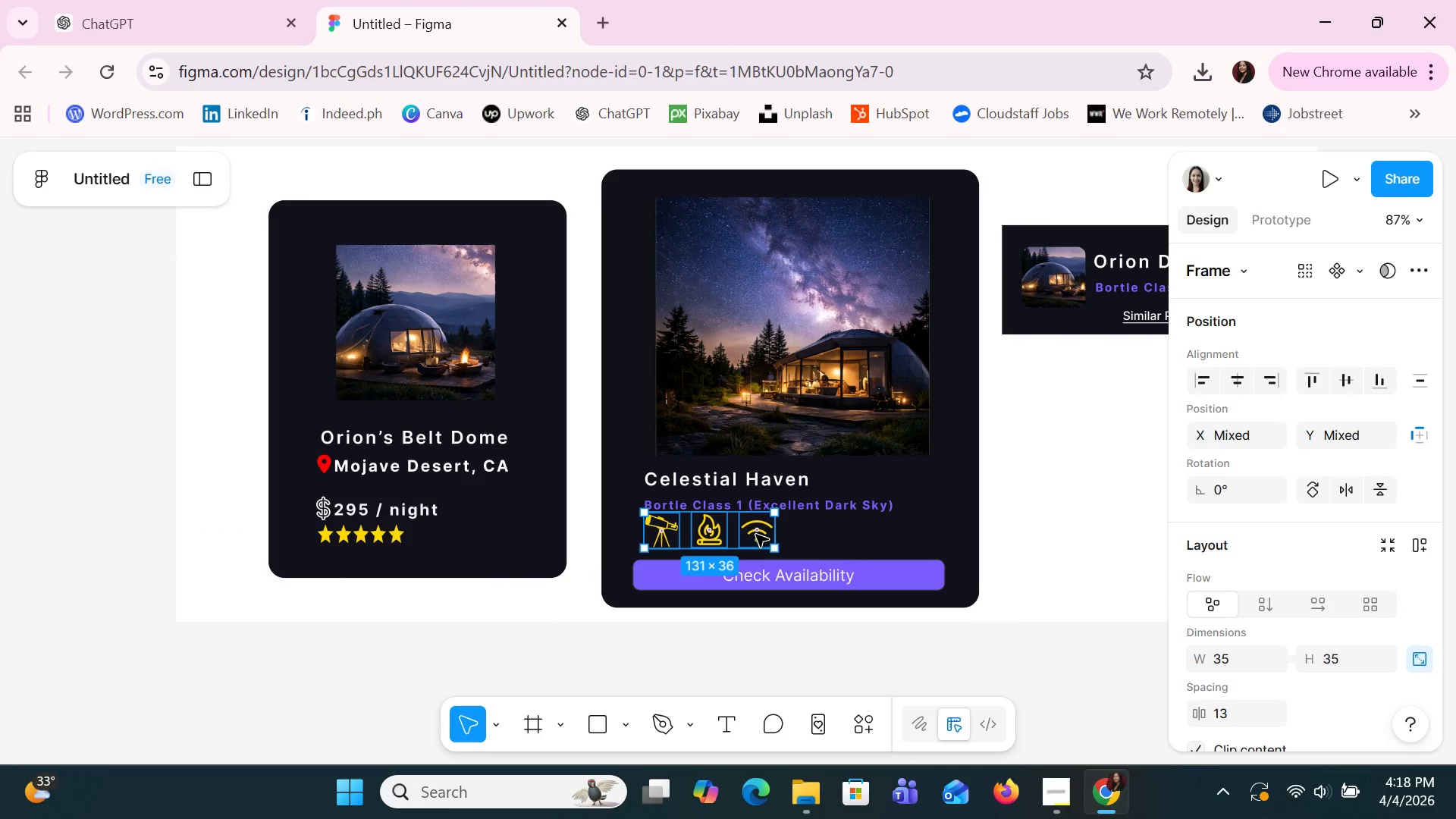 
key(Shift+ShiftLeft)
 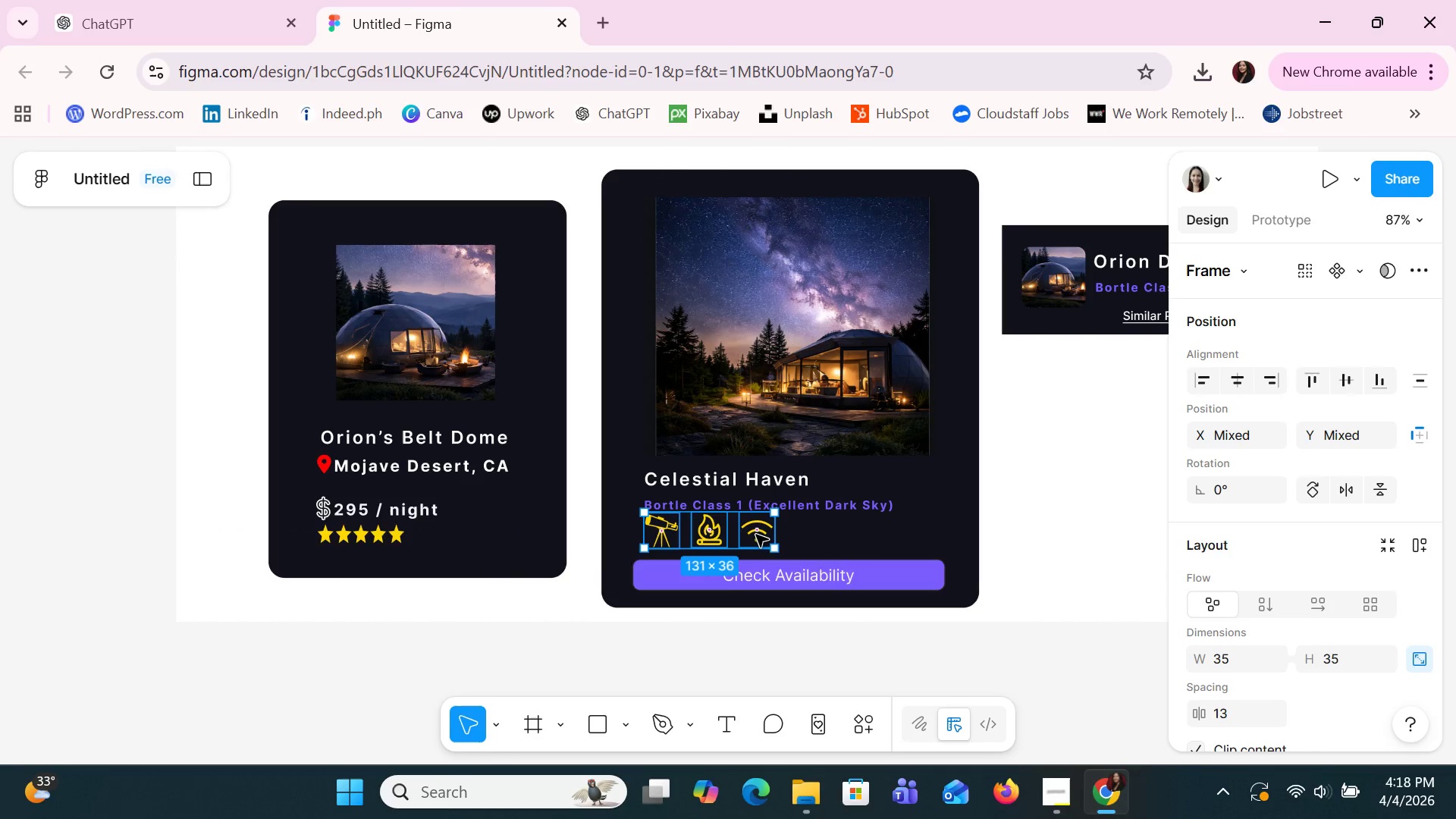 
key(Shift+ShiftLeft)
 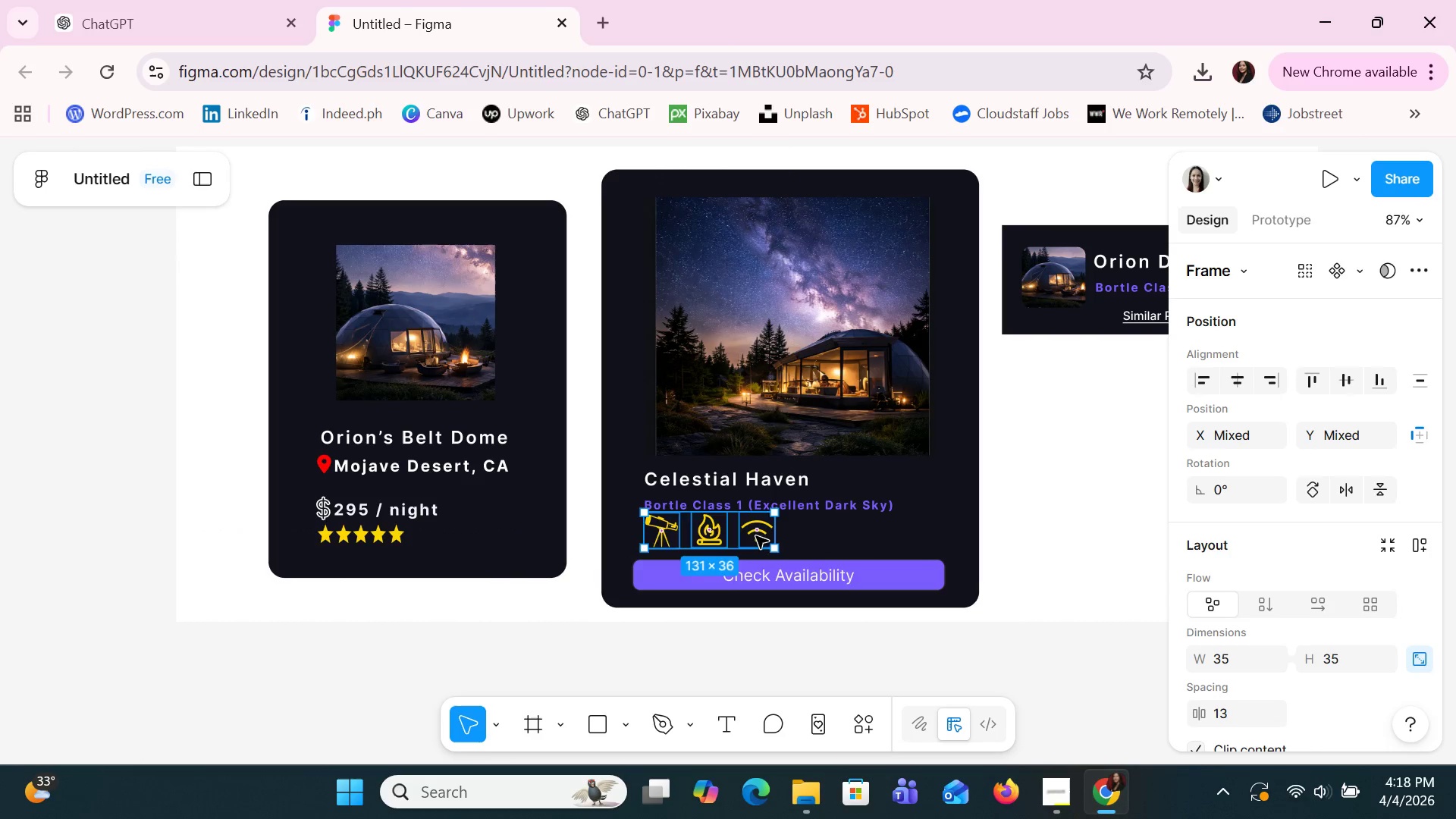 
key(ArrowDown)
 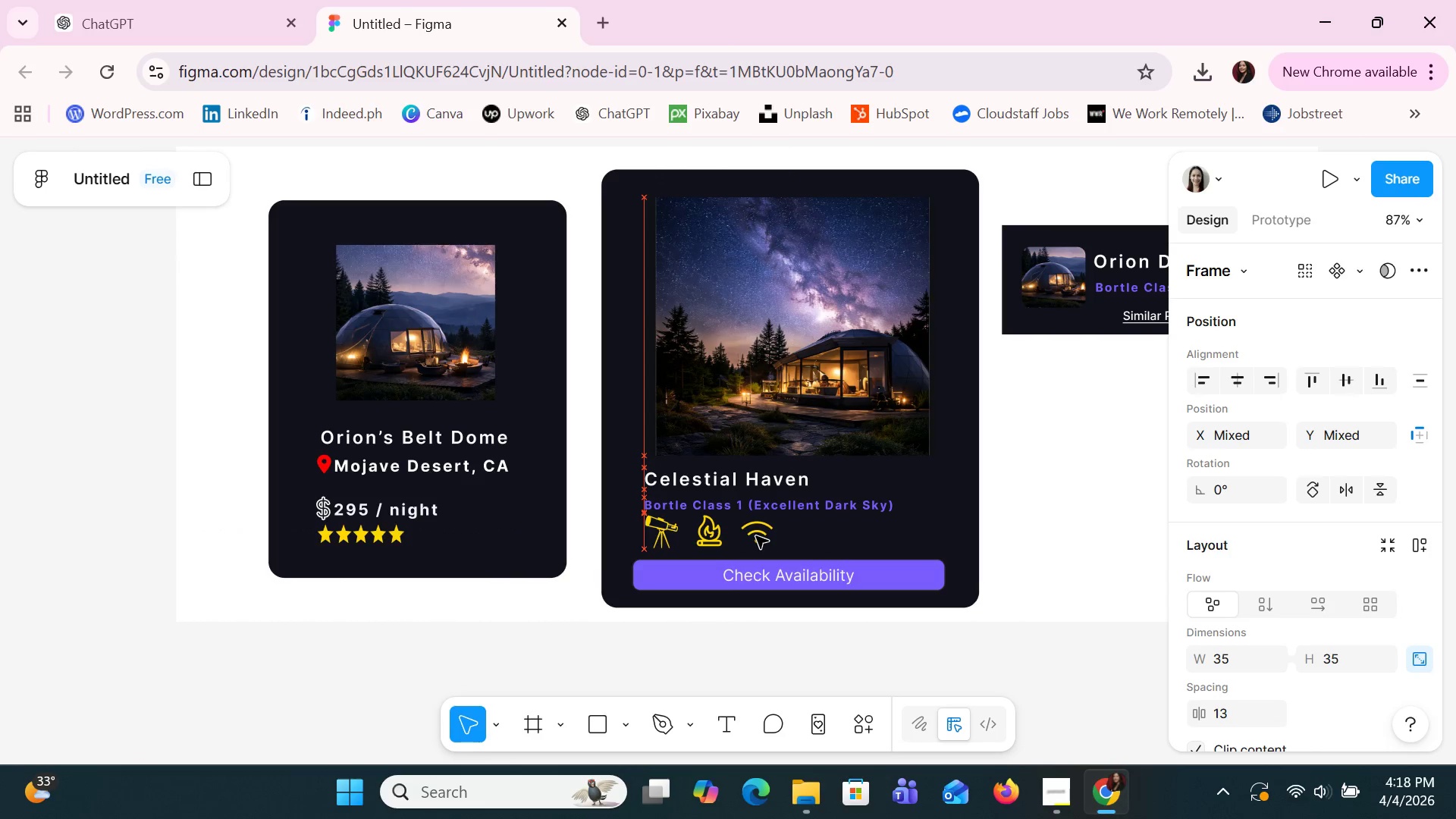 
key(ArrowDown)
 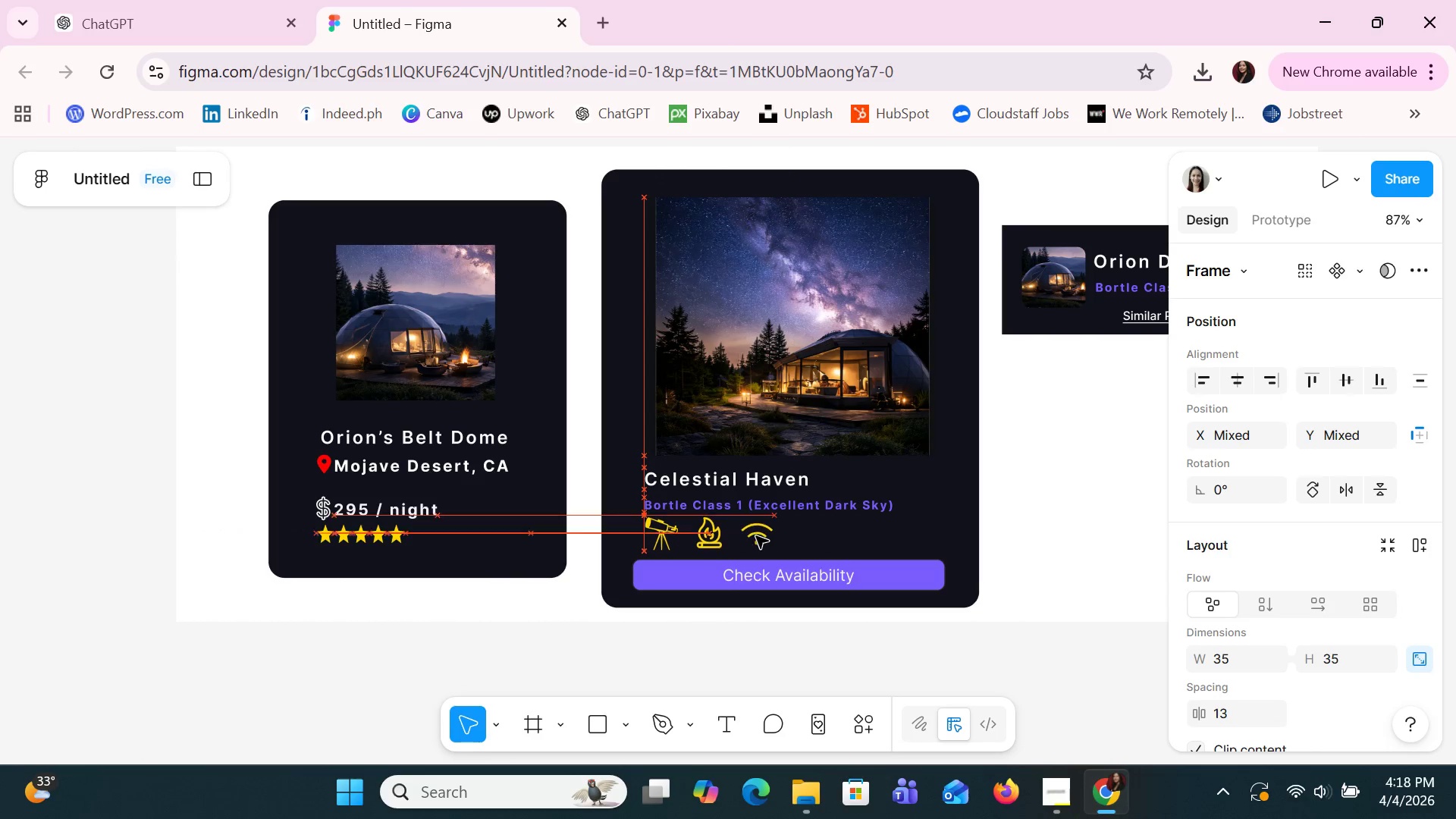 
key(ArrowDown)
 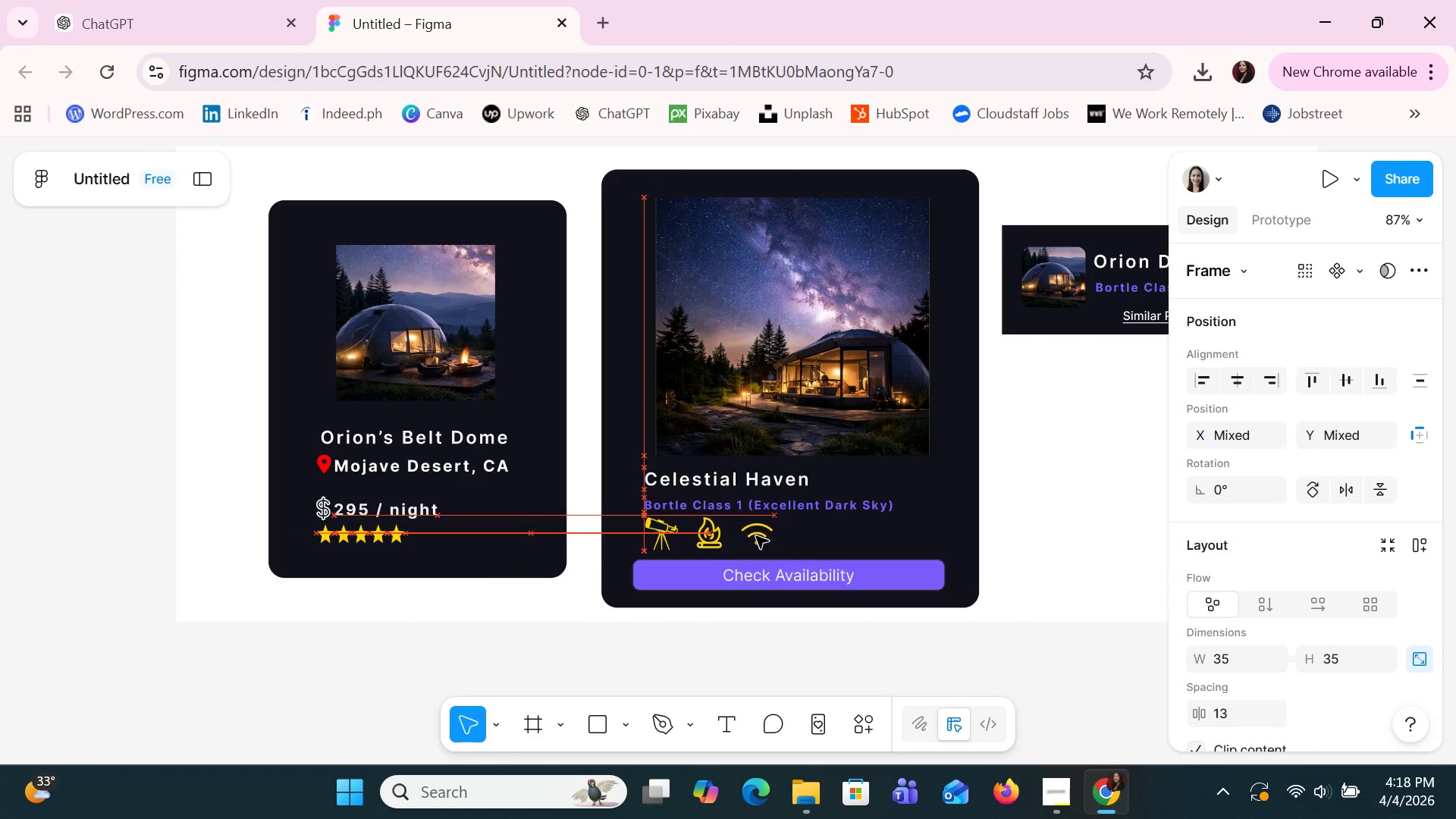 
key(ArrowDown)
 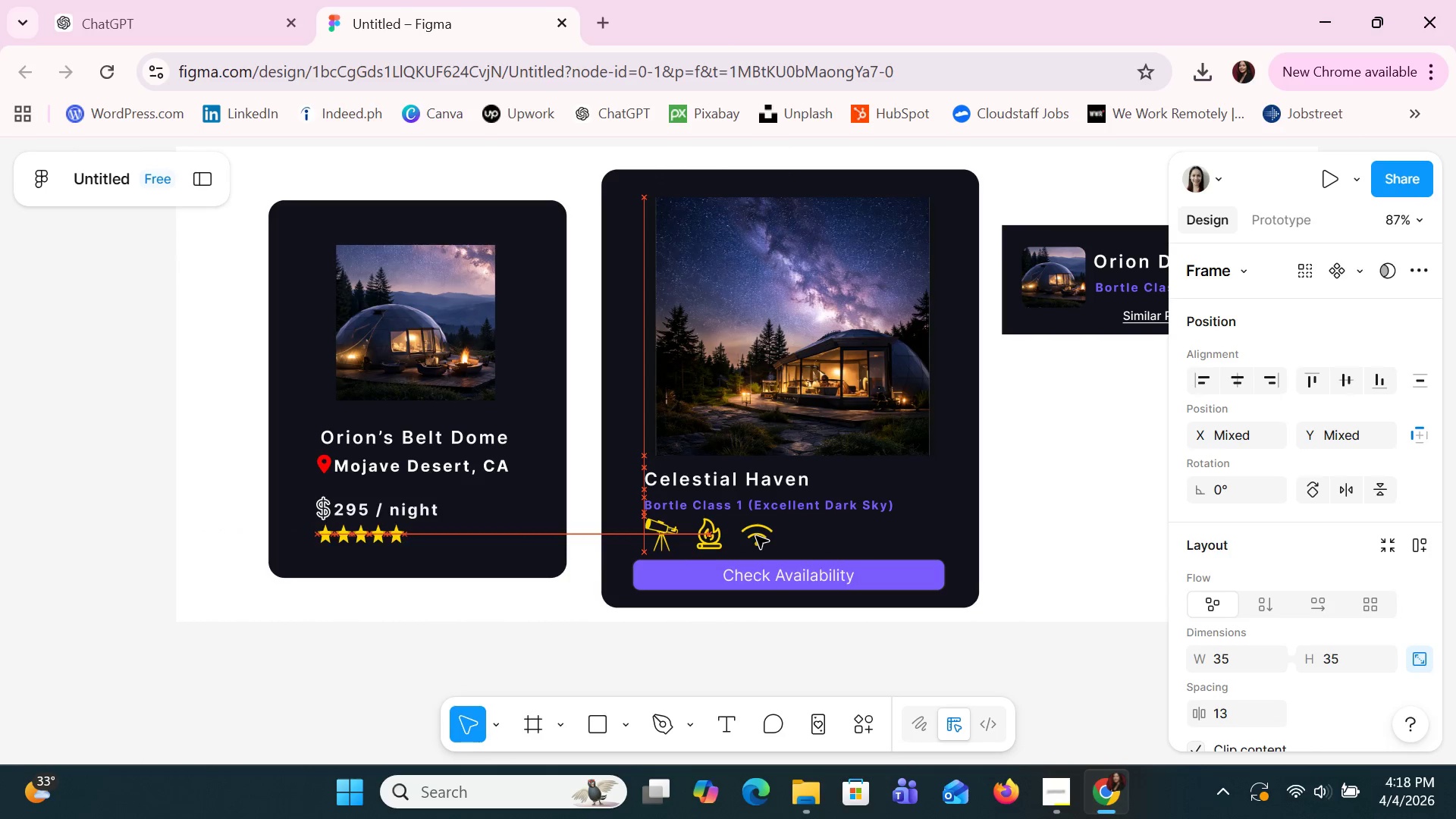 
key(ArrowDown)
 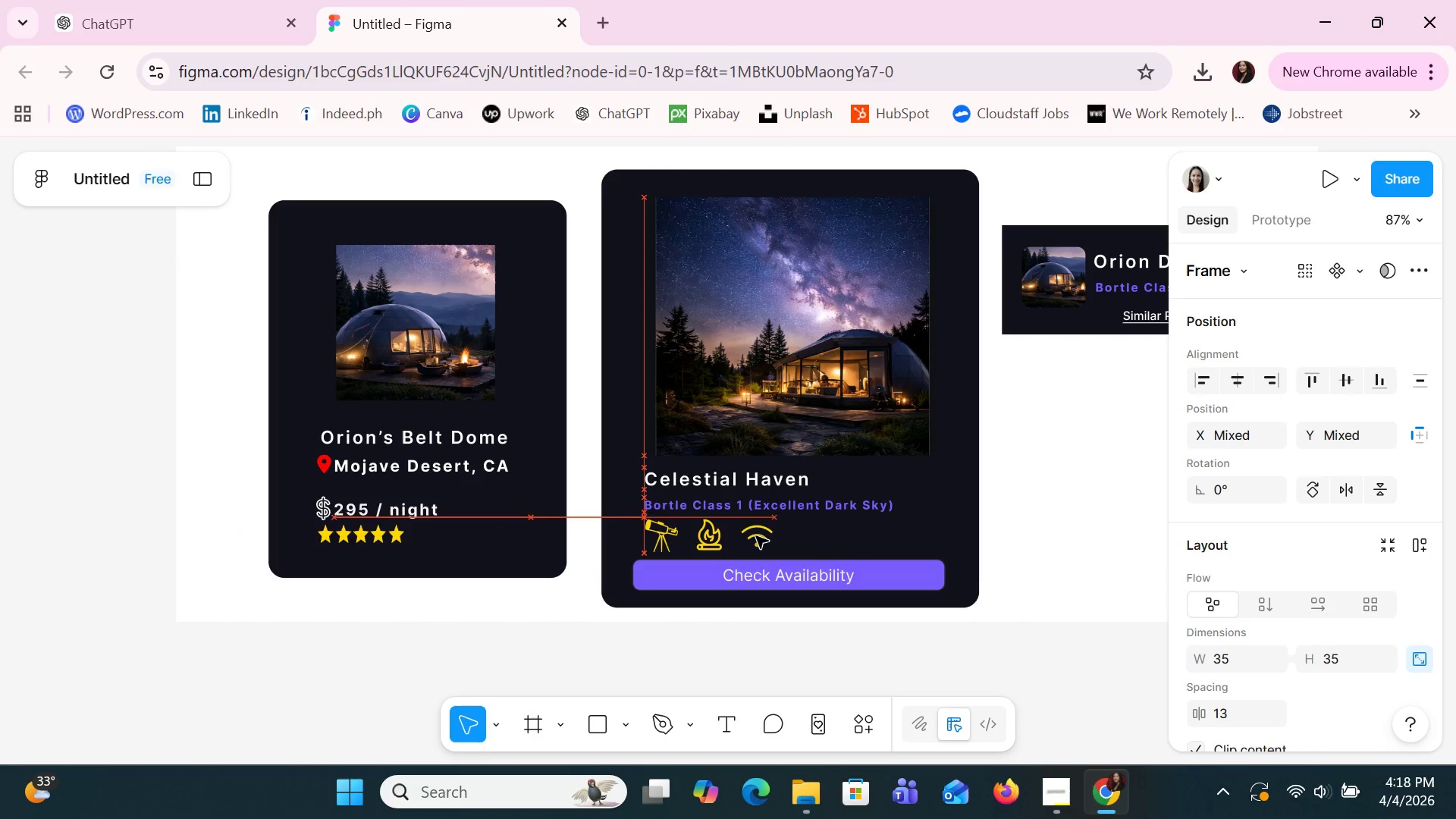 
key(ArrowDown)
 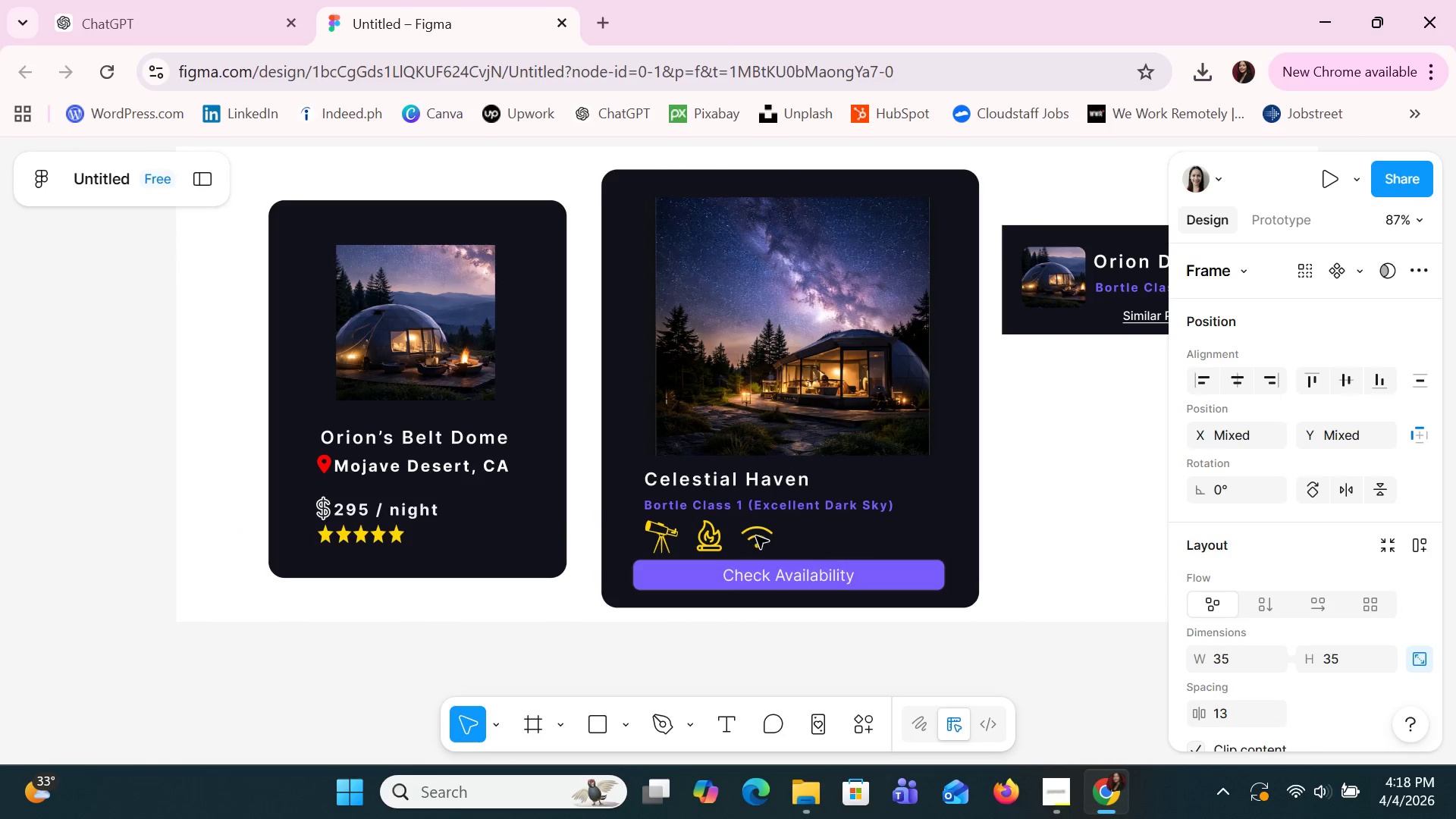 
hold_key(key=ArrowRight, duration=1.5)
 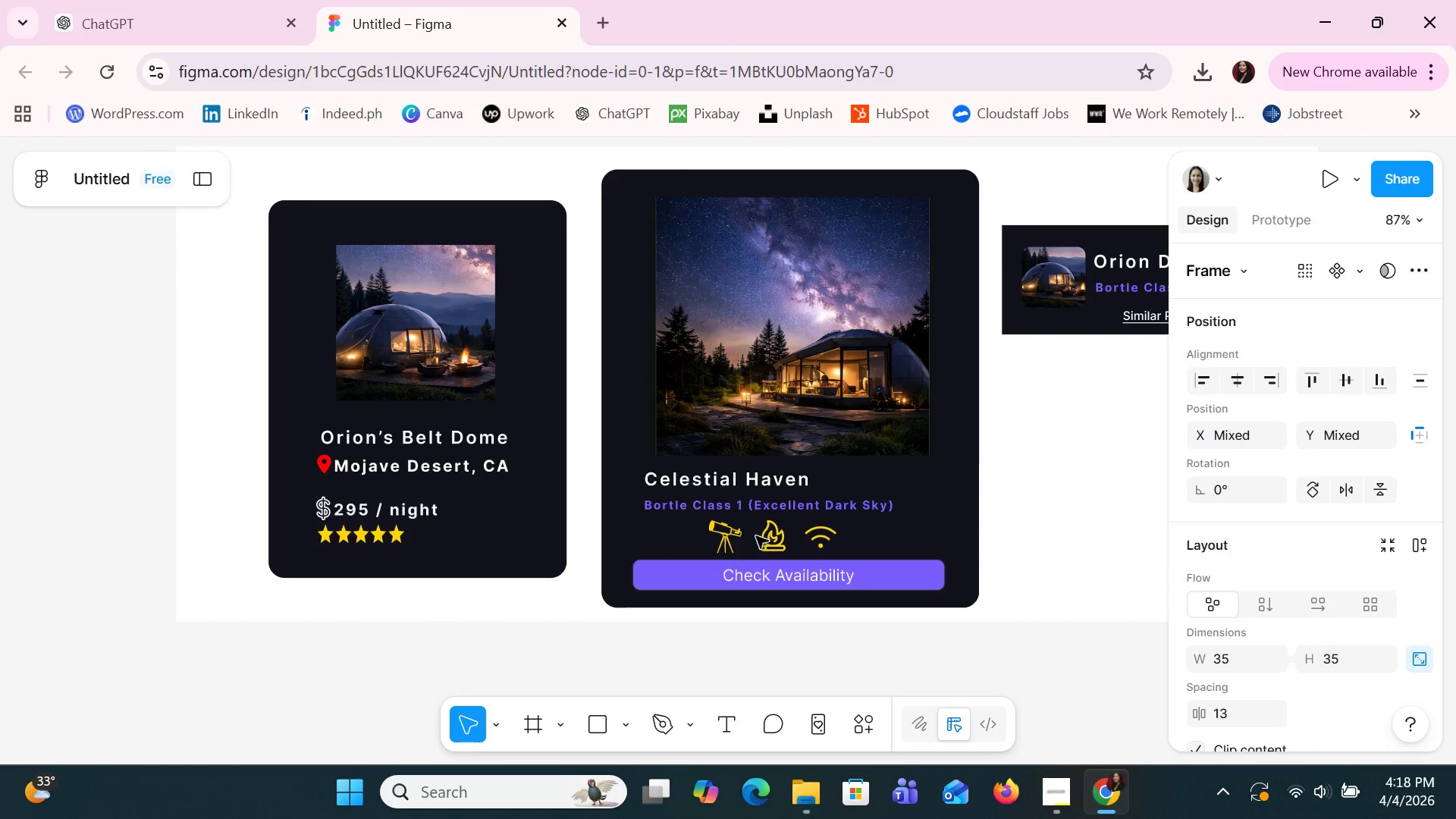 
hold_key(key=ArrowRight, duration=0.83)
 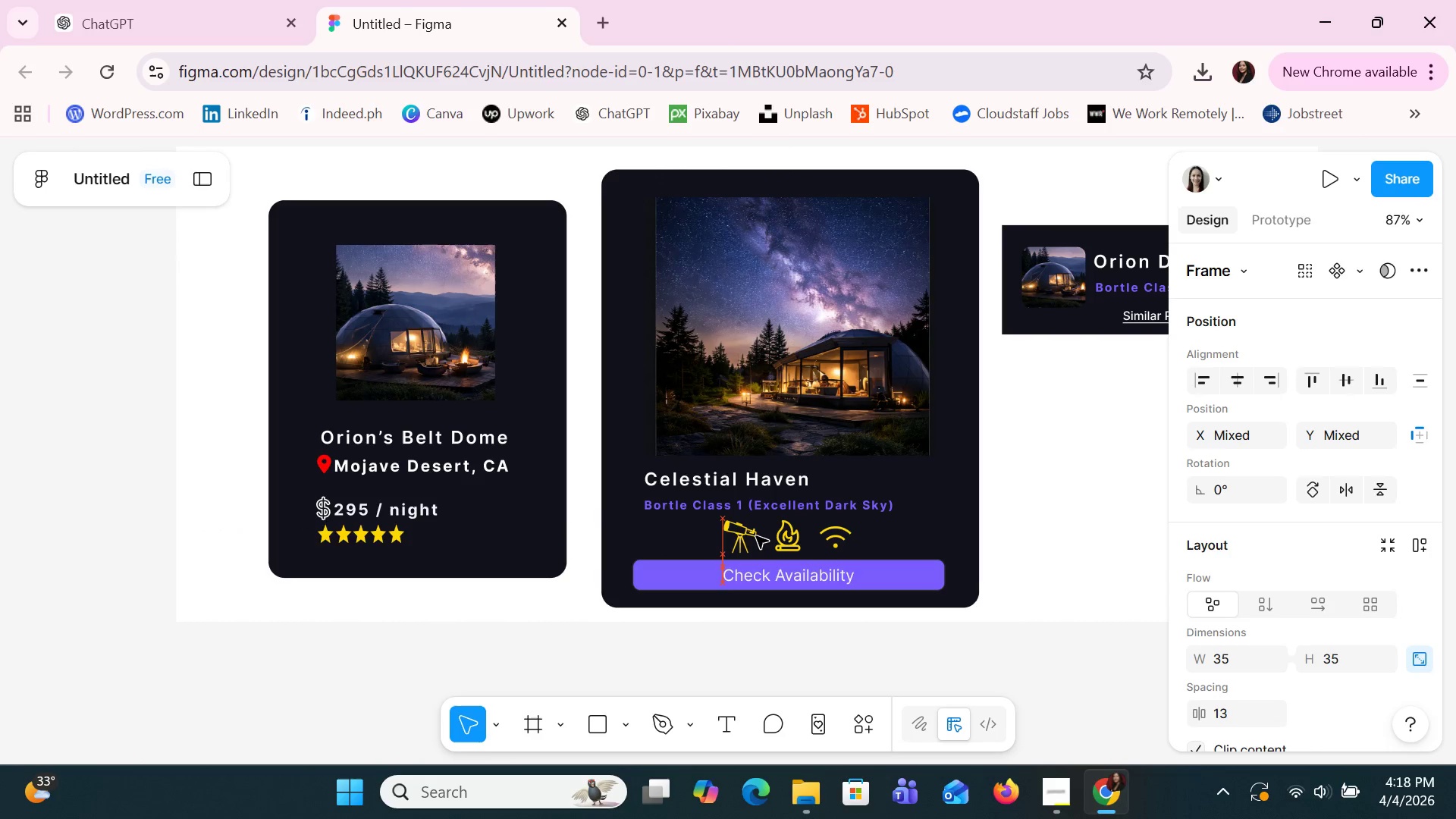 
key(ArrowLeft)
 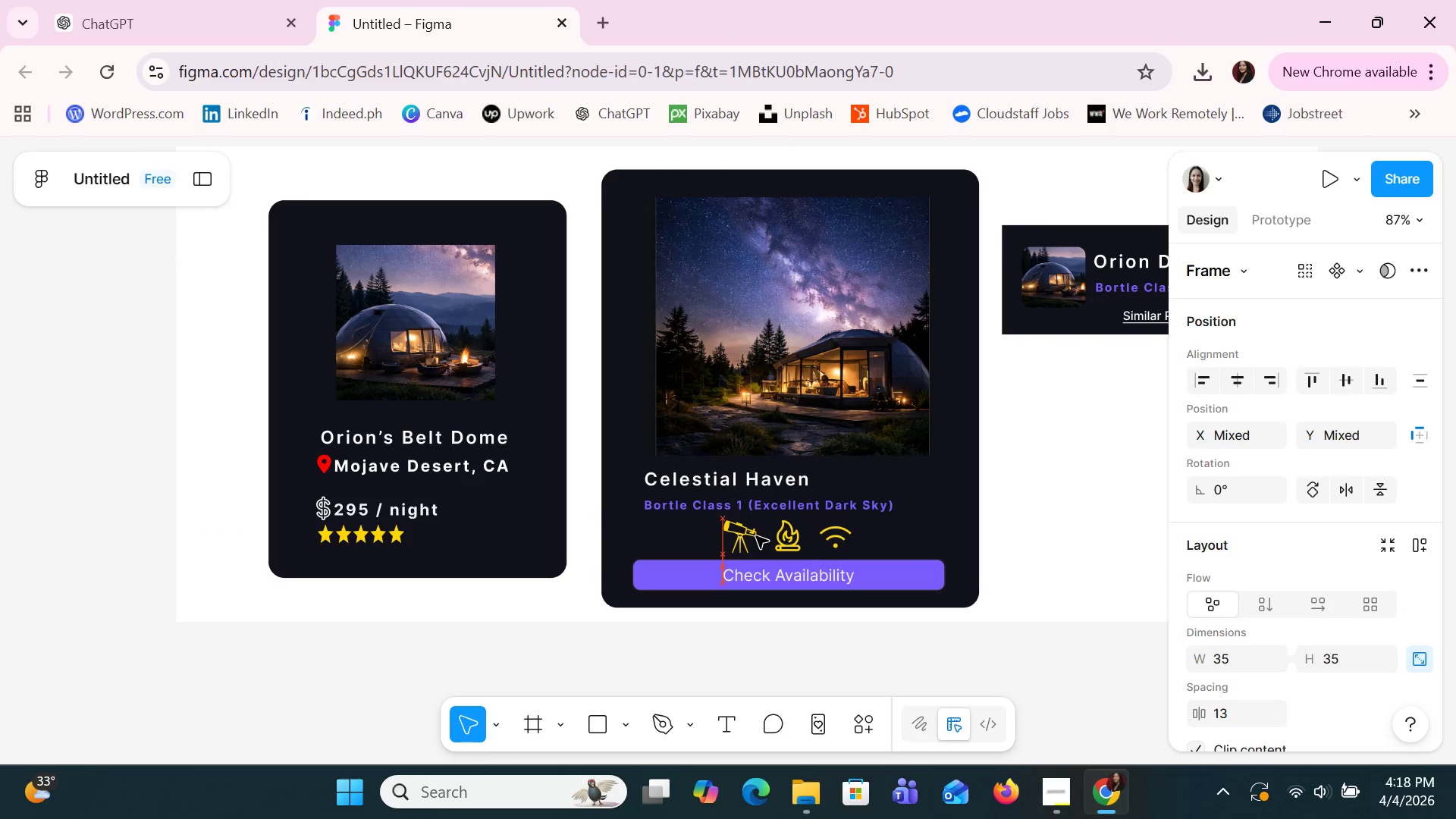 
key(ArrowLeft)
 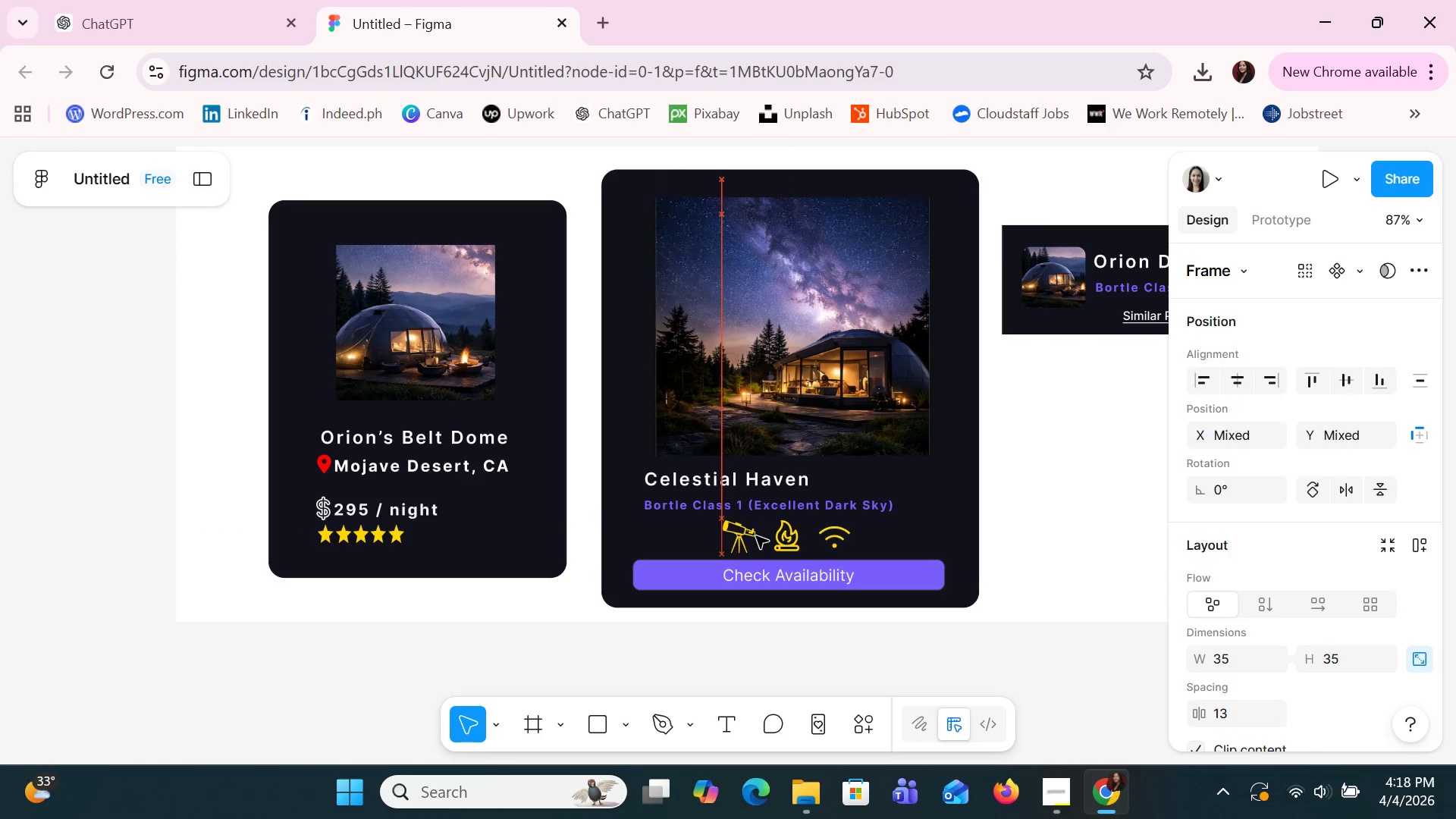 
key(ArrowLeft)
 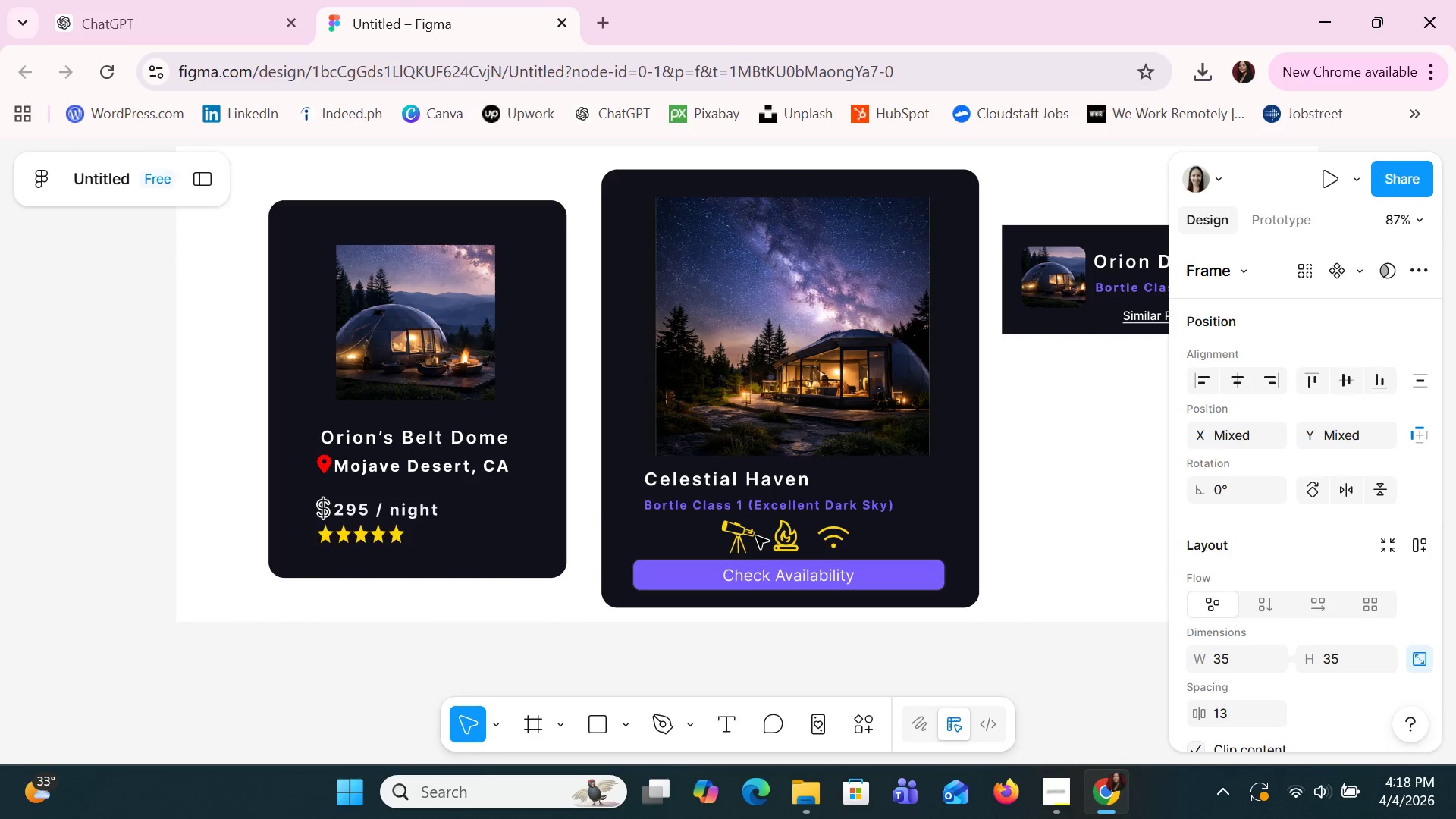 
hold_key(key=ArrowLeft, duration=1.5)
 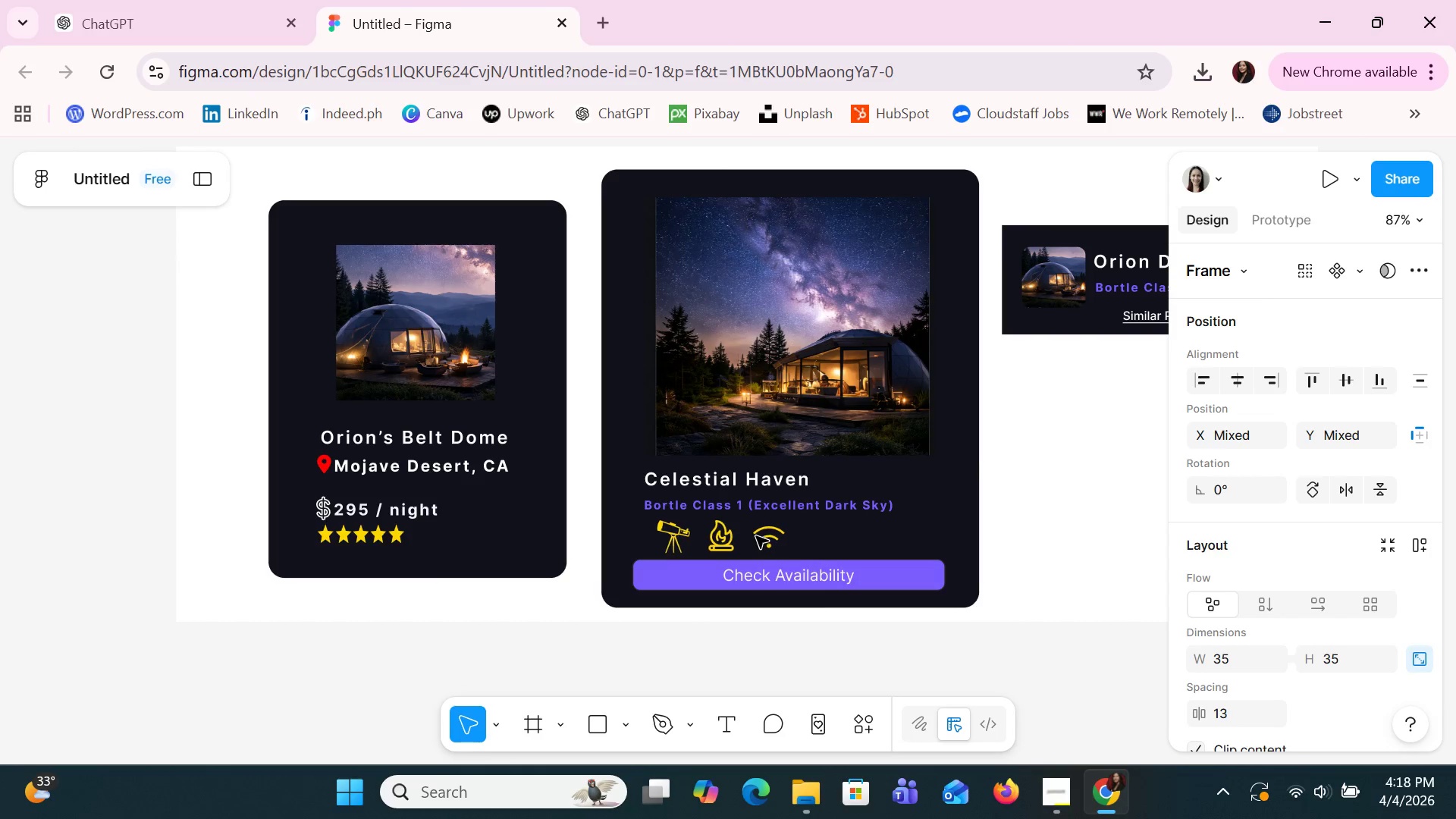 
hold_key(key=ArrowLeft, duration=0.73)
 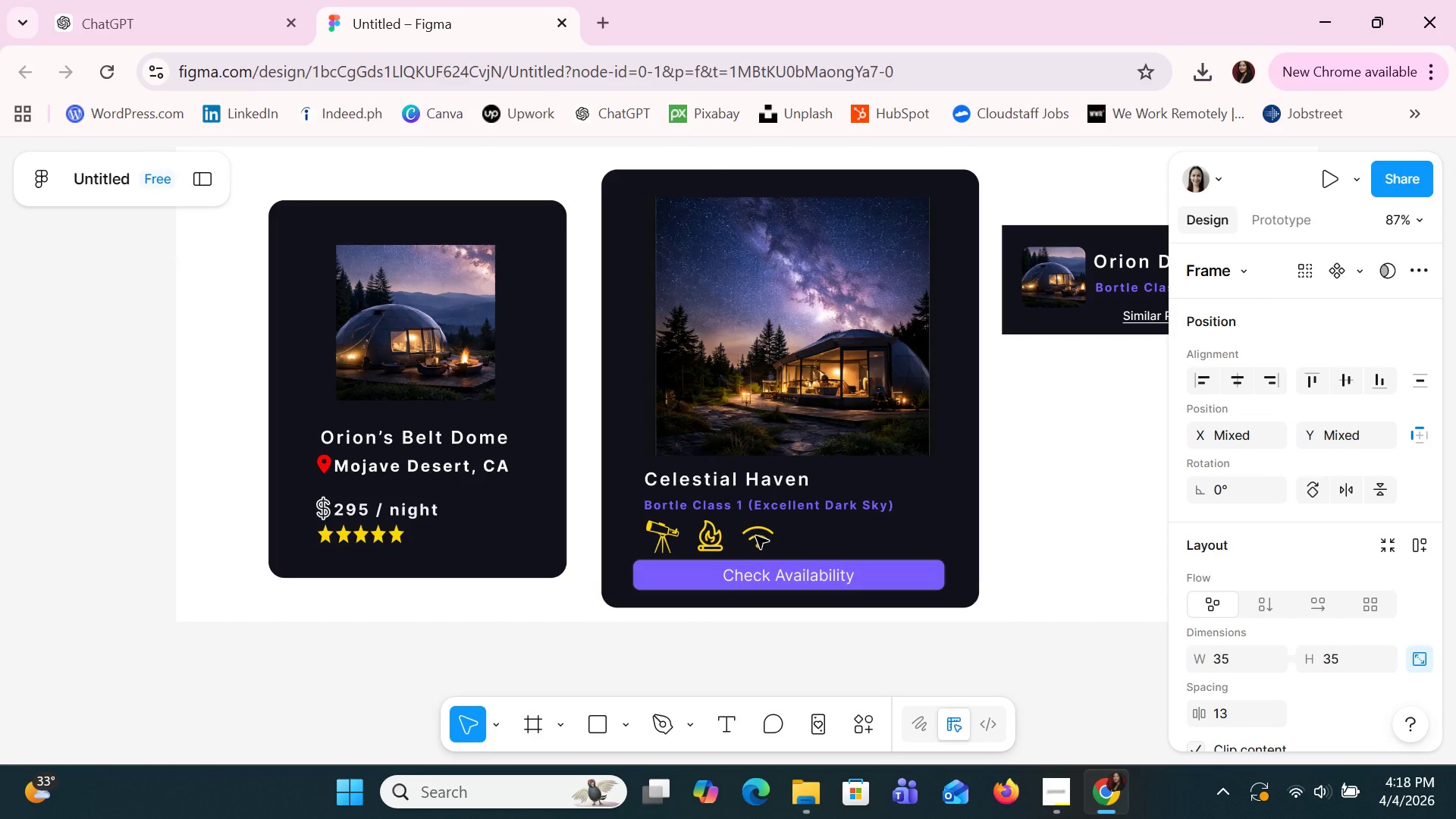 
key(ArrowLeft)
 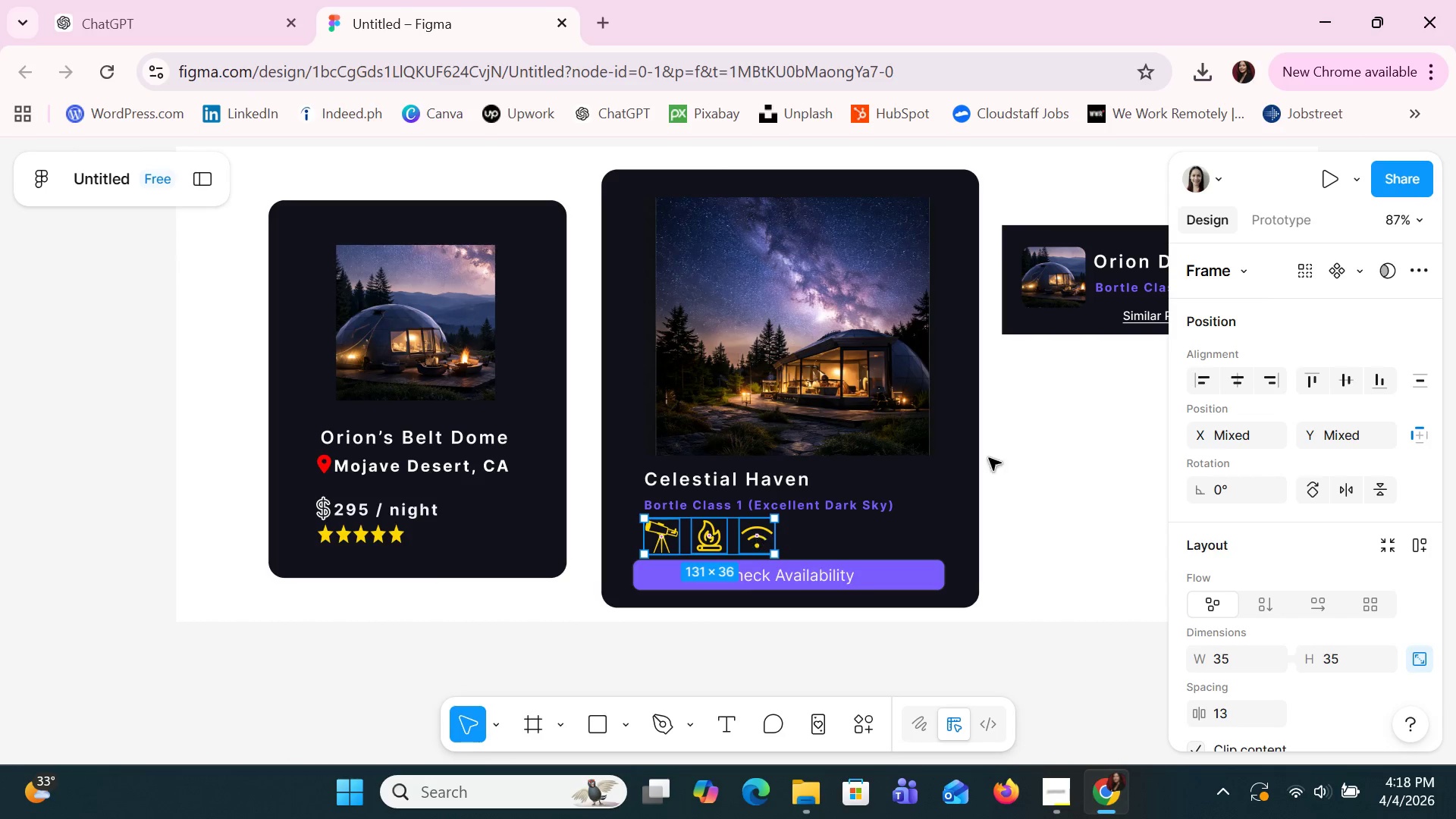 
left_click([1021, 441])
 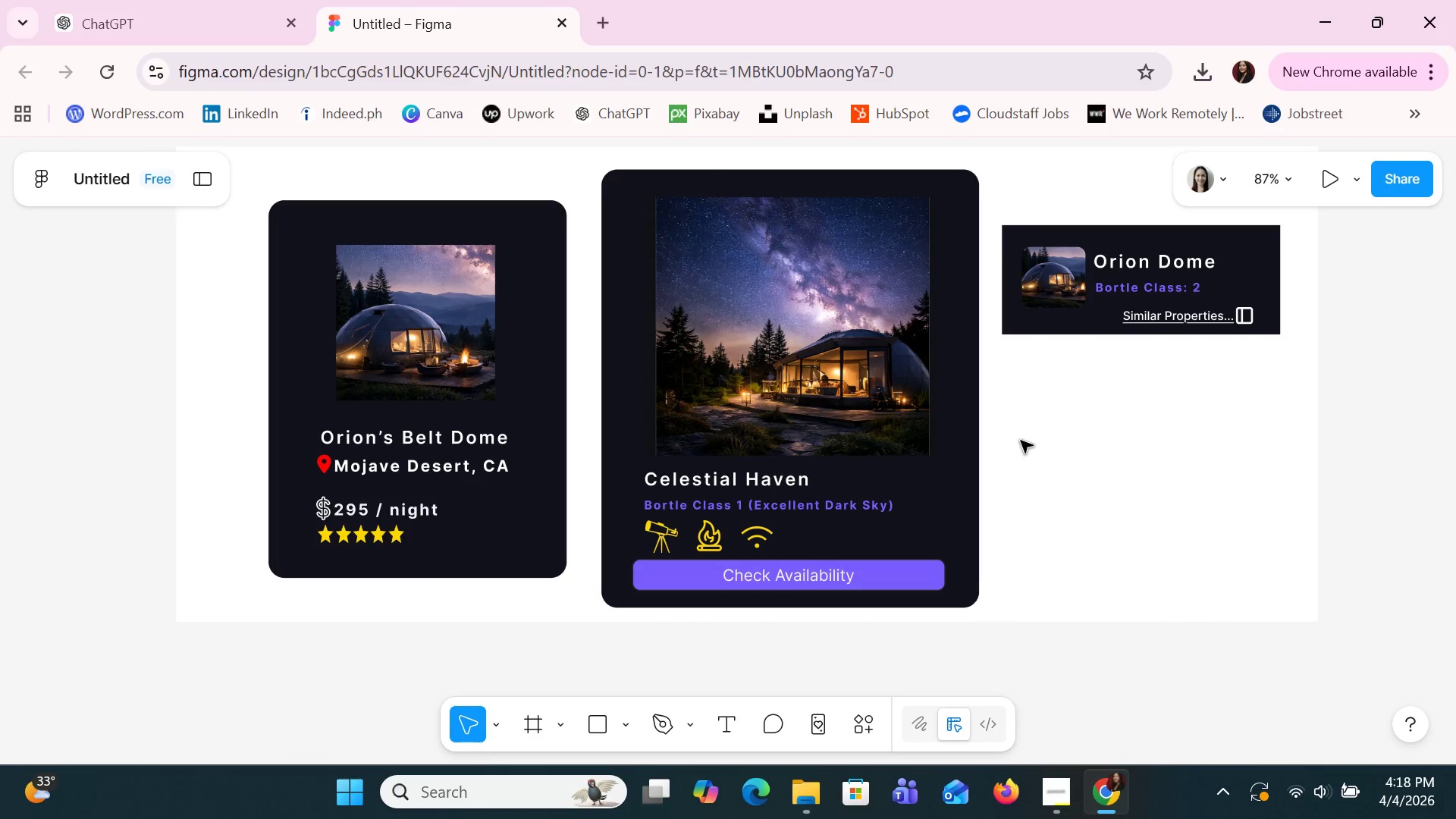 
key(Control+S)
 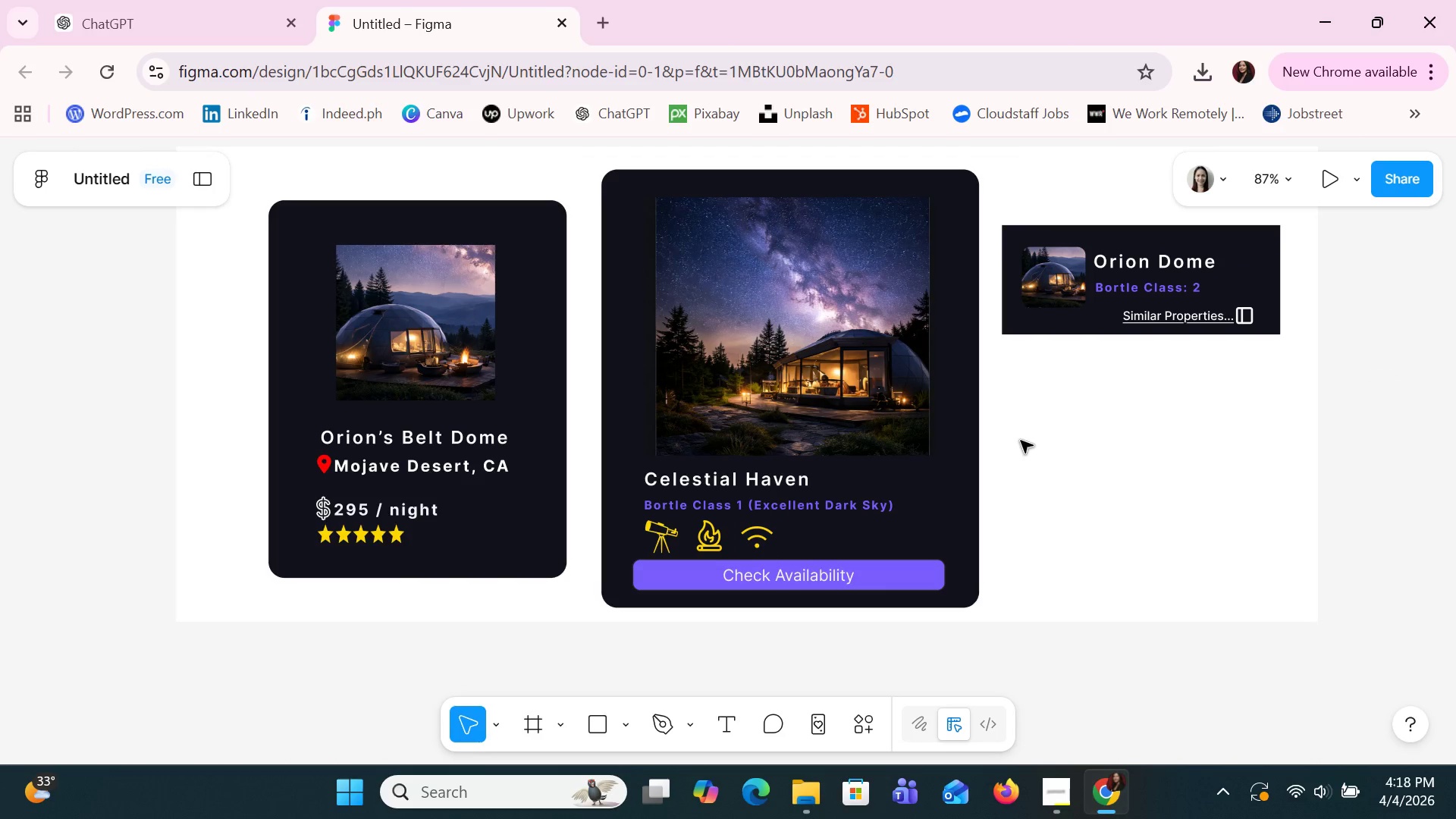 
wait(7.05)
 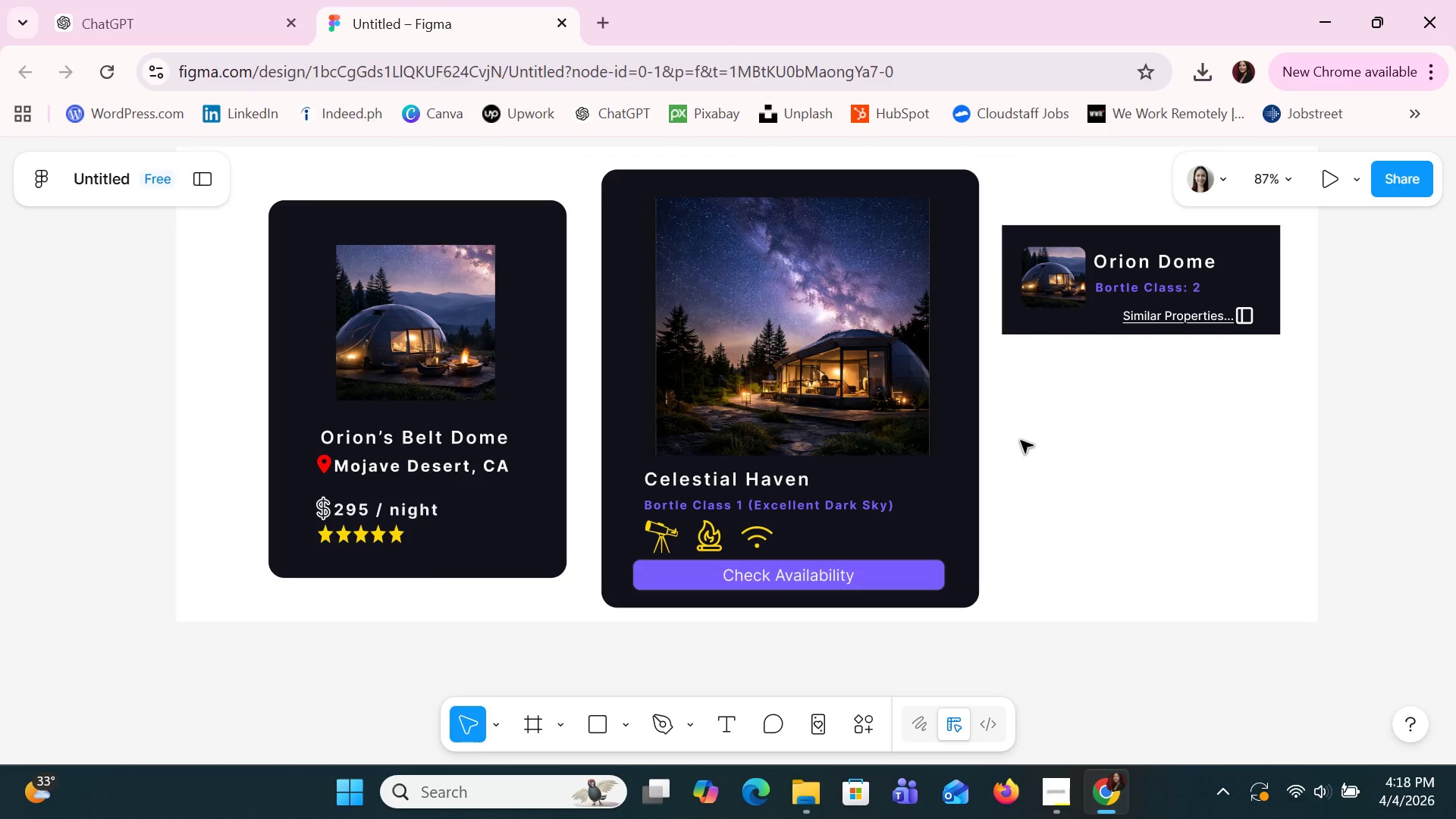 
left_click([920, 507])
 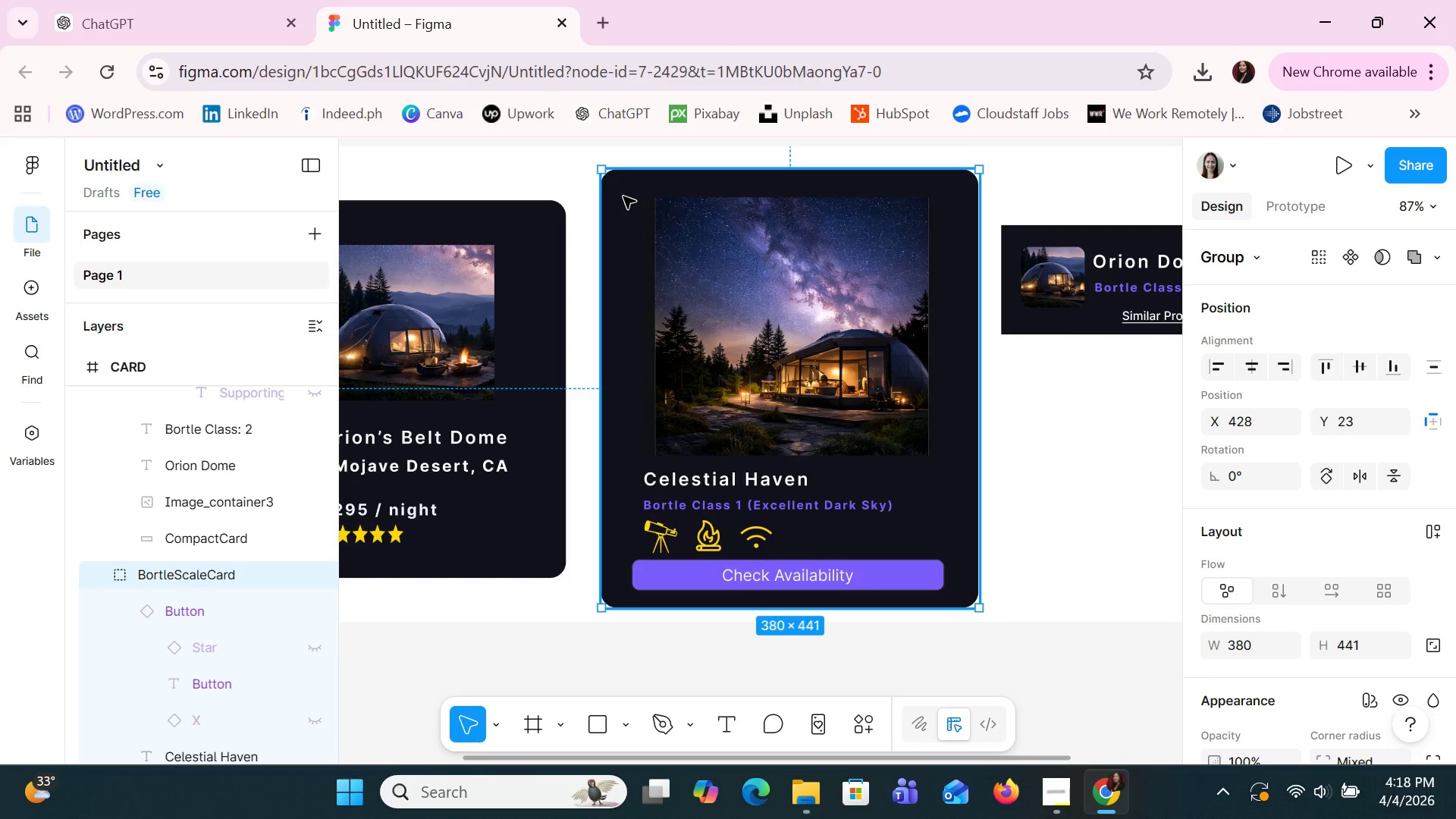 
wait(5.36)
 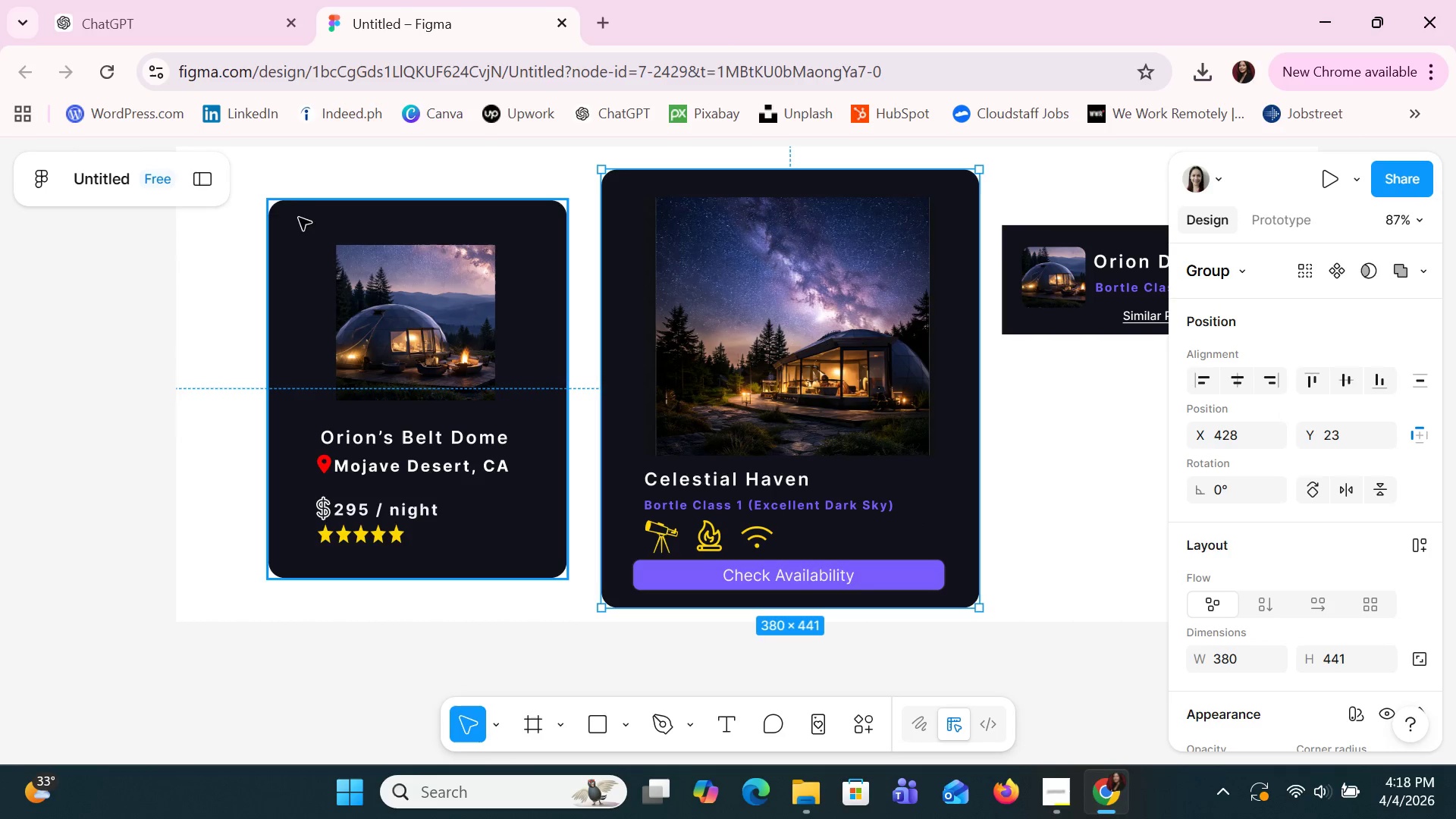 
left_click([811, 809])
 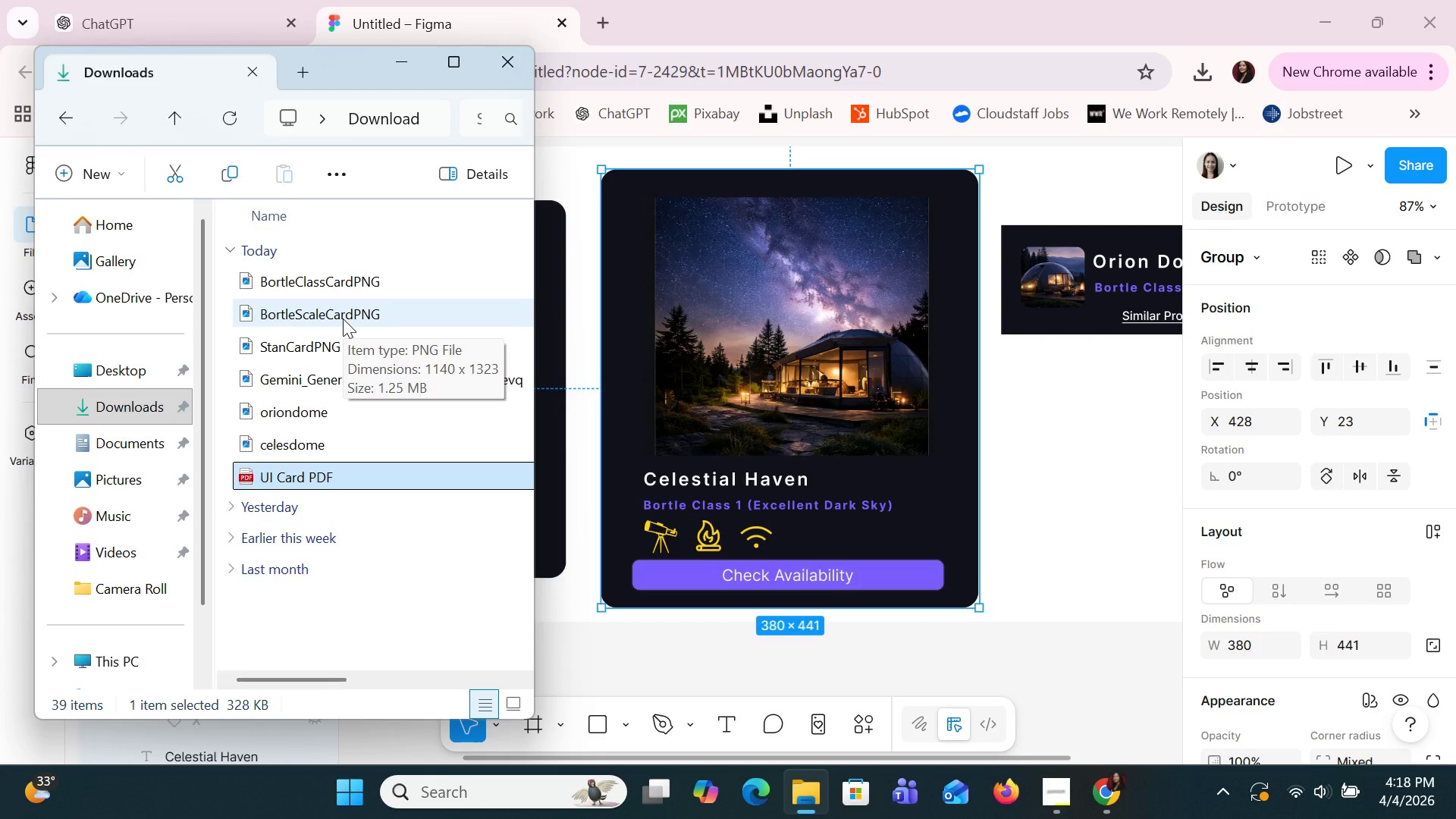 
wait(6.26)
 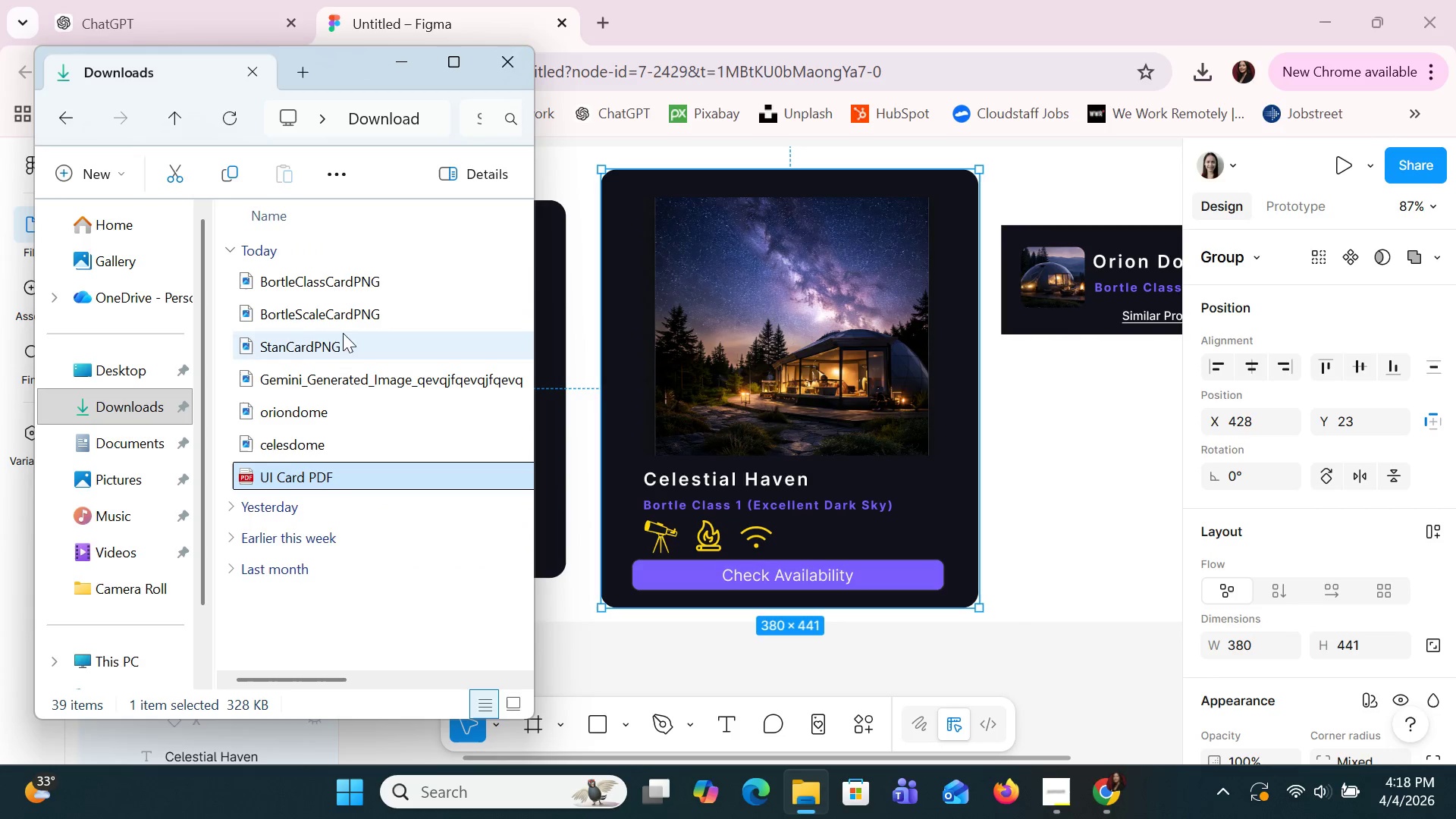 
double_click([343, 318])
 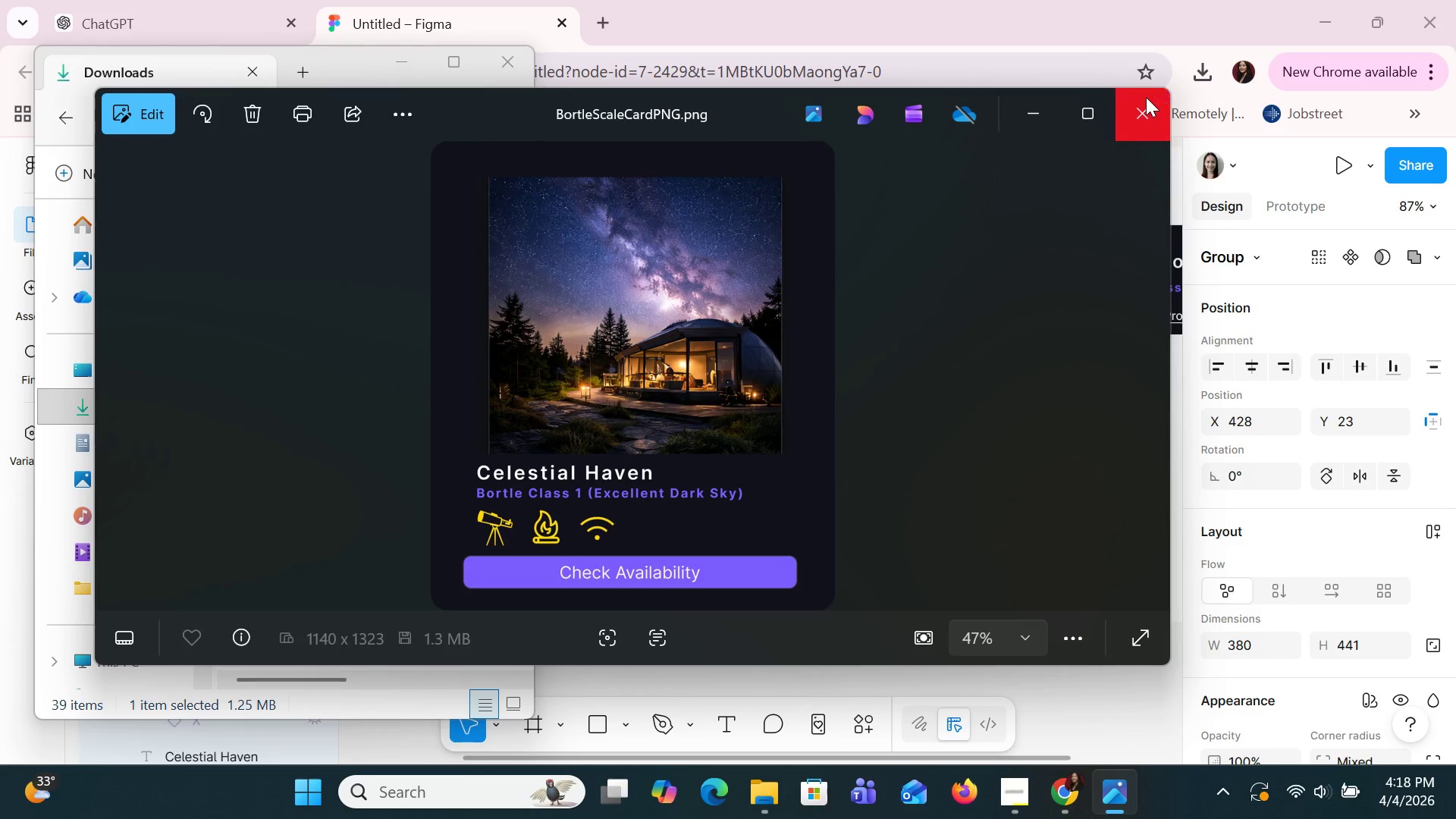 
left_click([1146, 97])
 